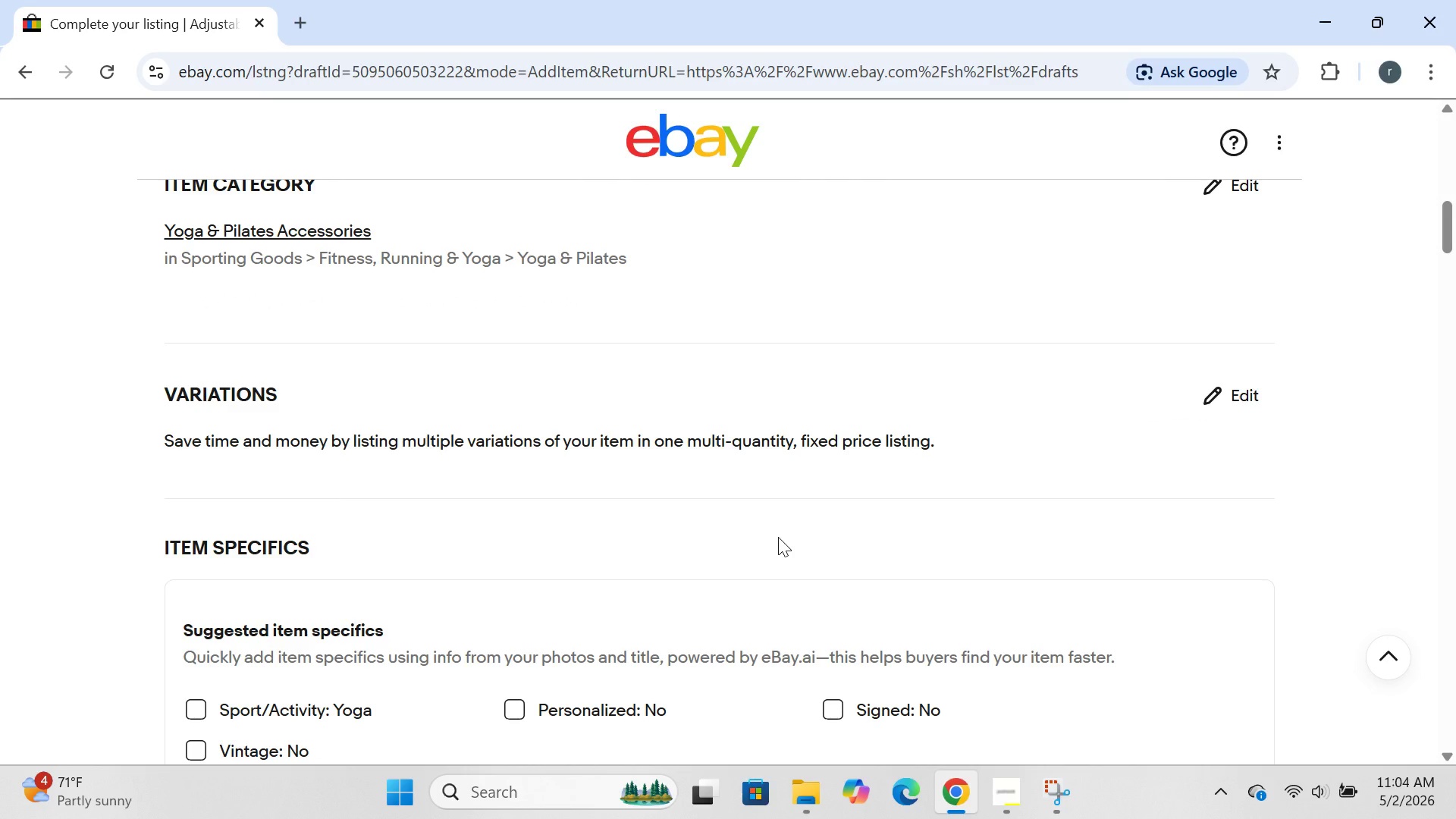 
mouse_move([565, 278])
 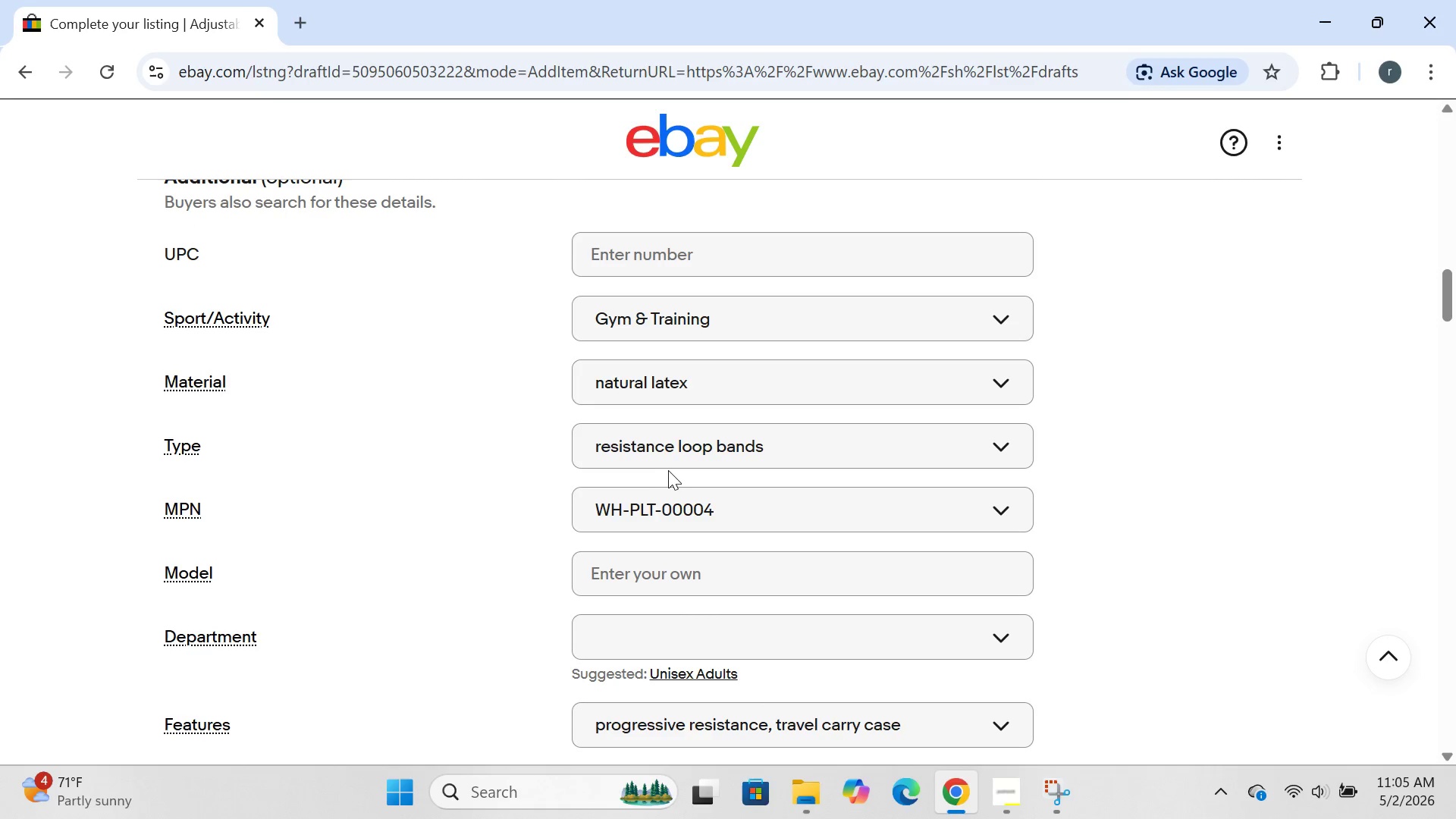 
left_click([704, 445])
 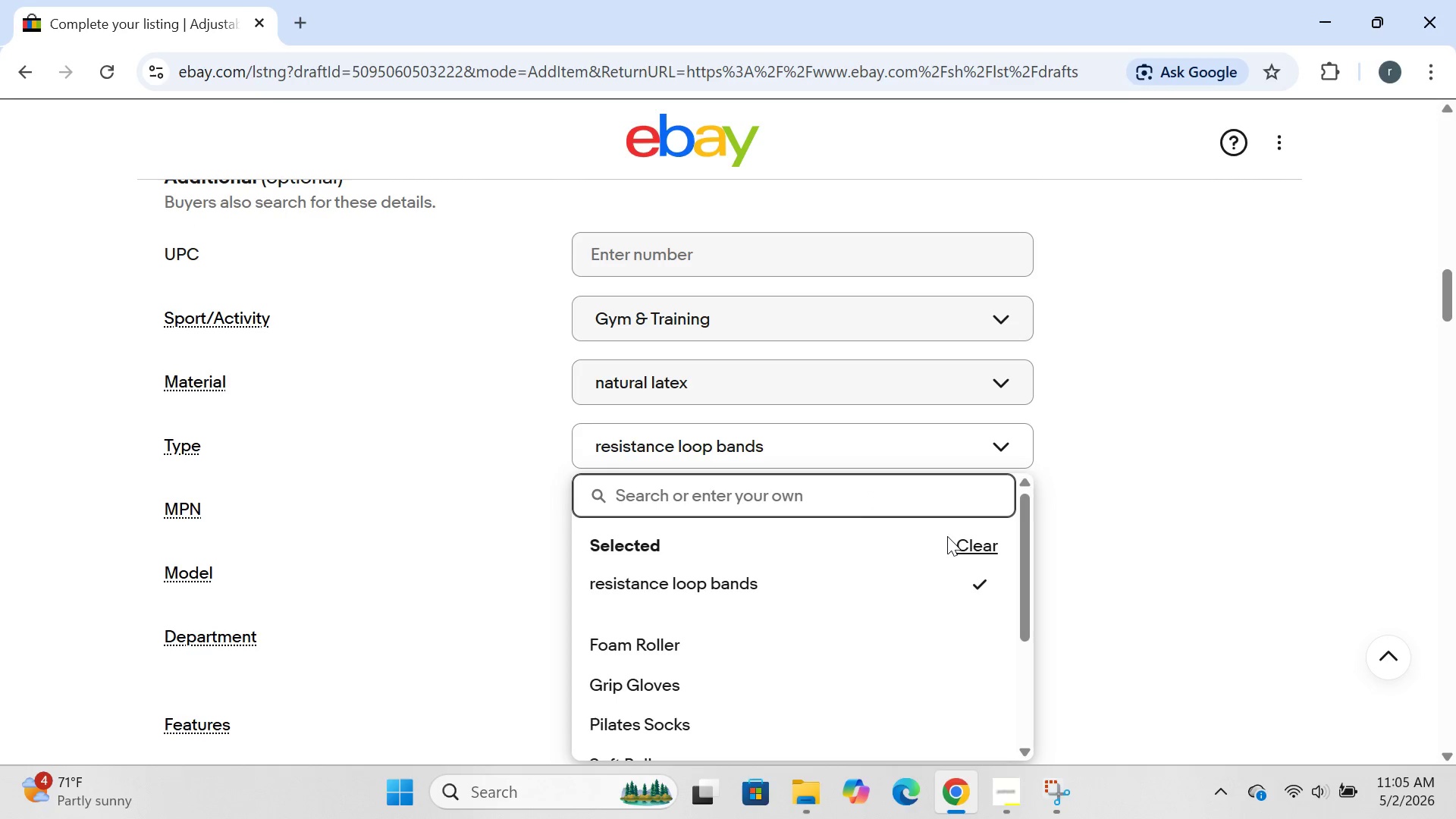 
left_click([964, 547])
 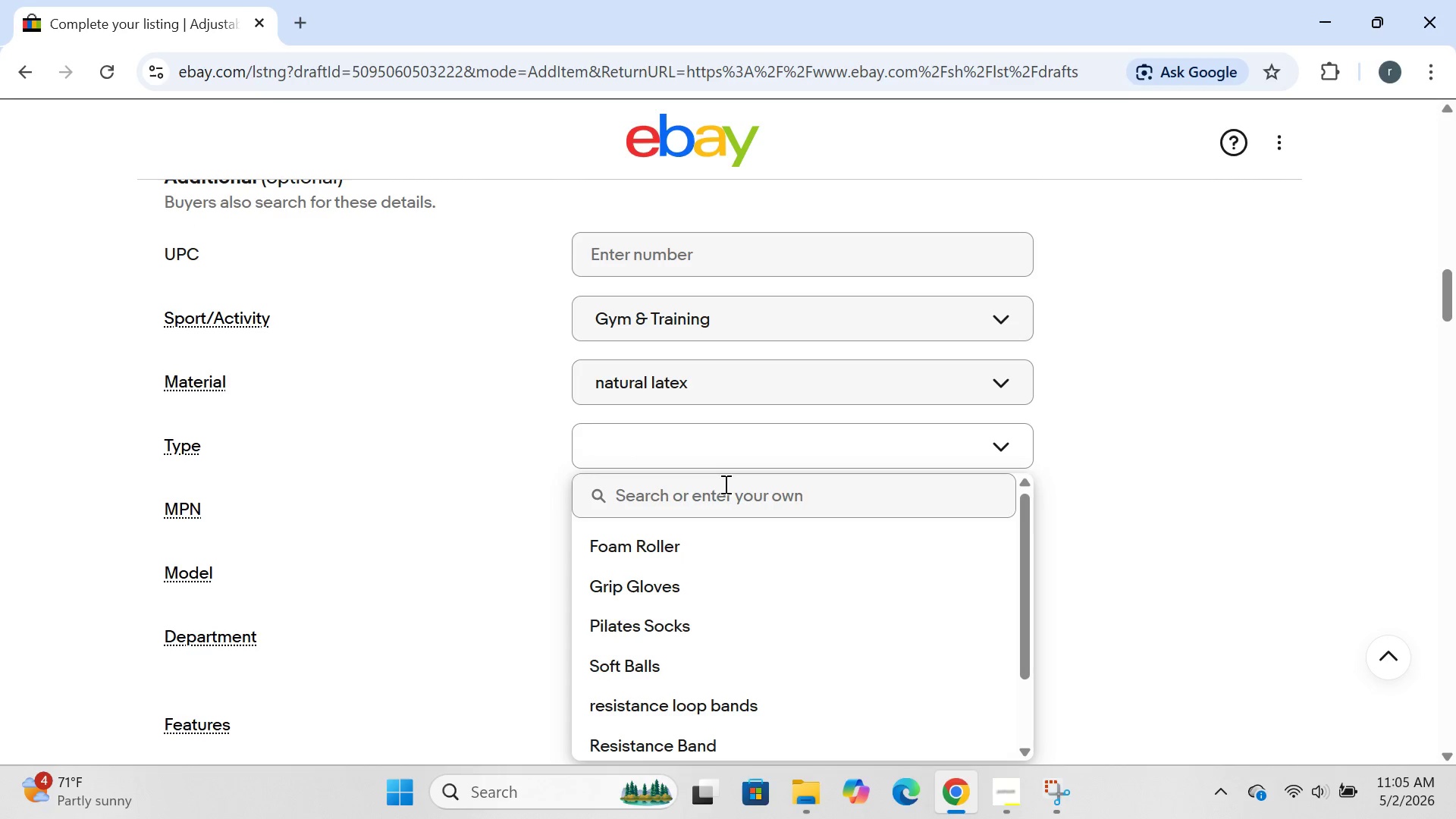 
left_click([724, 484])
 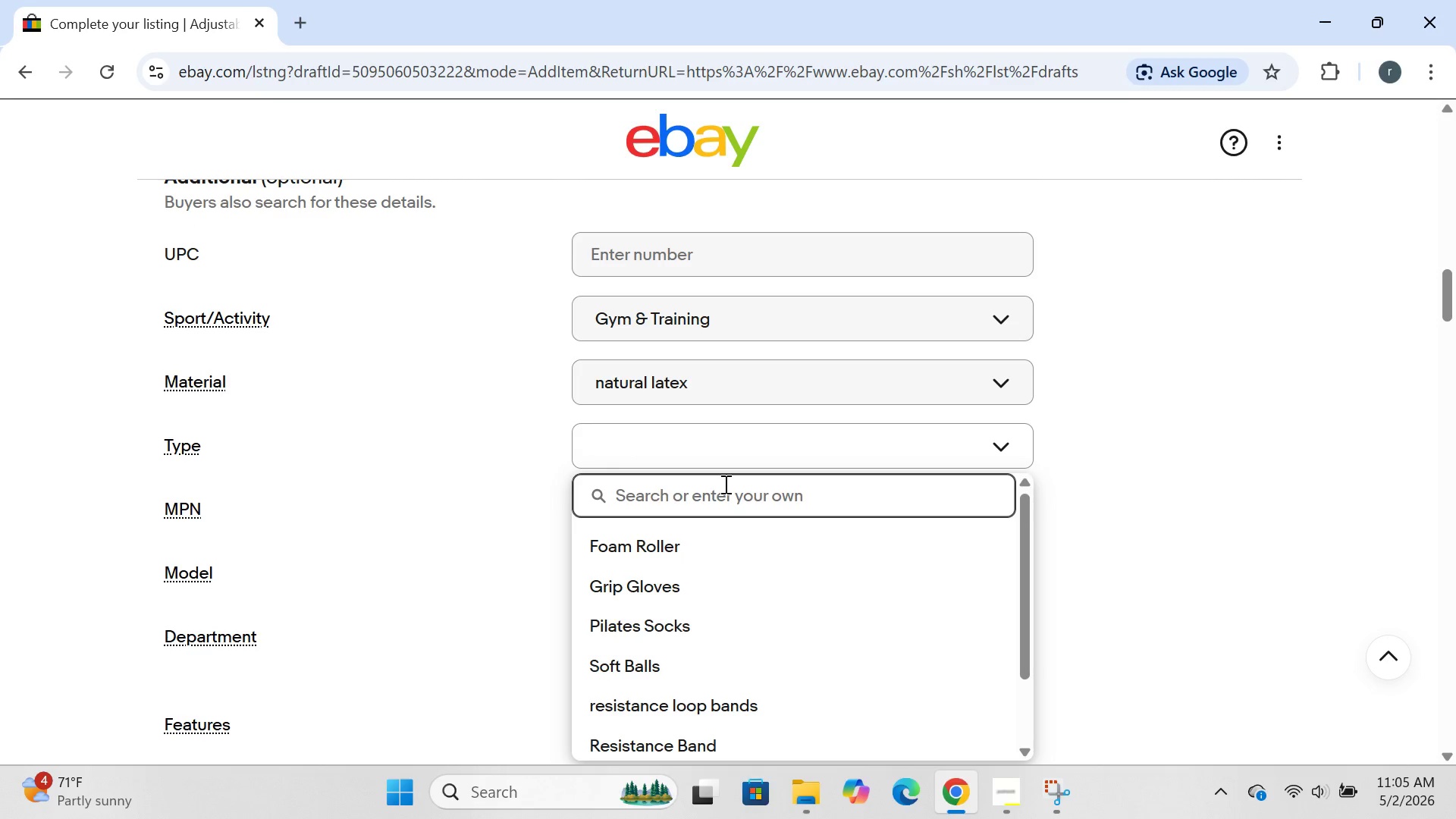 
type(PA)
key(Backspace)
type(ilates bar kit)
 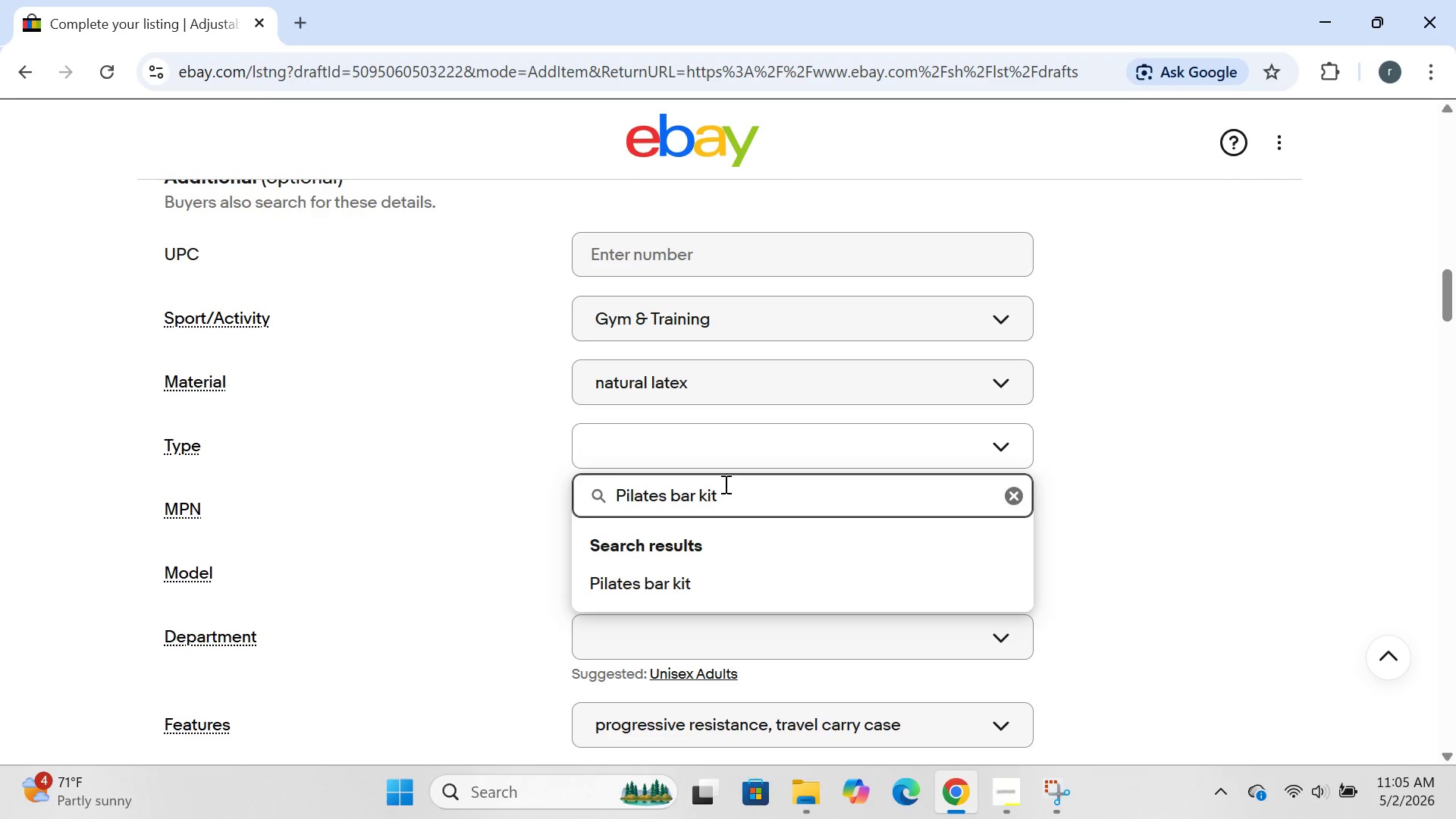 
key(Enter)
 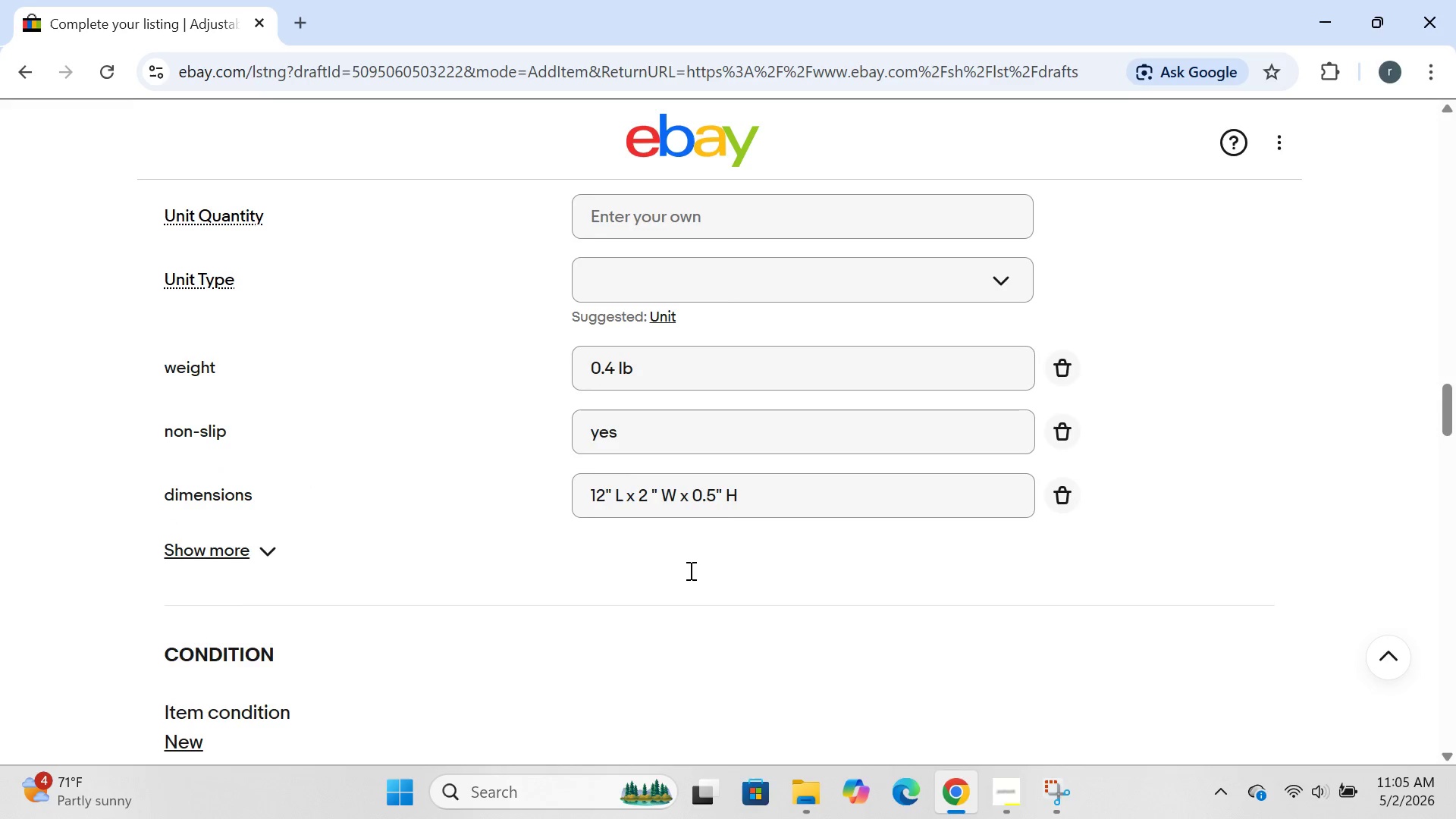 
wait(11.67)
 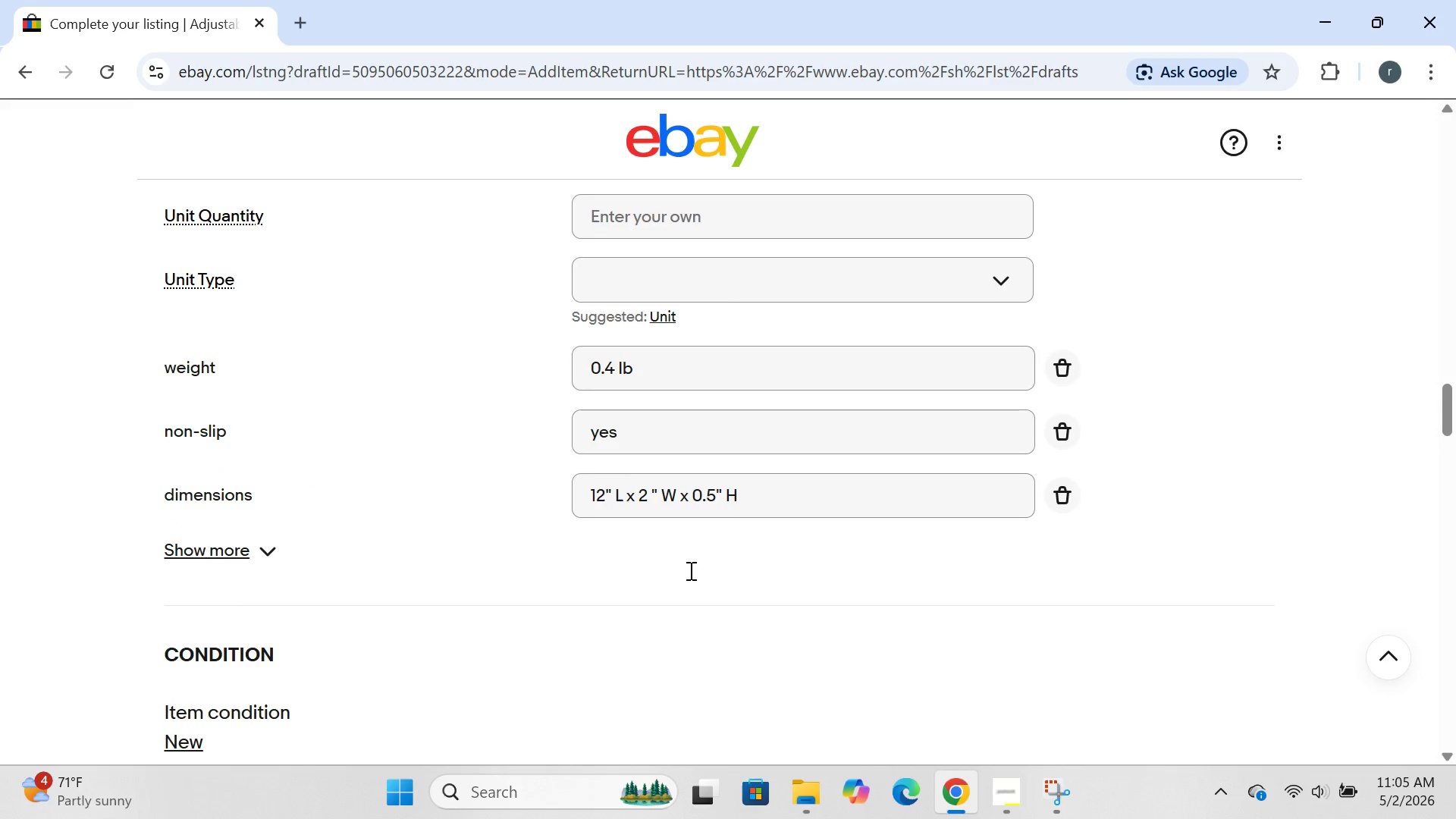 
left_click([738, 359])
 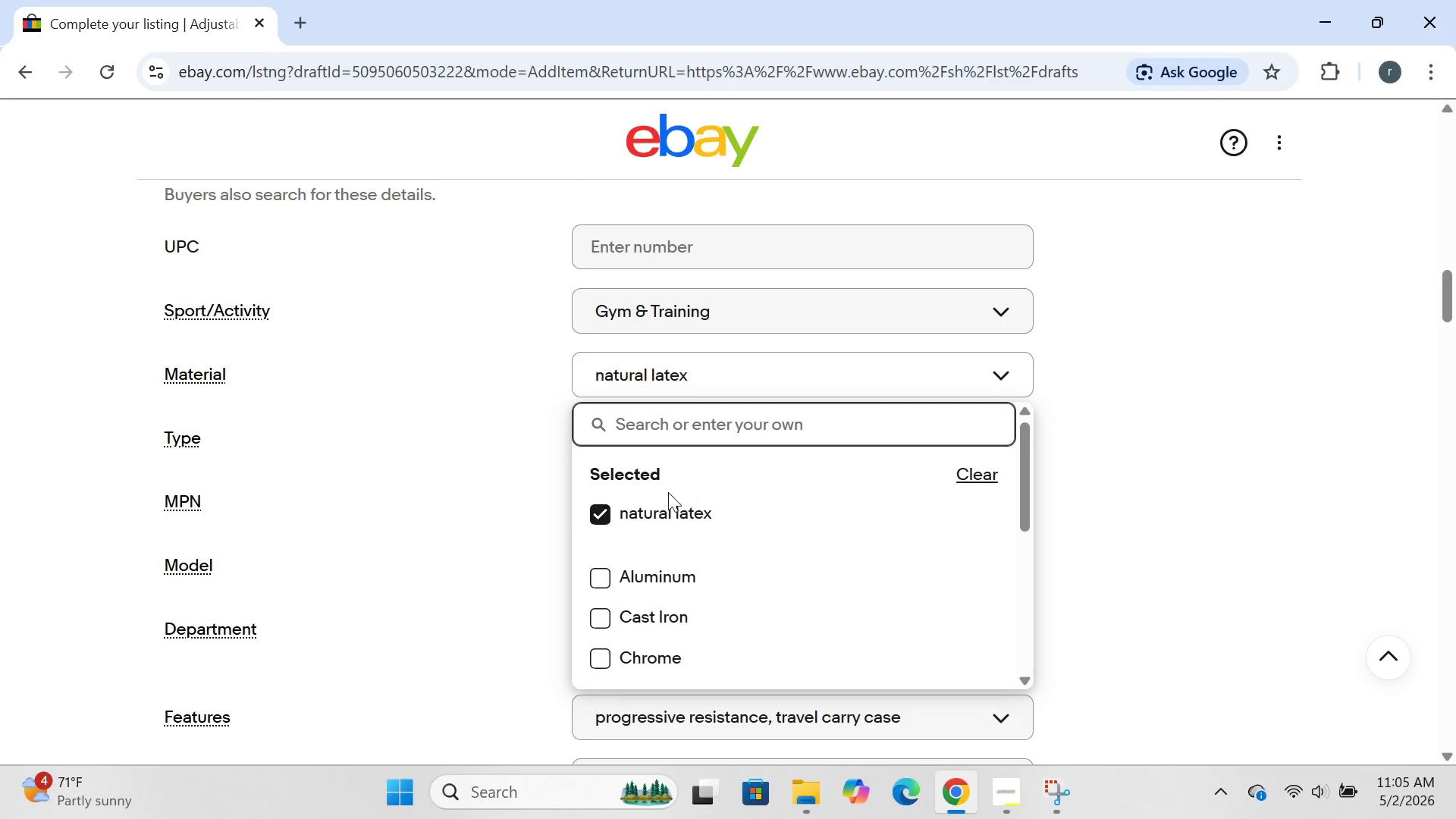 
left_click([607, 509])
 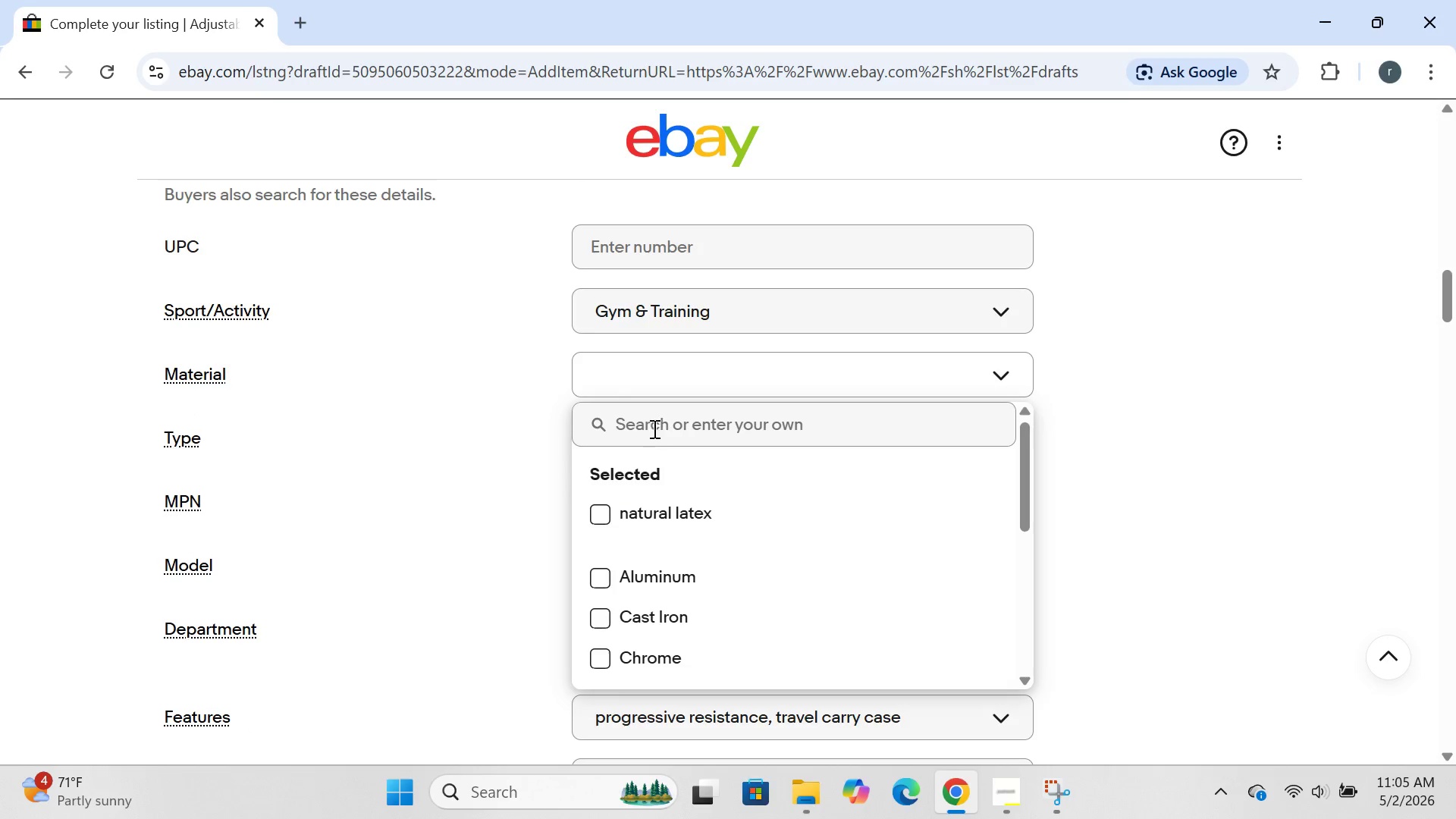 
left_click([653, 428])
 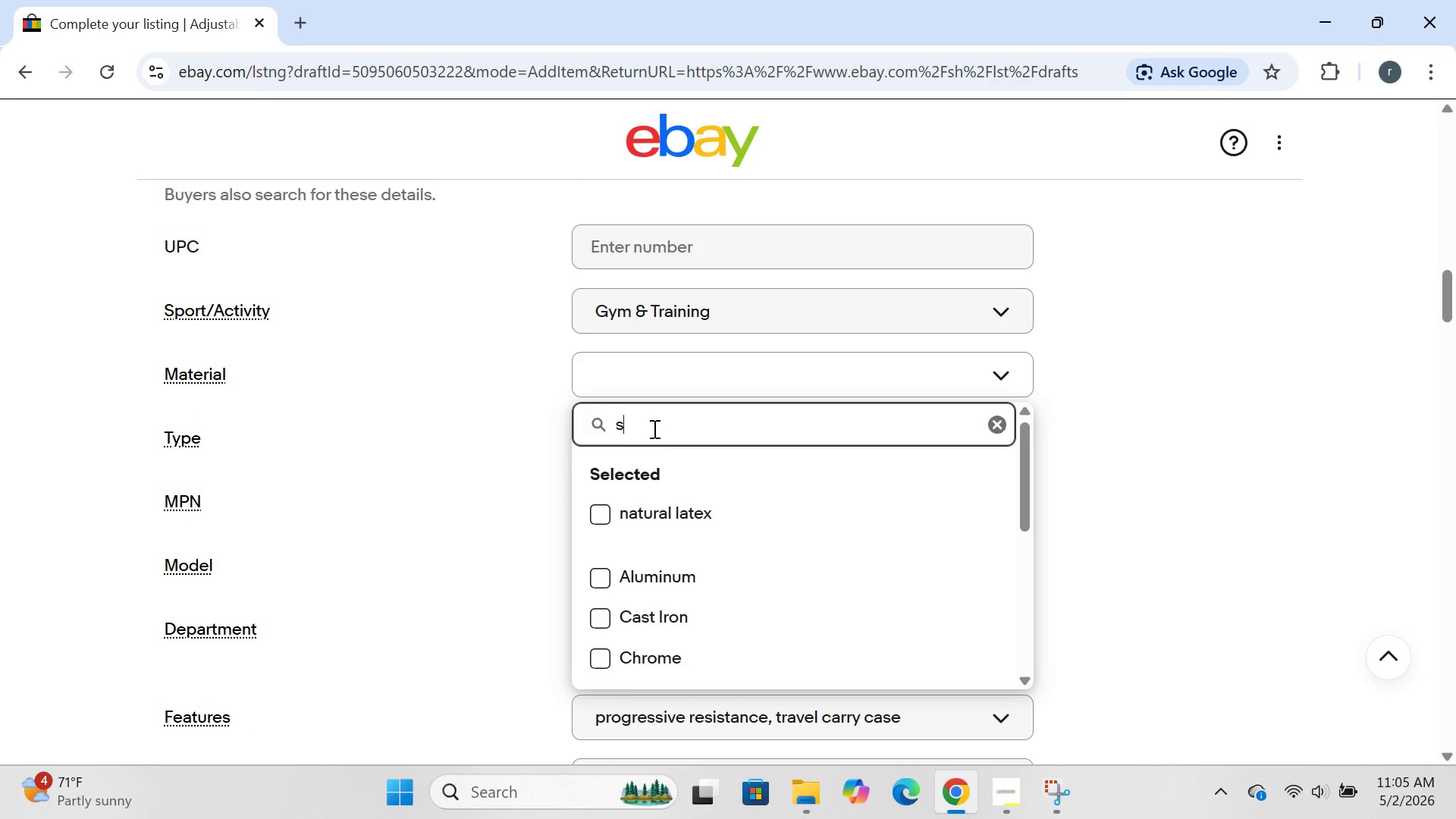 
type(s)
key(Backspace)
type(steeln)
 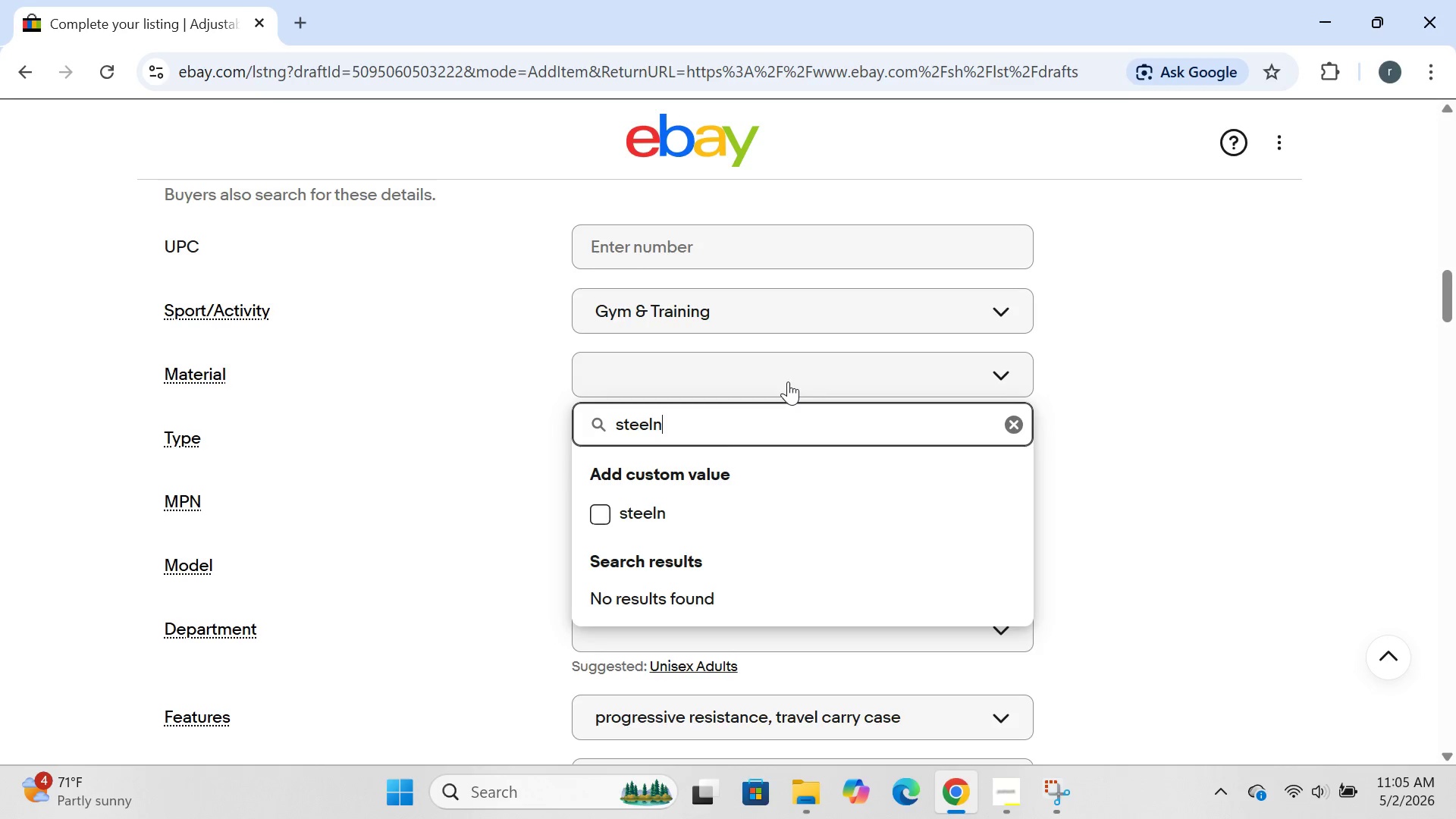 
key(Backspace)
type( and foam)
 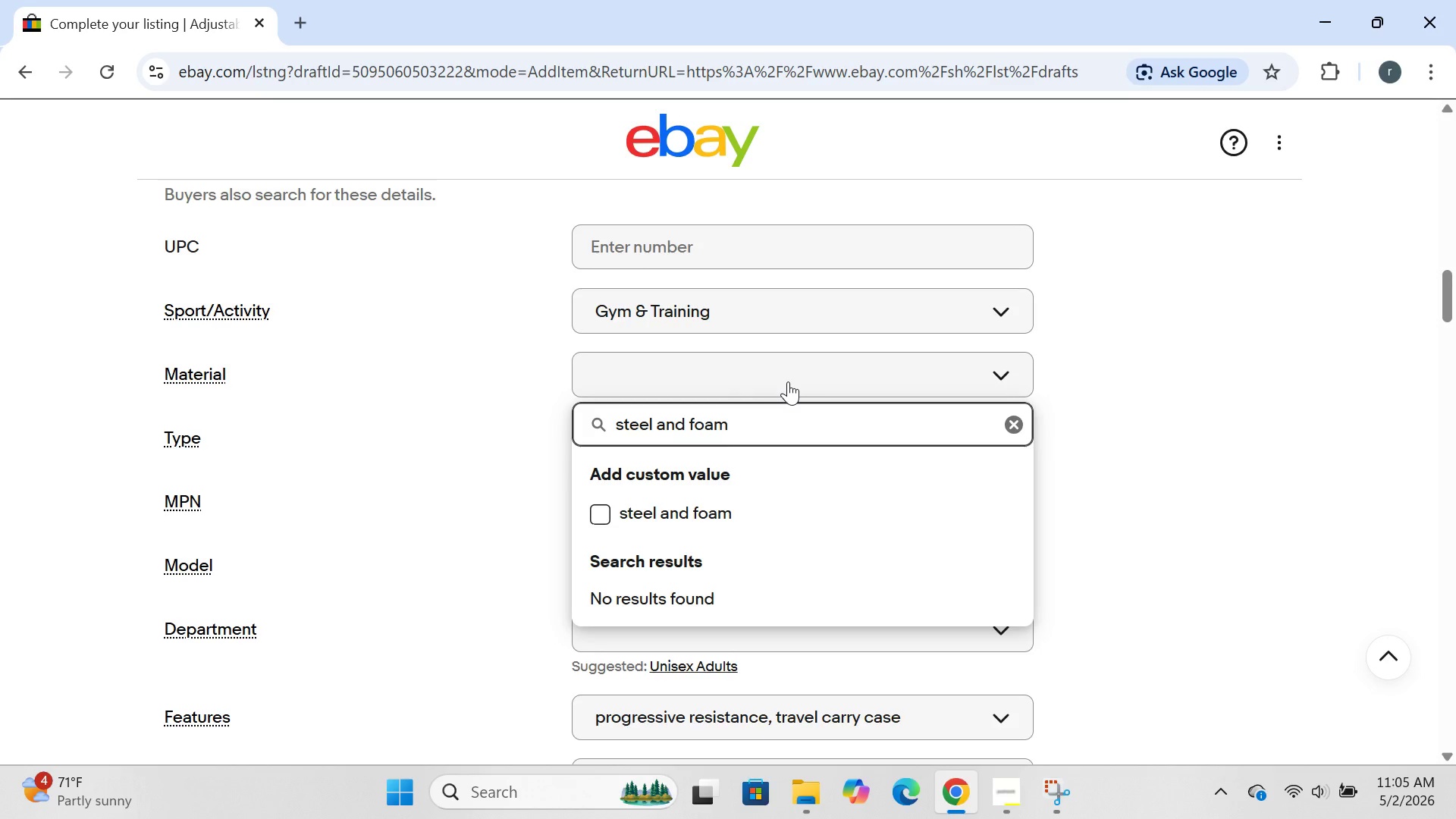 
key(Enter)
 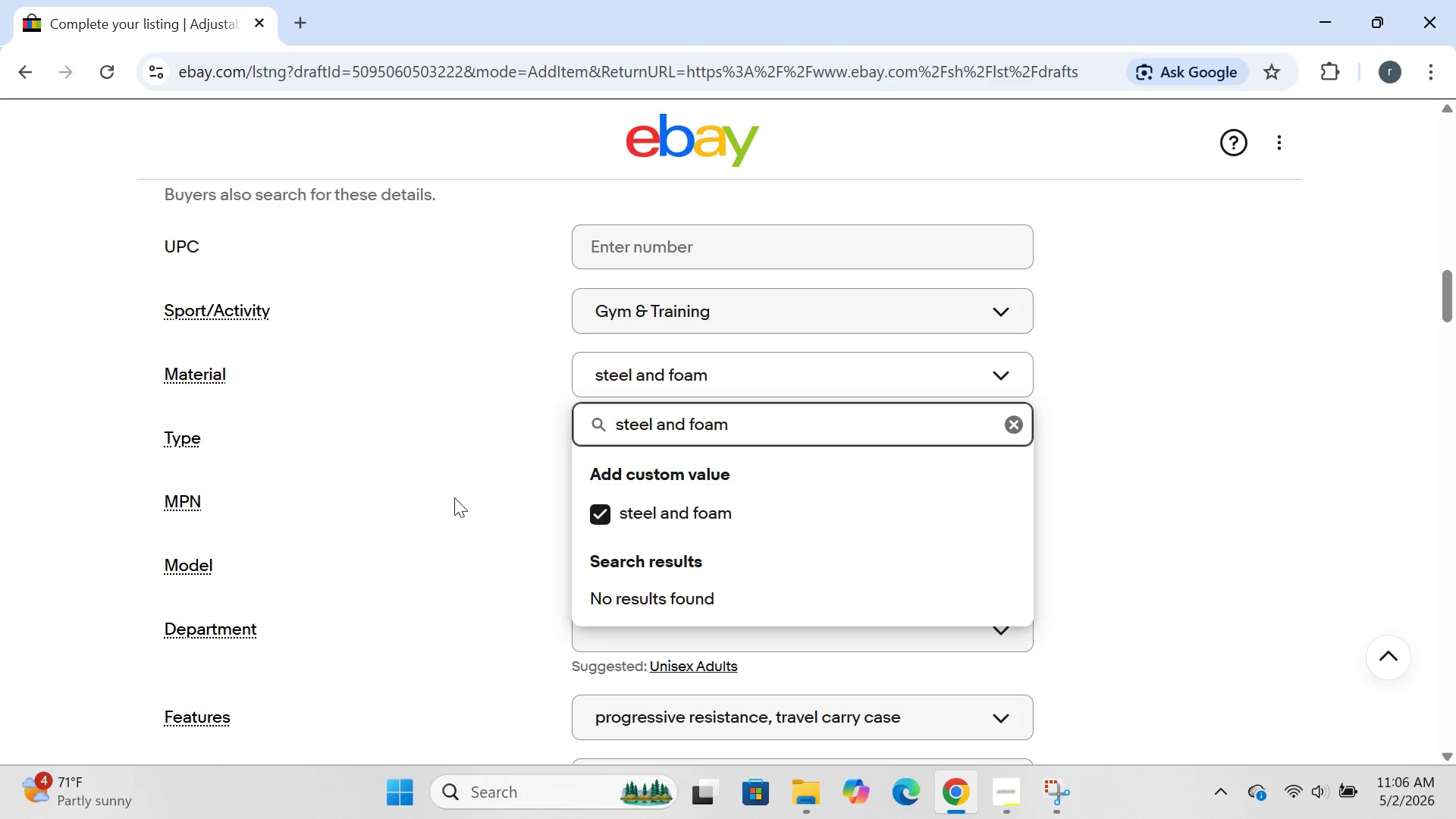 
left_click([454, 497])
 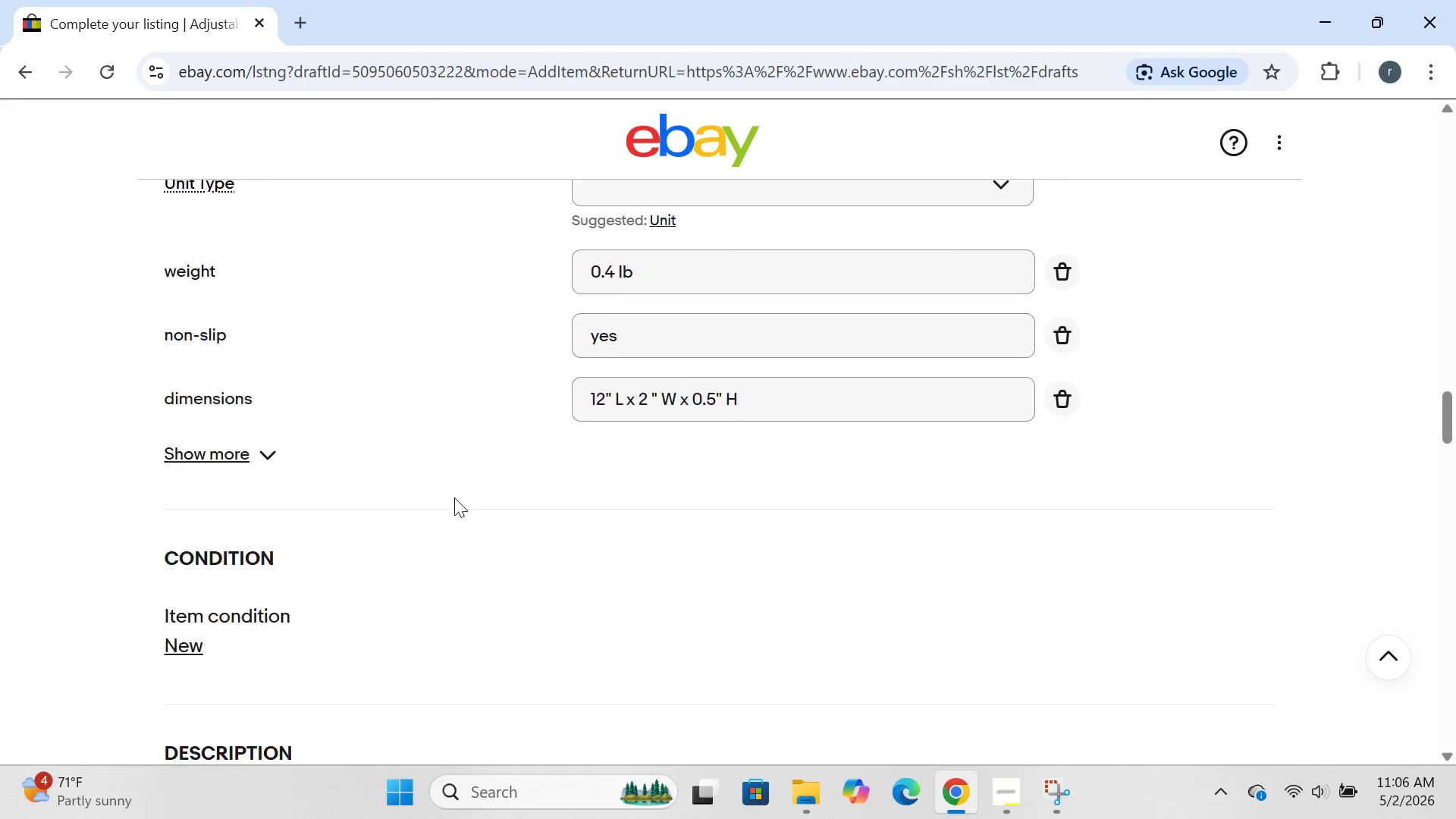 
left_click([259, 402])
 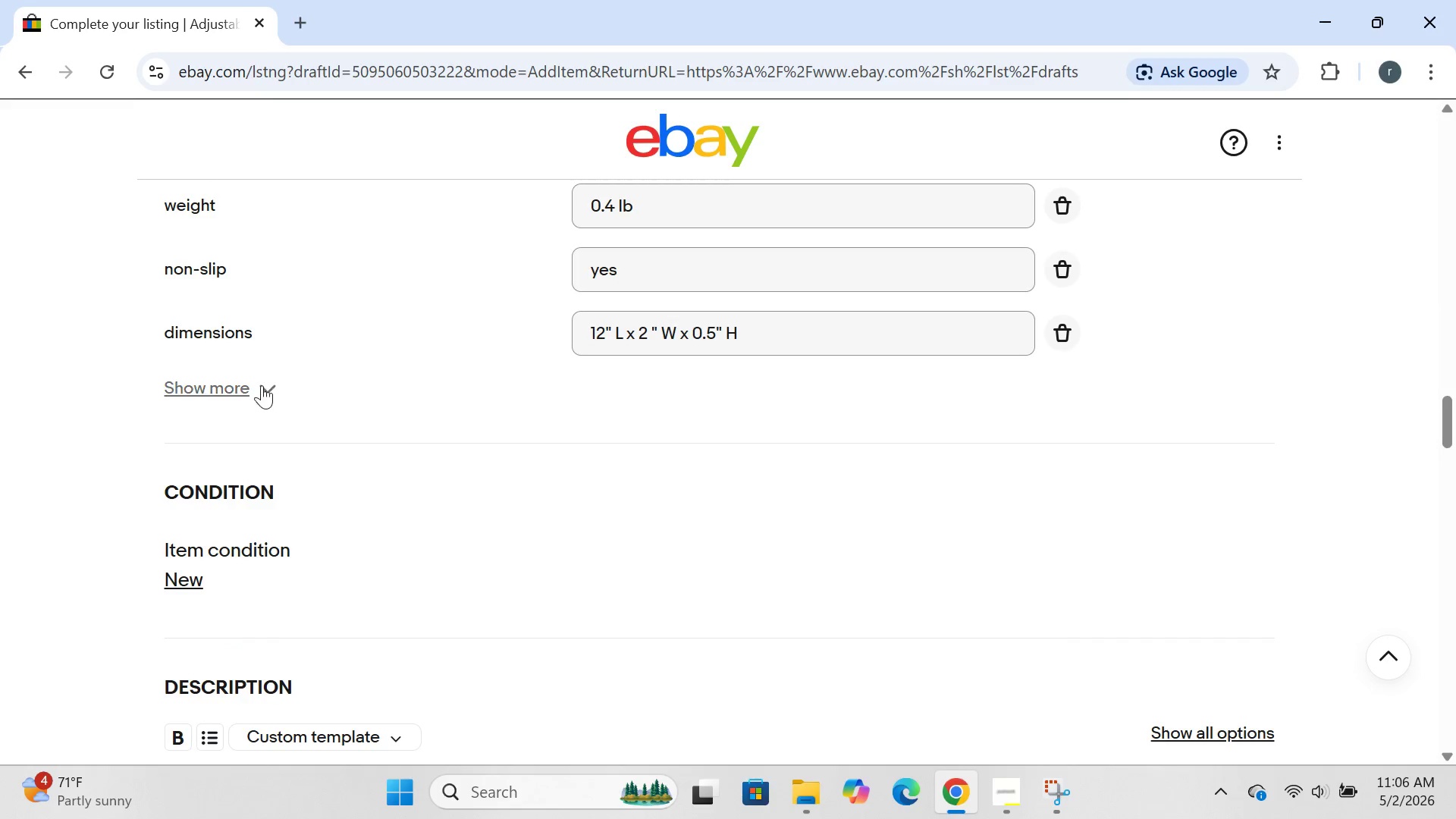 
left_click([256, 384])
 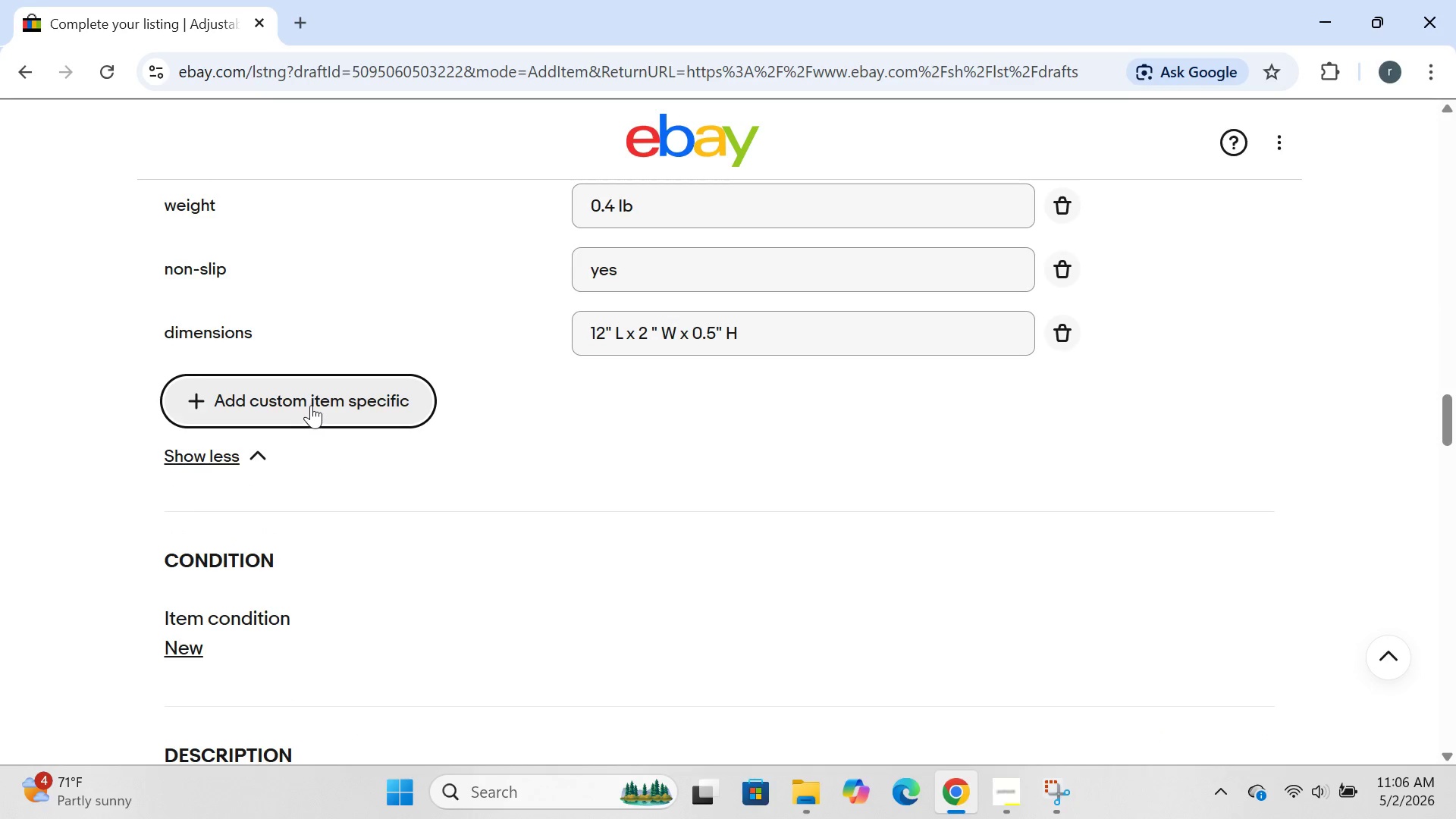 
left_click([310, 404])
 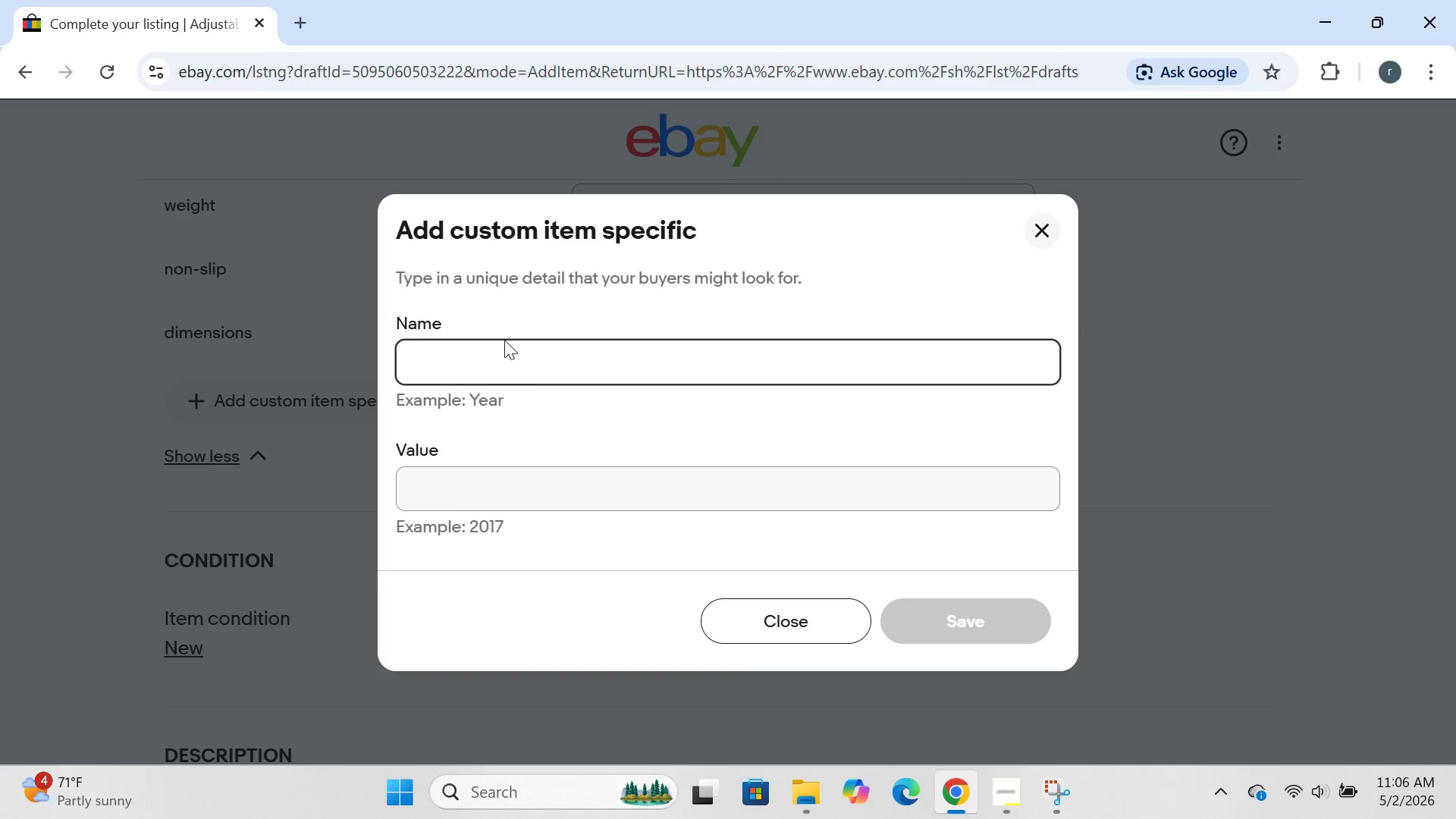 
type(bar)
 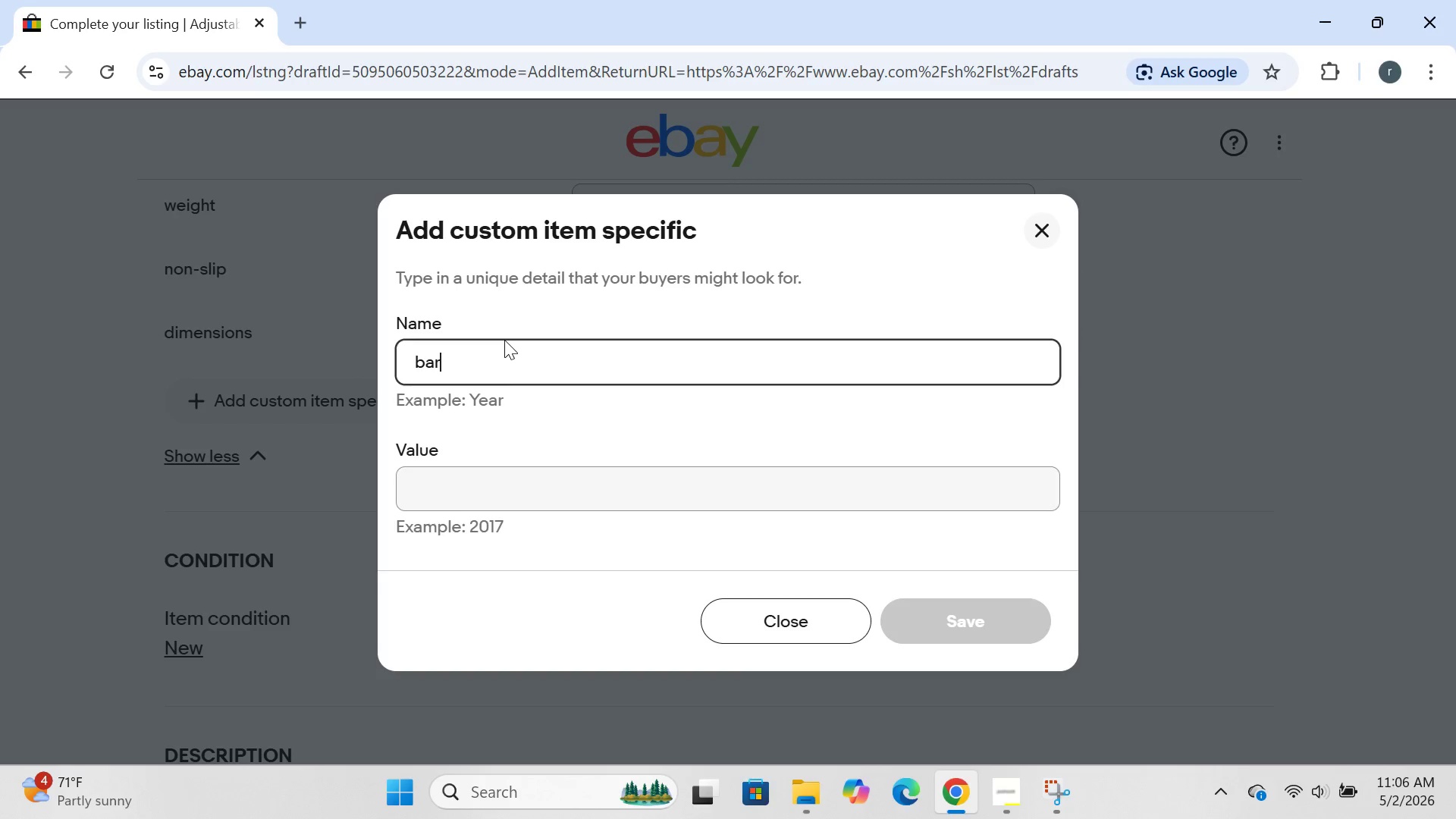 
key(Backspace)
type(r length)
 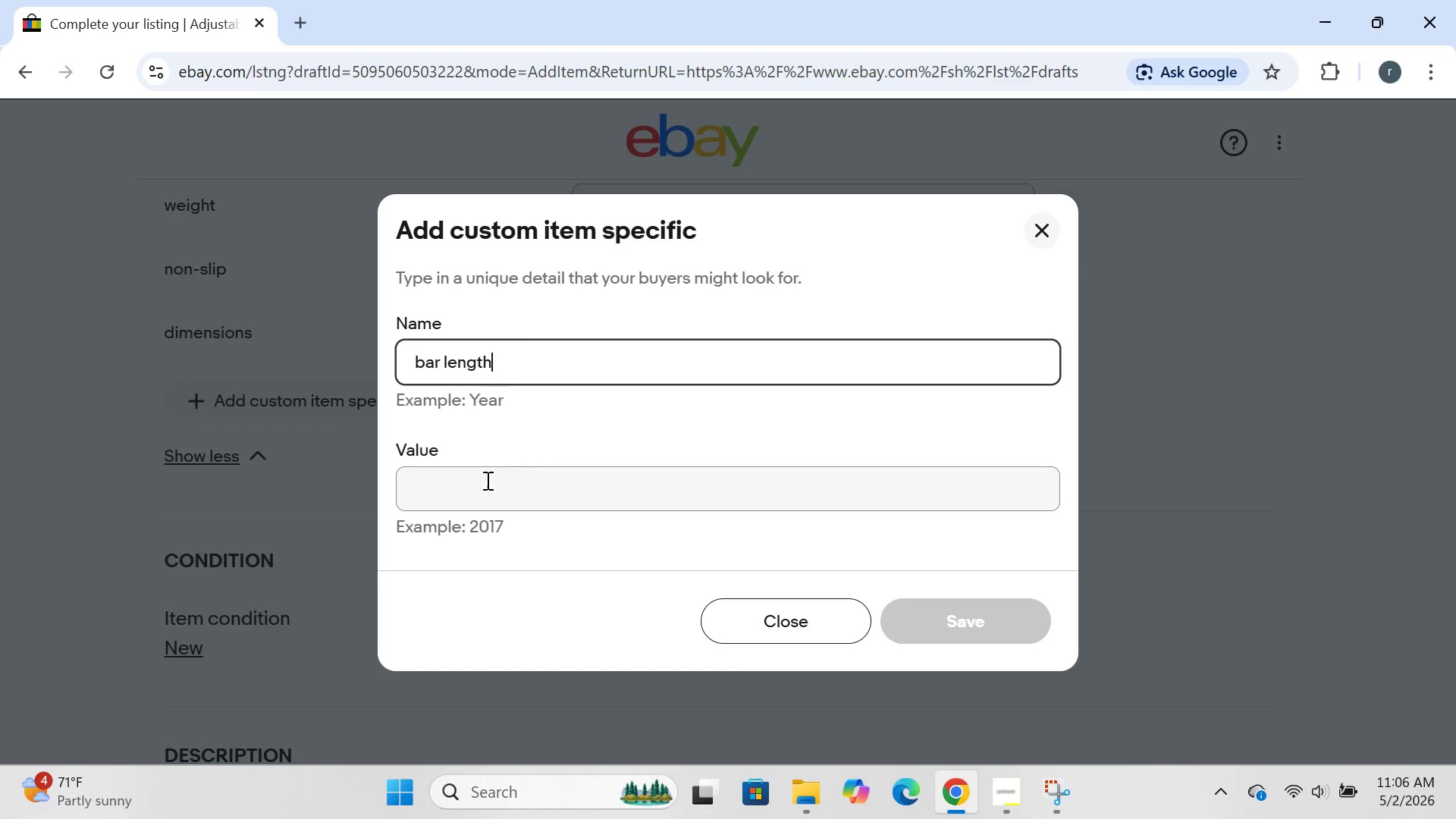 
left_click([471, 494])
 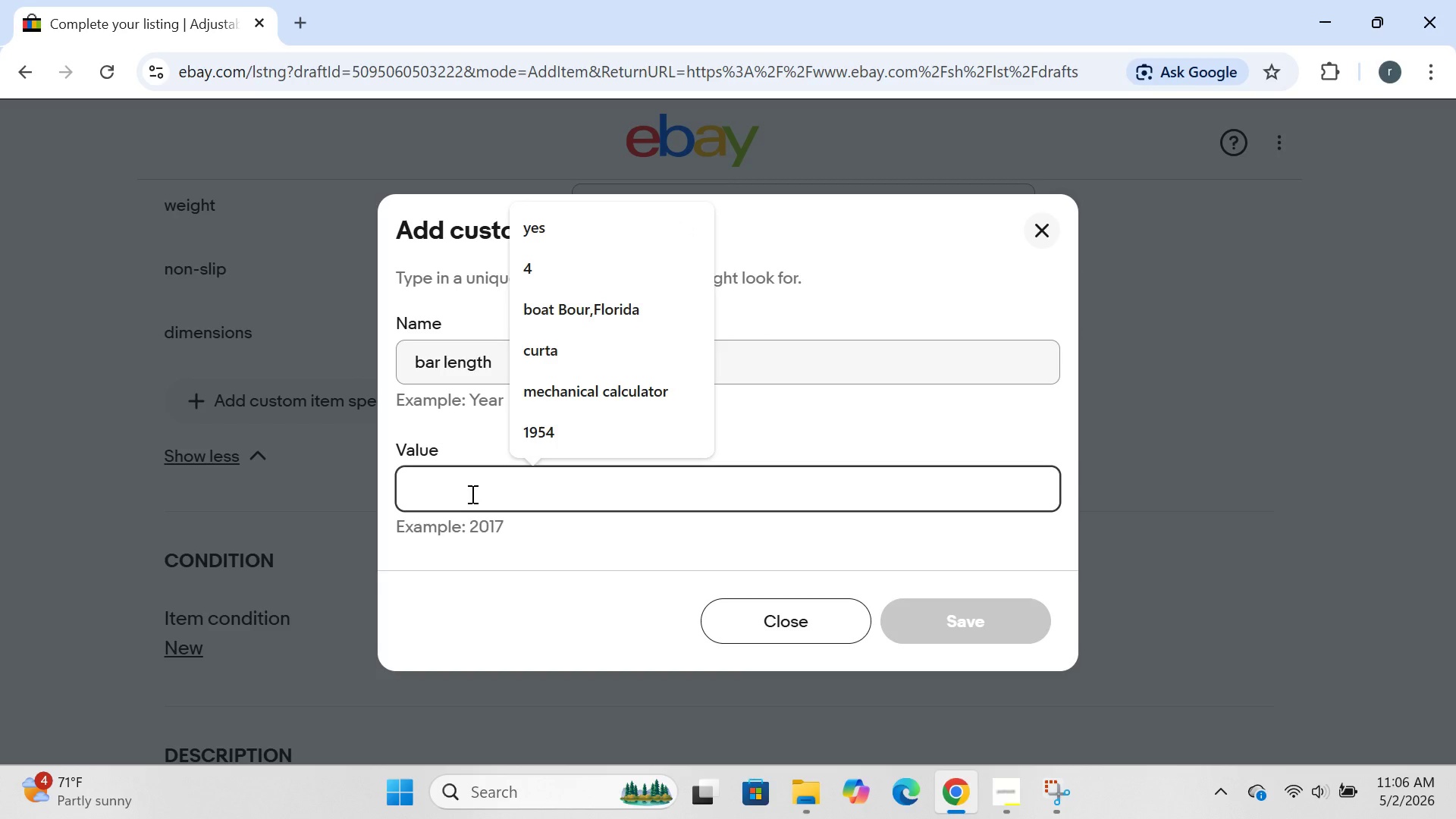 
type(adjustable 30" to 36")
 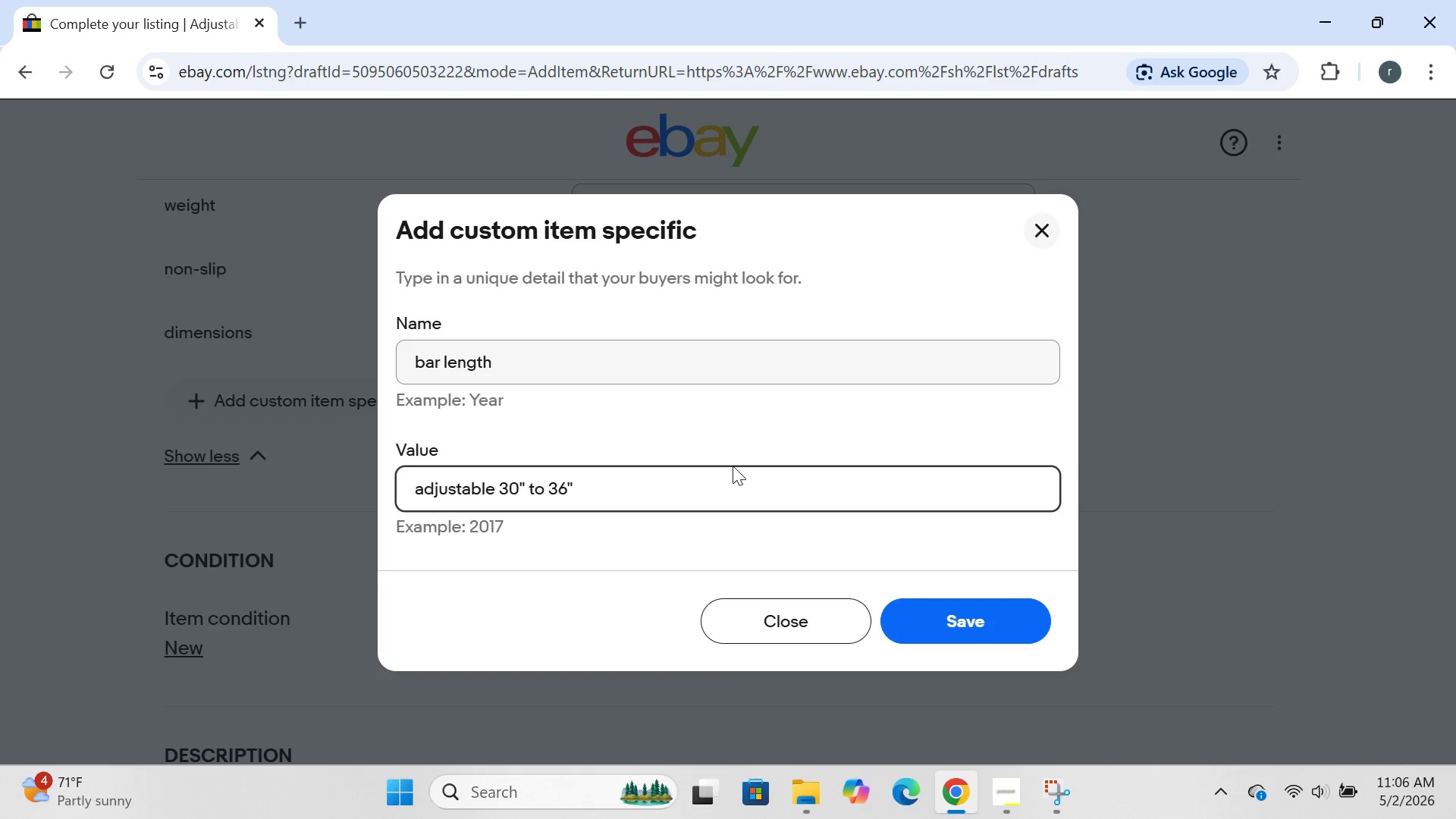 
left_click([942, 612])
 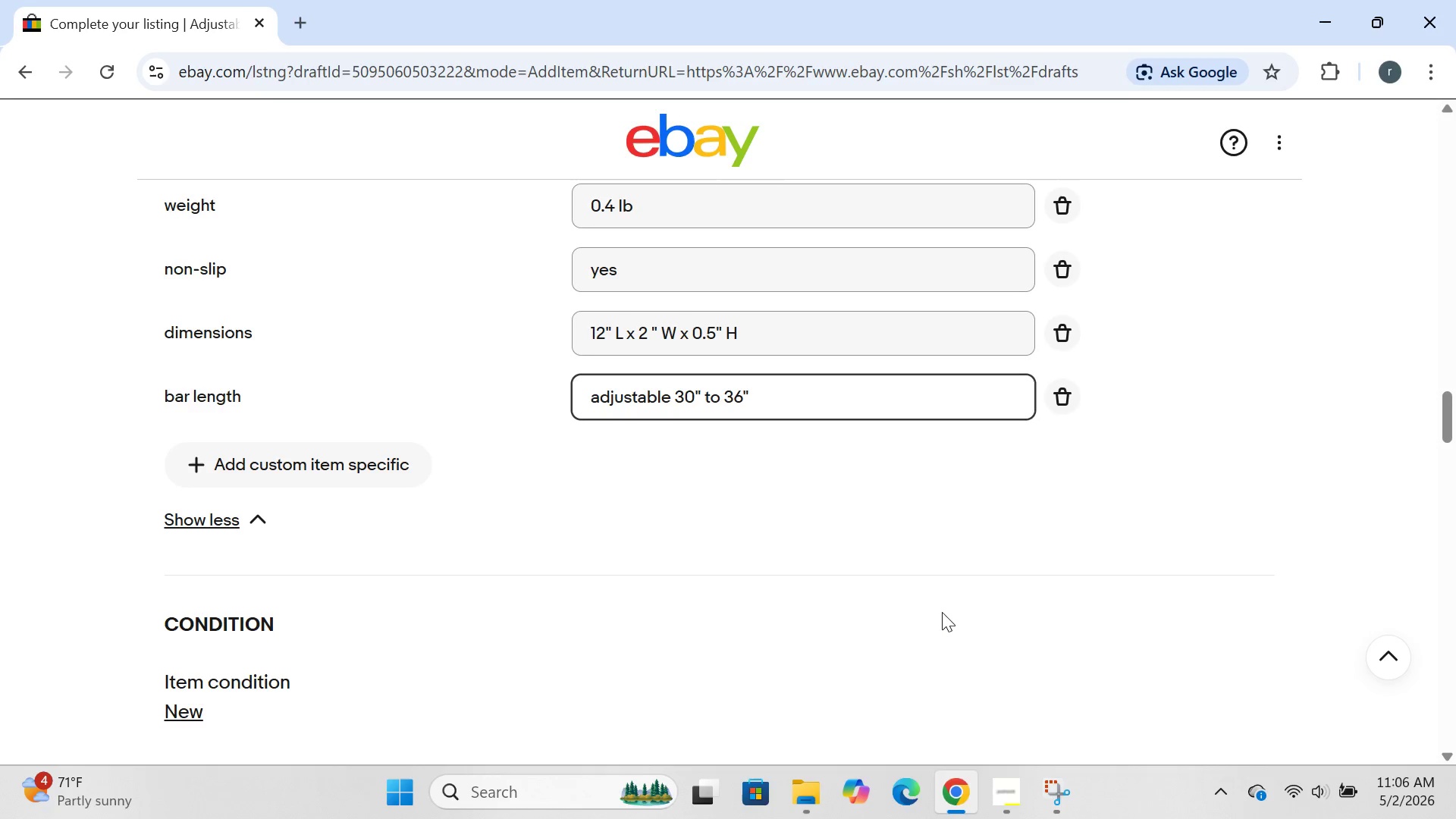 
left_click([274, 483])
 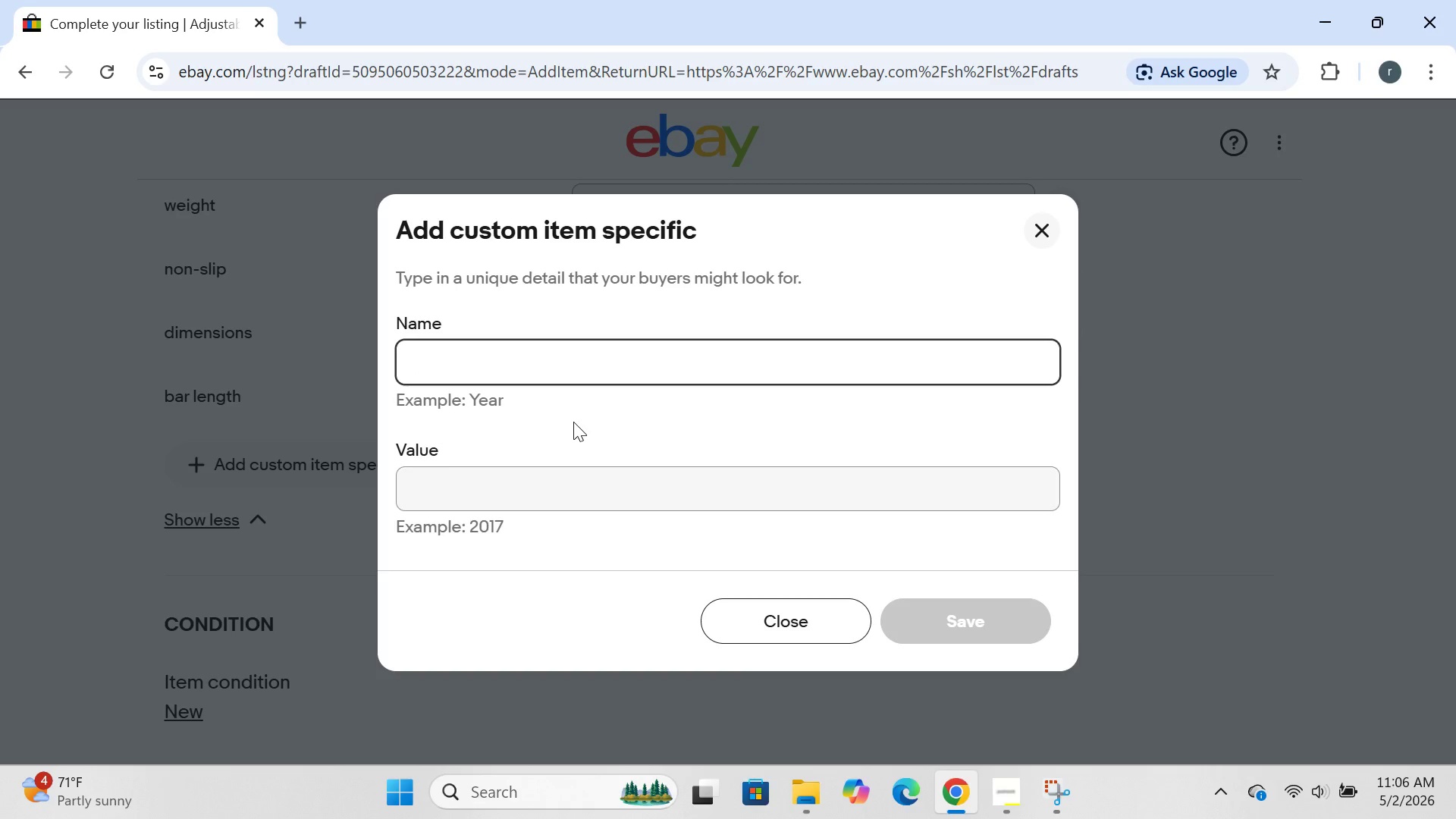 
type(bar diameter)
 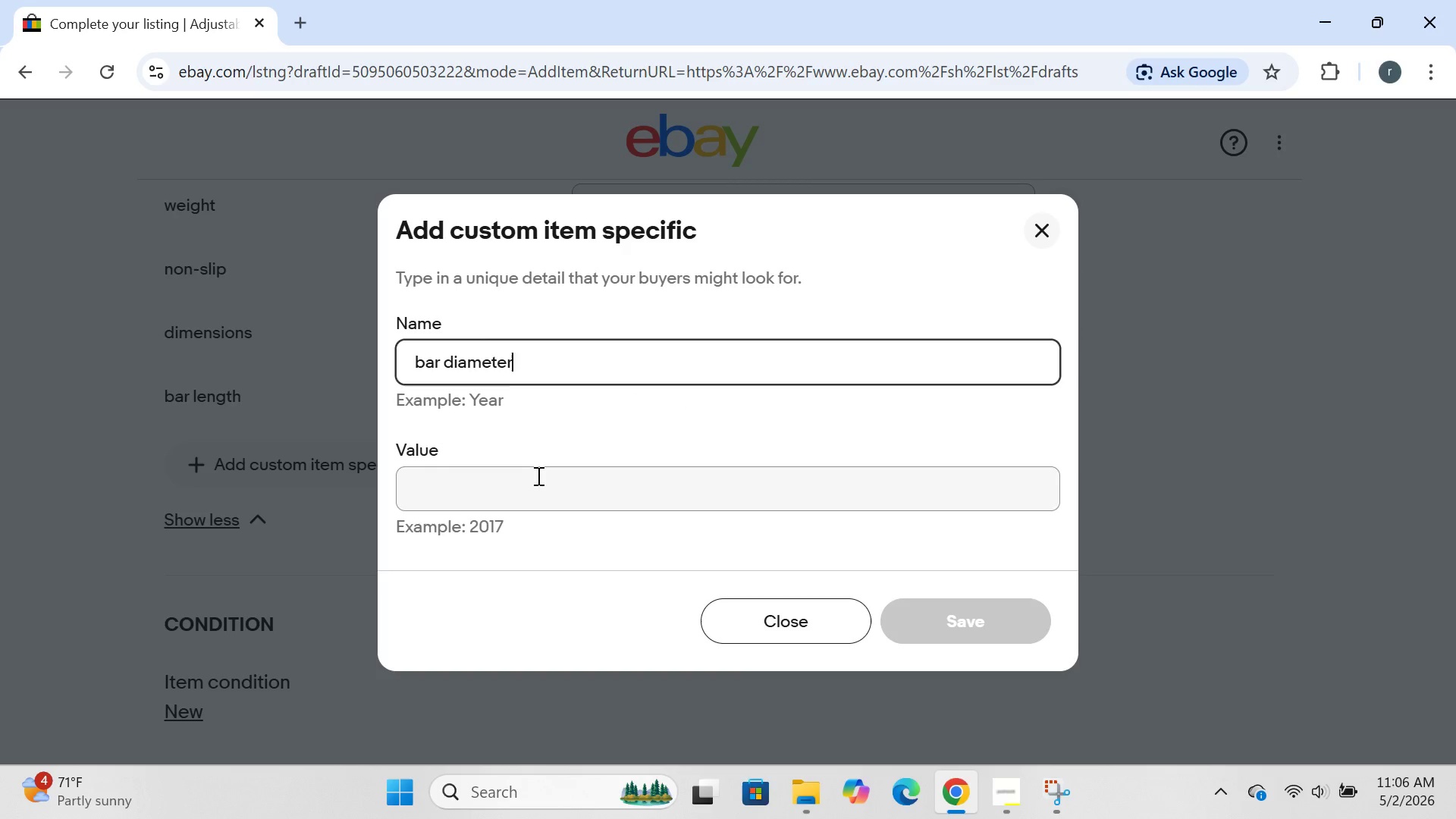 
left_click([537, 475])
 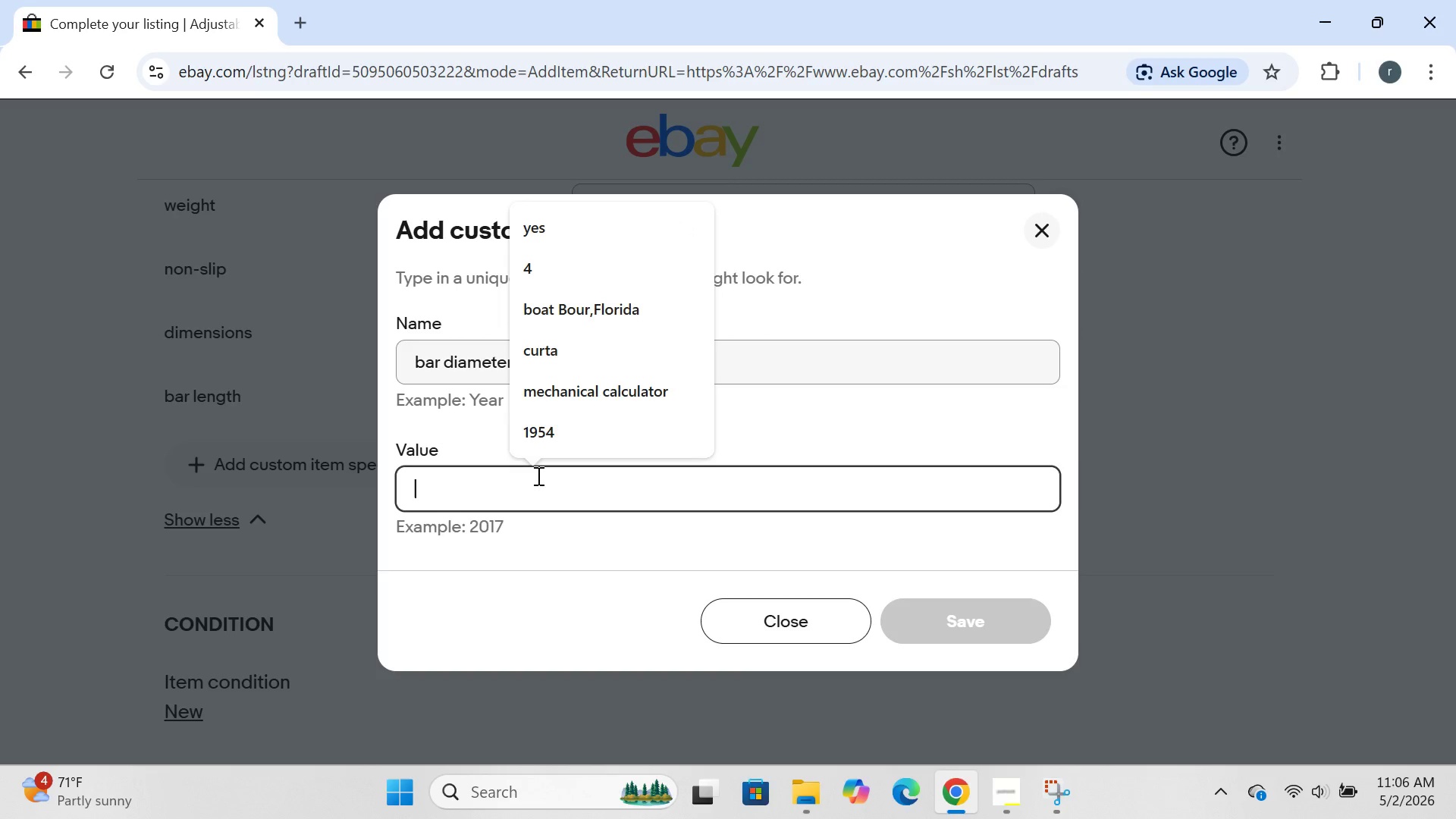 
type(1.5 in)
 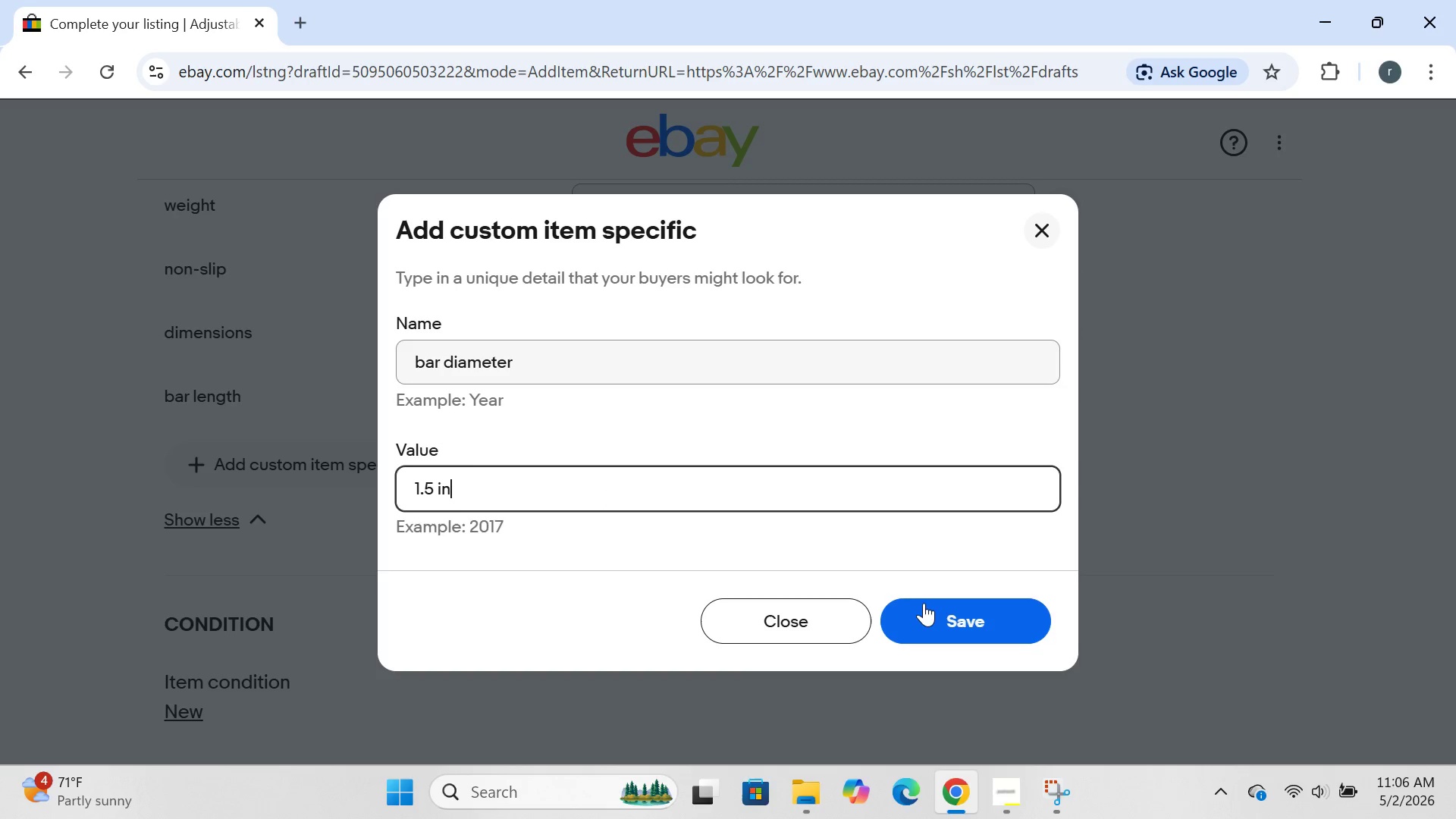 
left_click([940, 617])
 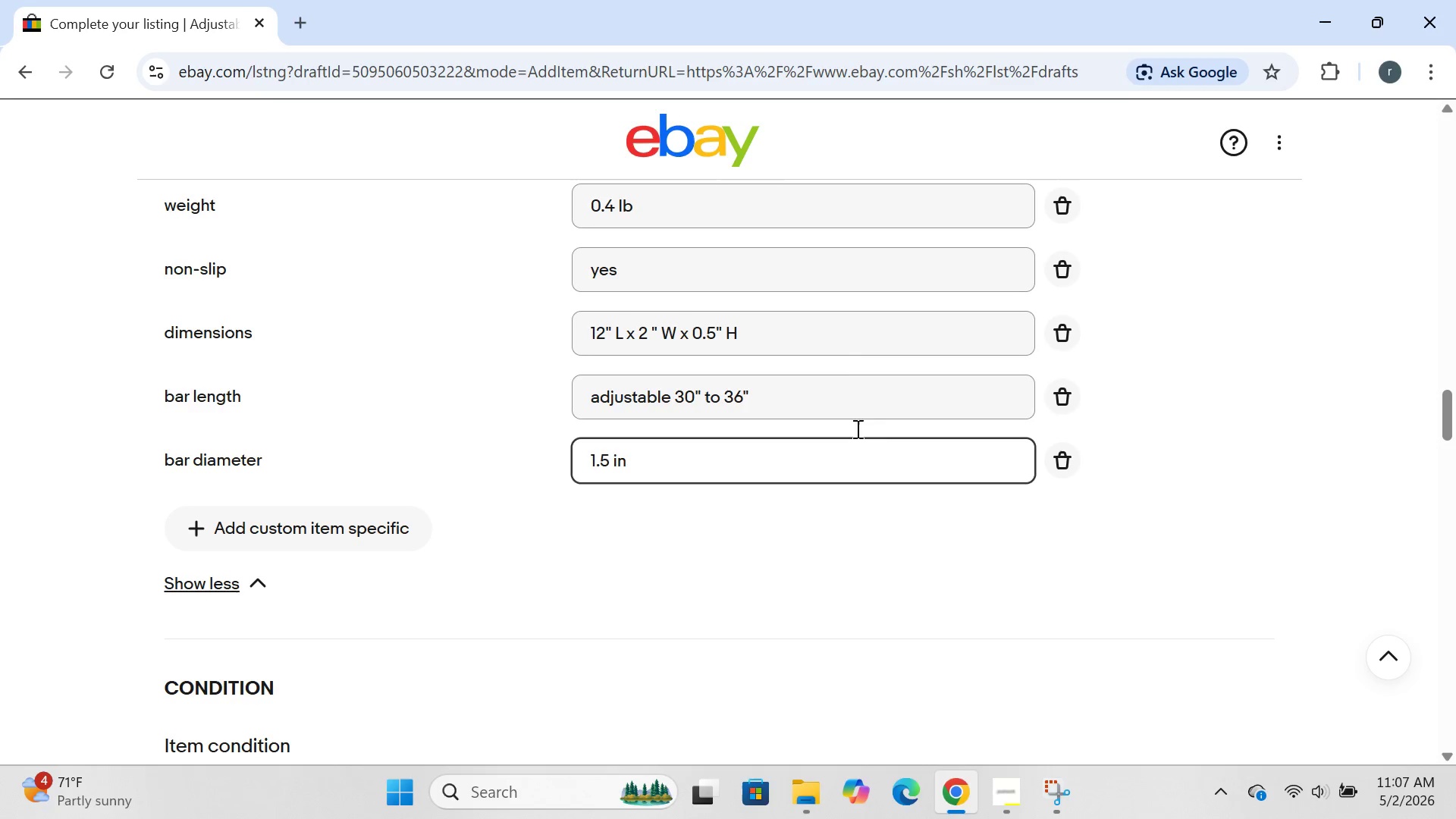 
left_click([684, 224])
 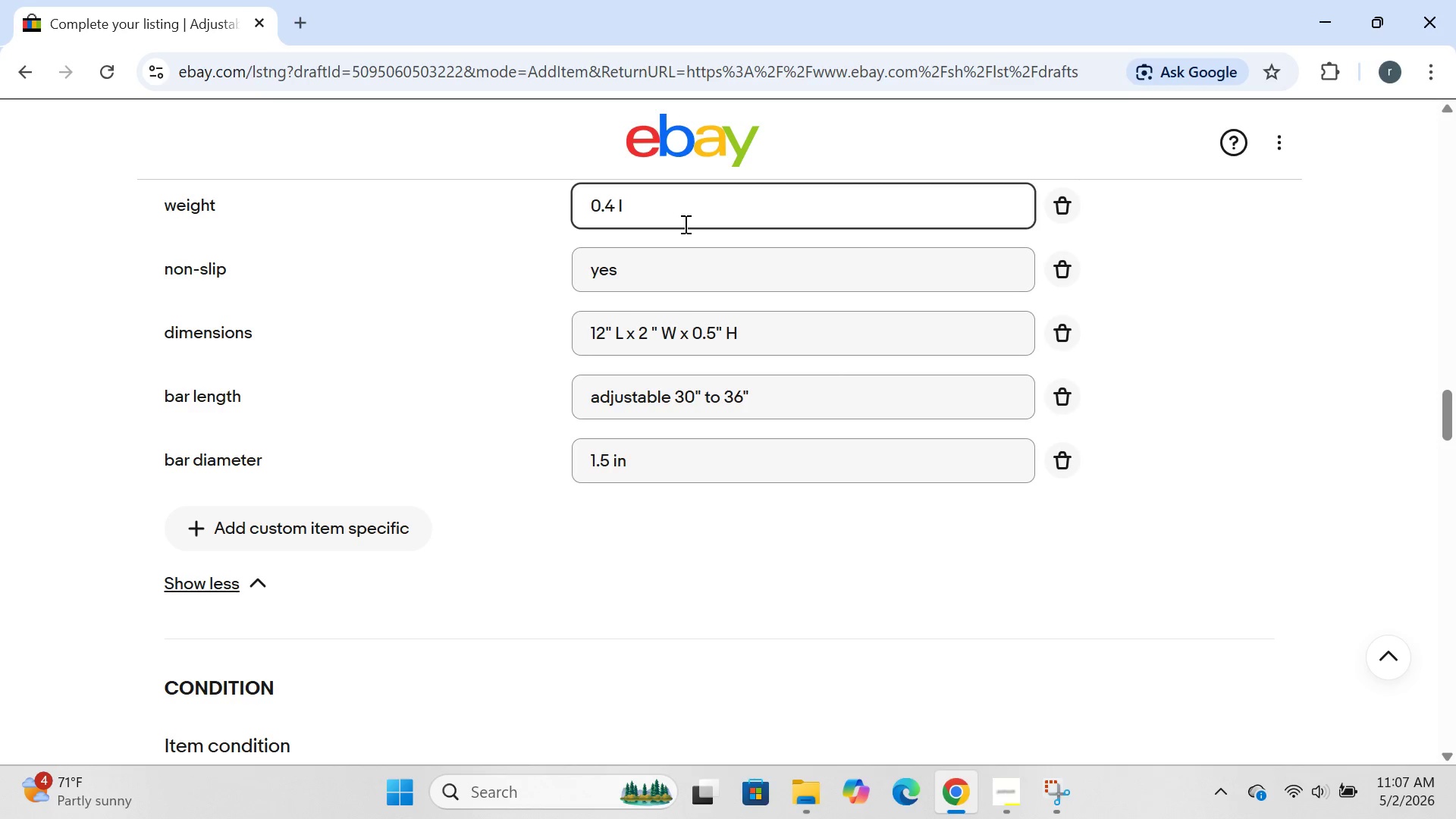 
hold_key(key=Backspace, duration=1.01)
 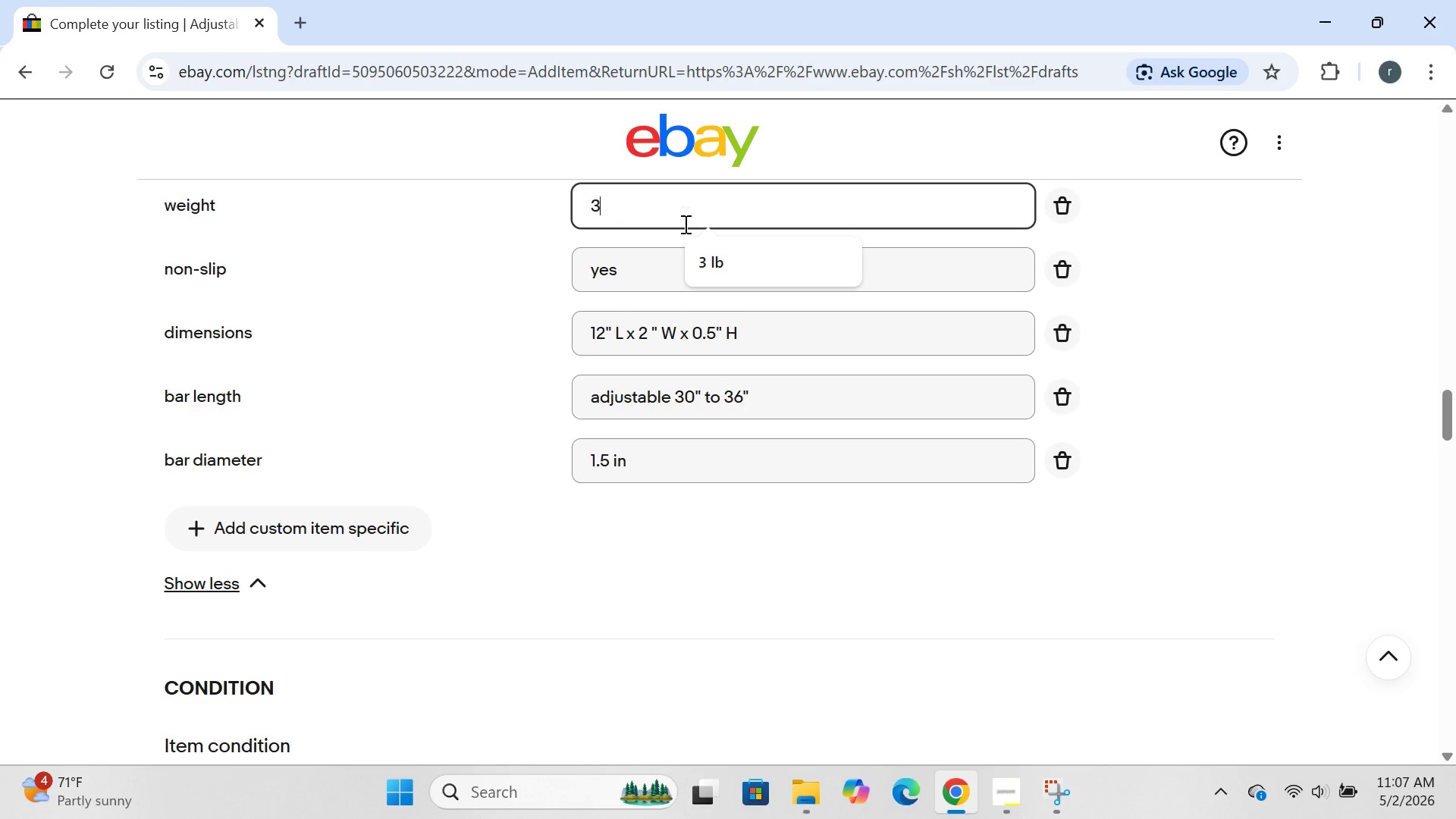 
type(3.5 lb)
 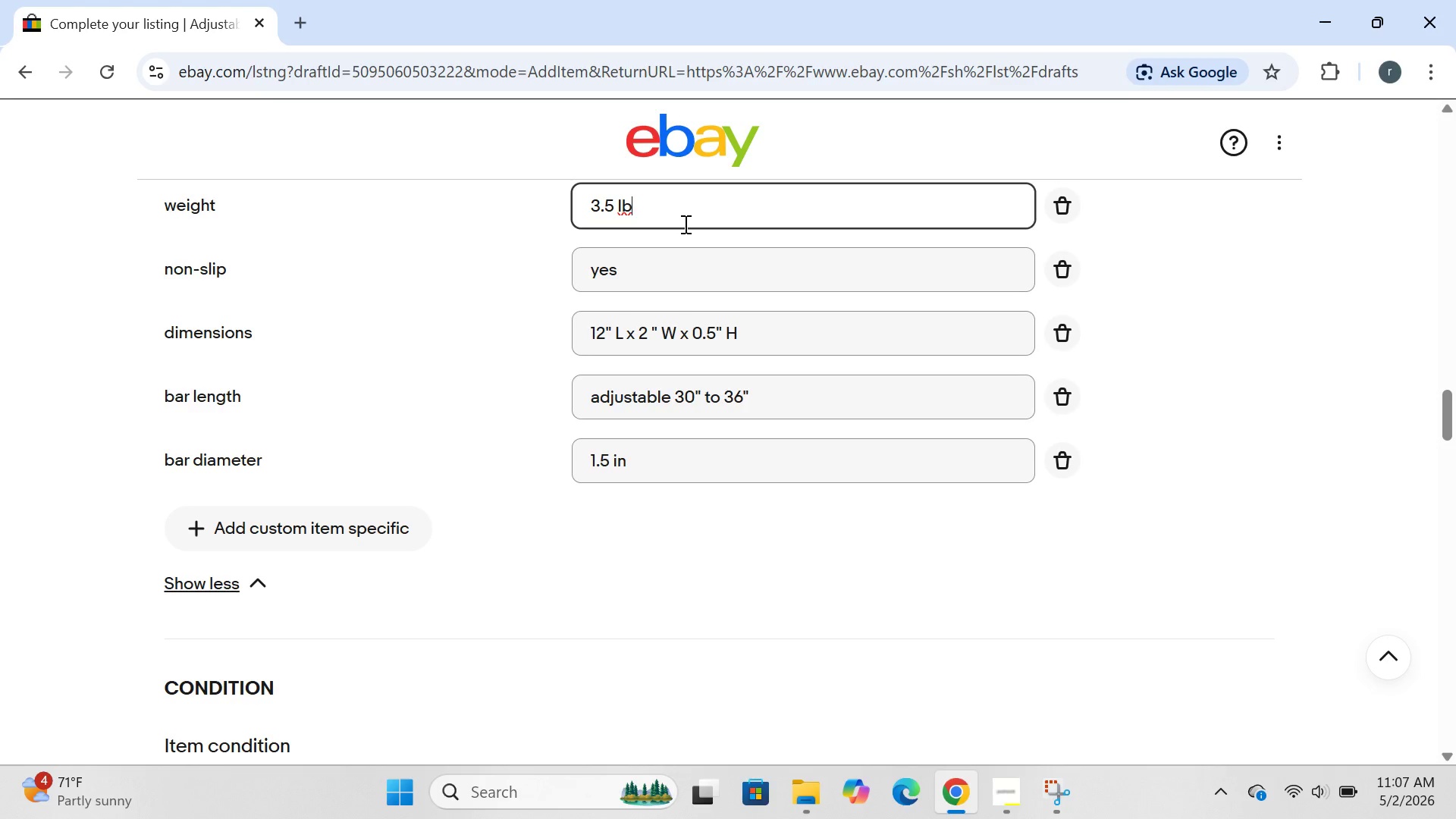 
wait(28.09)
 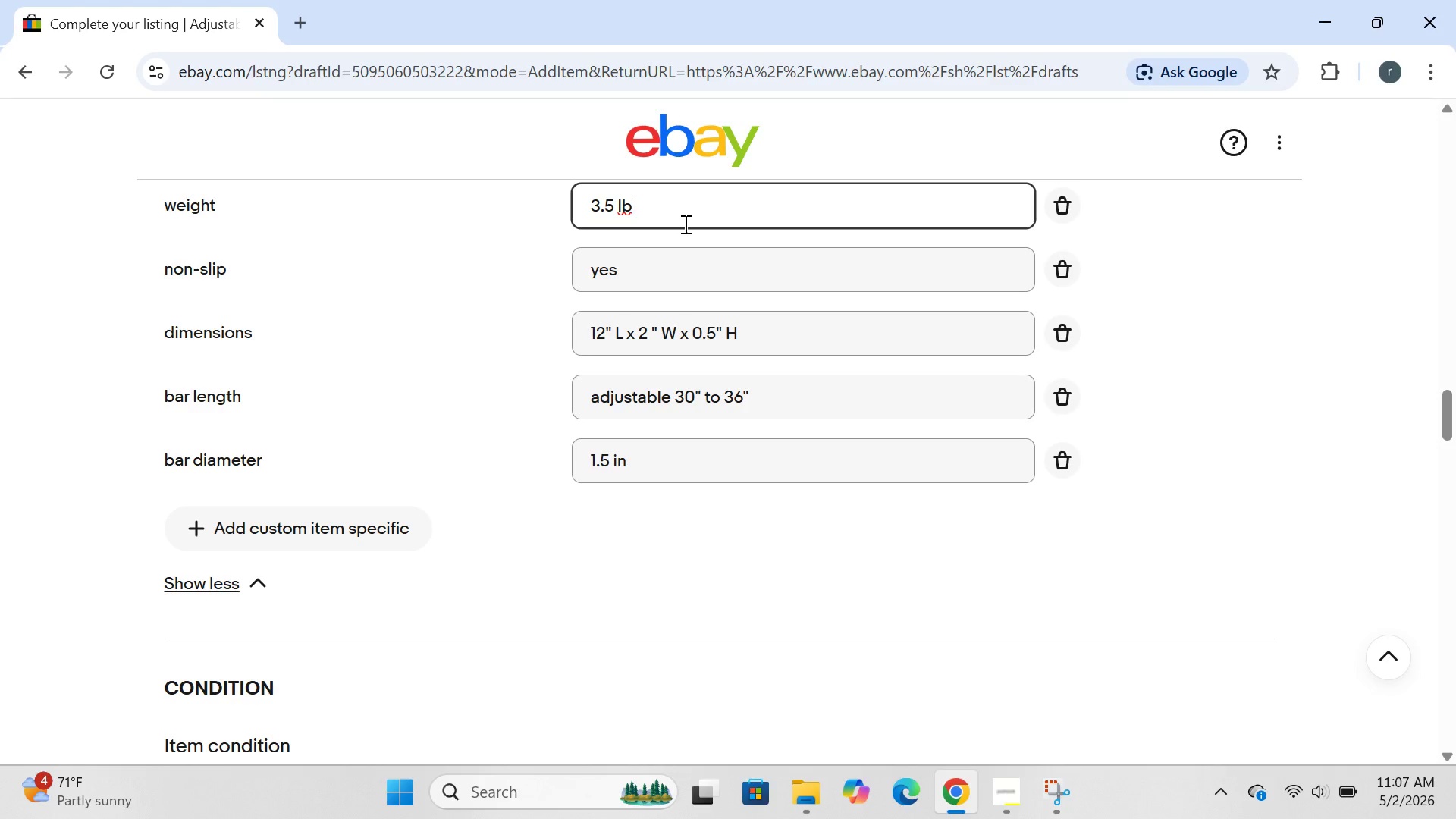 
left_click([364, 532])
 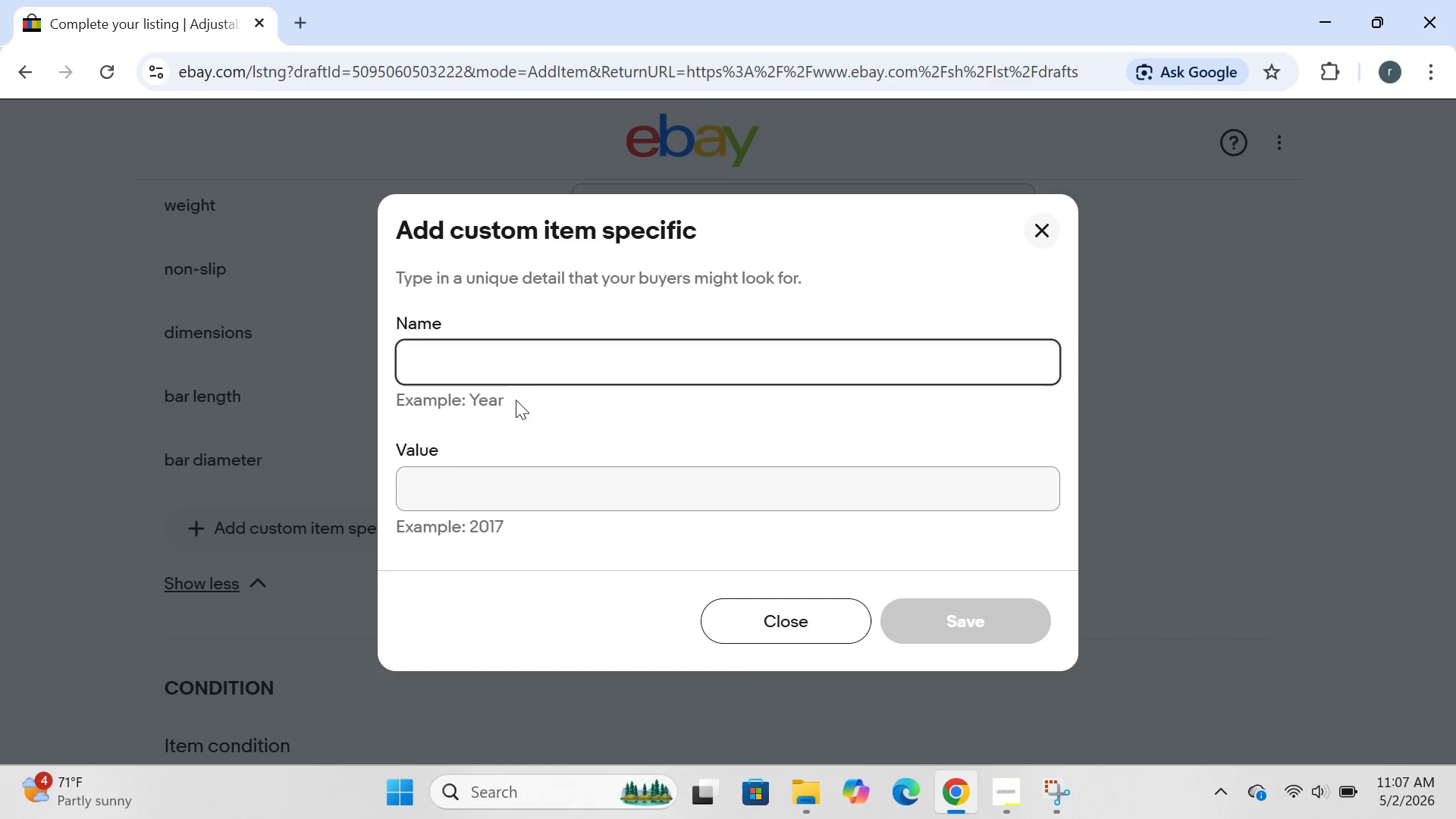 
type(included bands)
 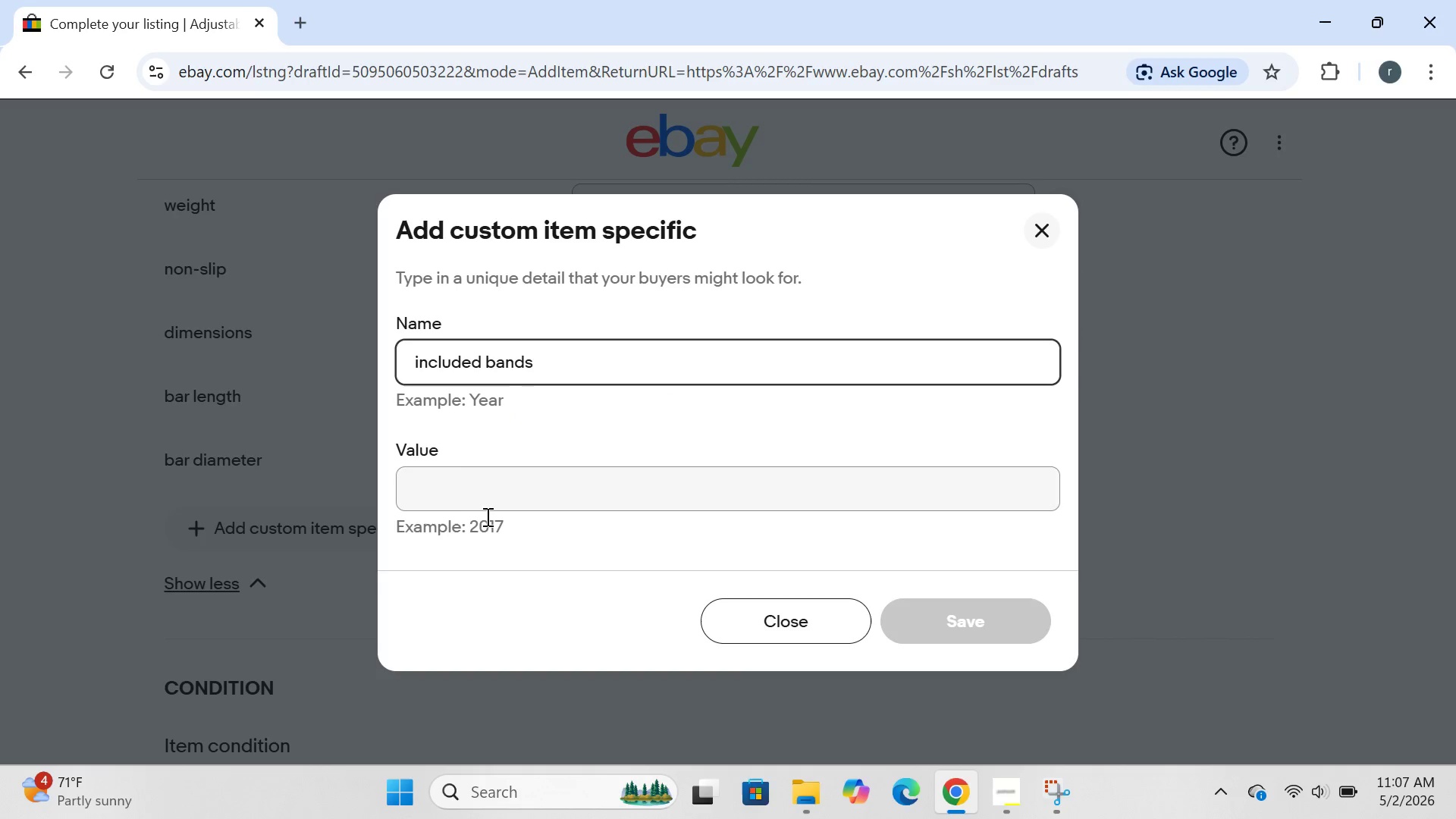 
left_click([486, 516])
 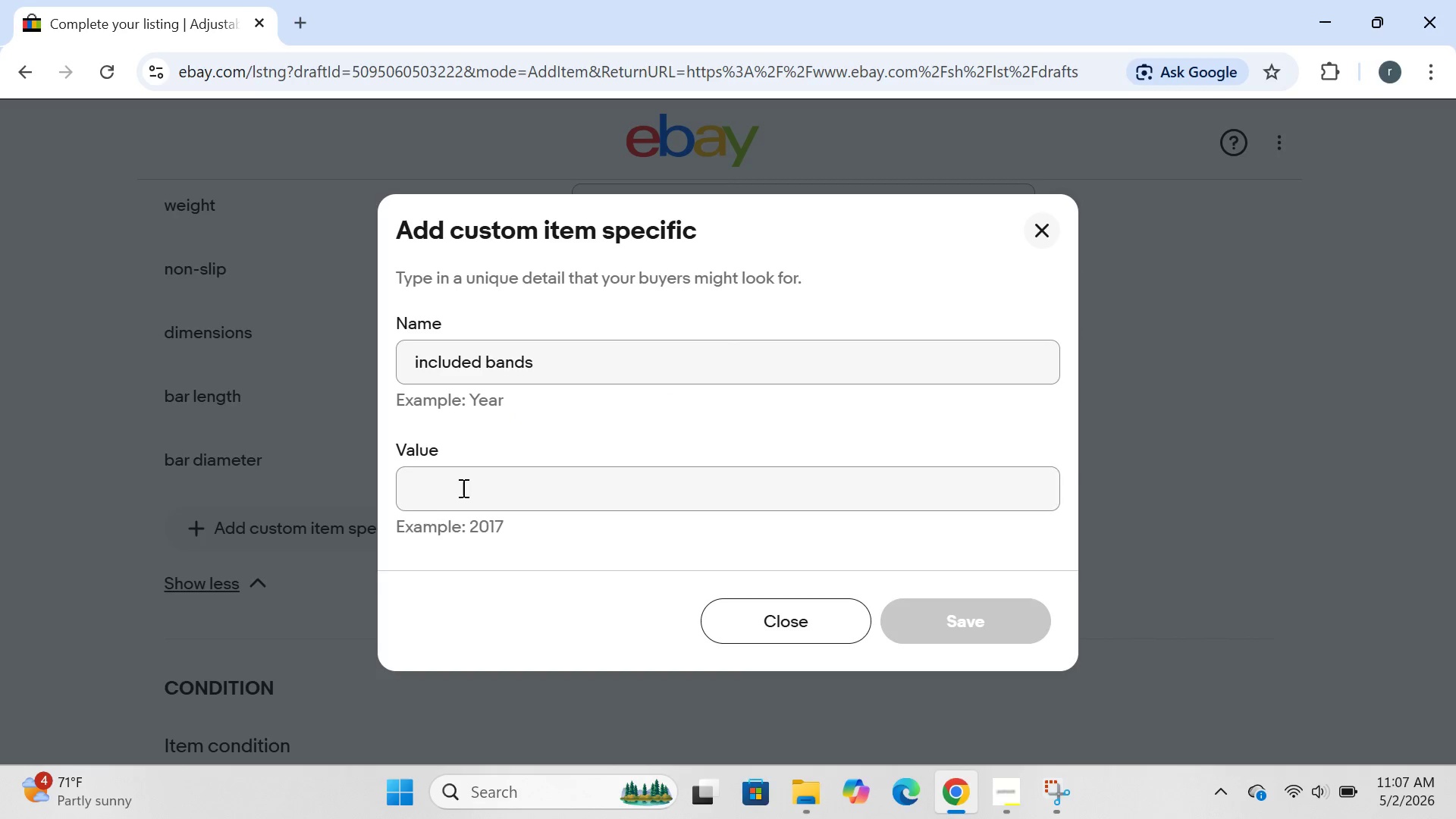 
left_click([462, 488])
 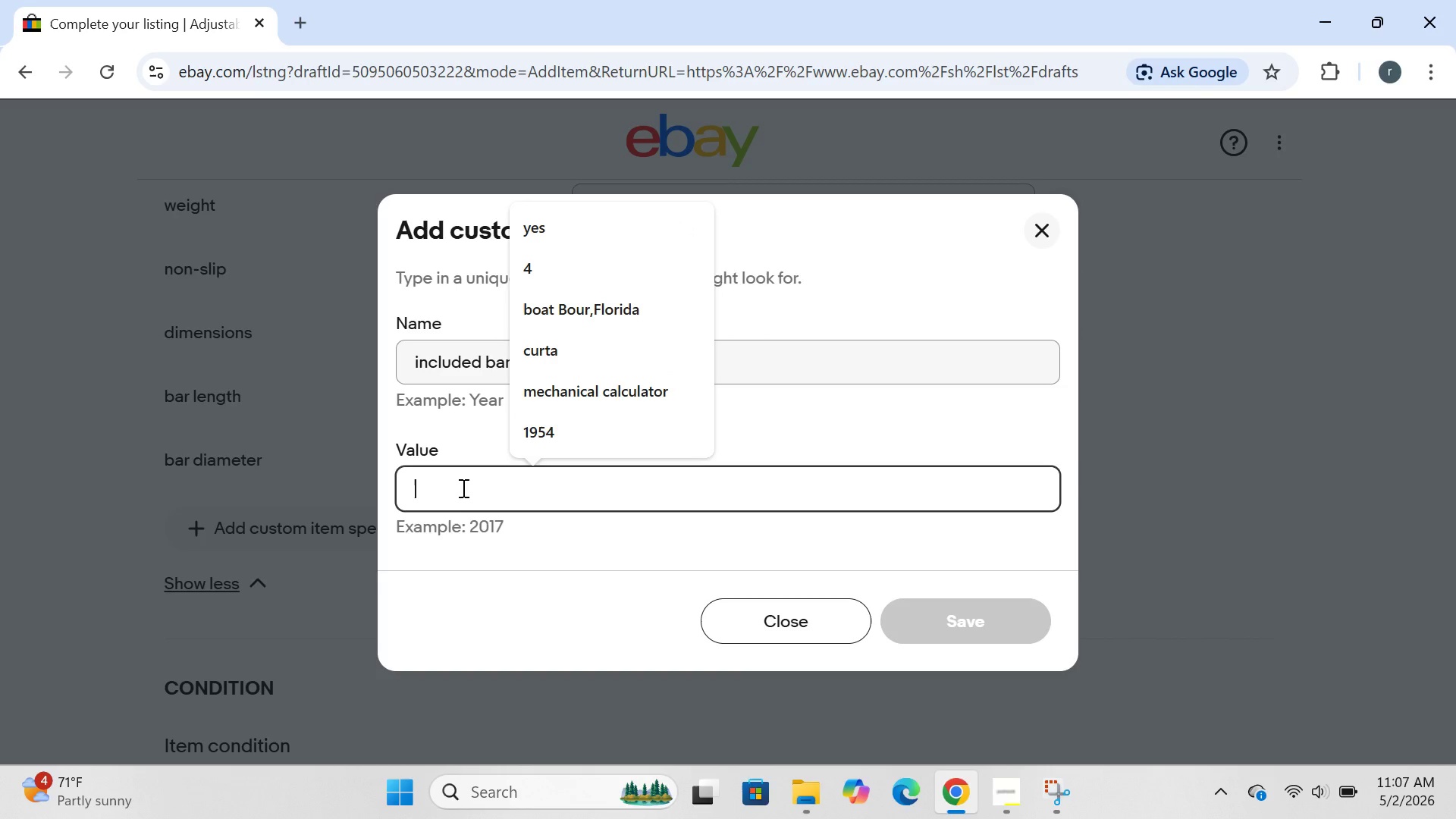 
type(2 resistance bands)
 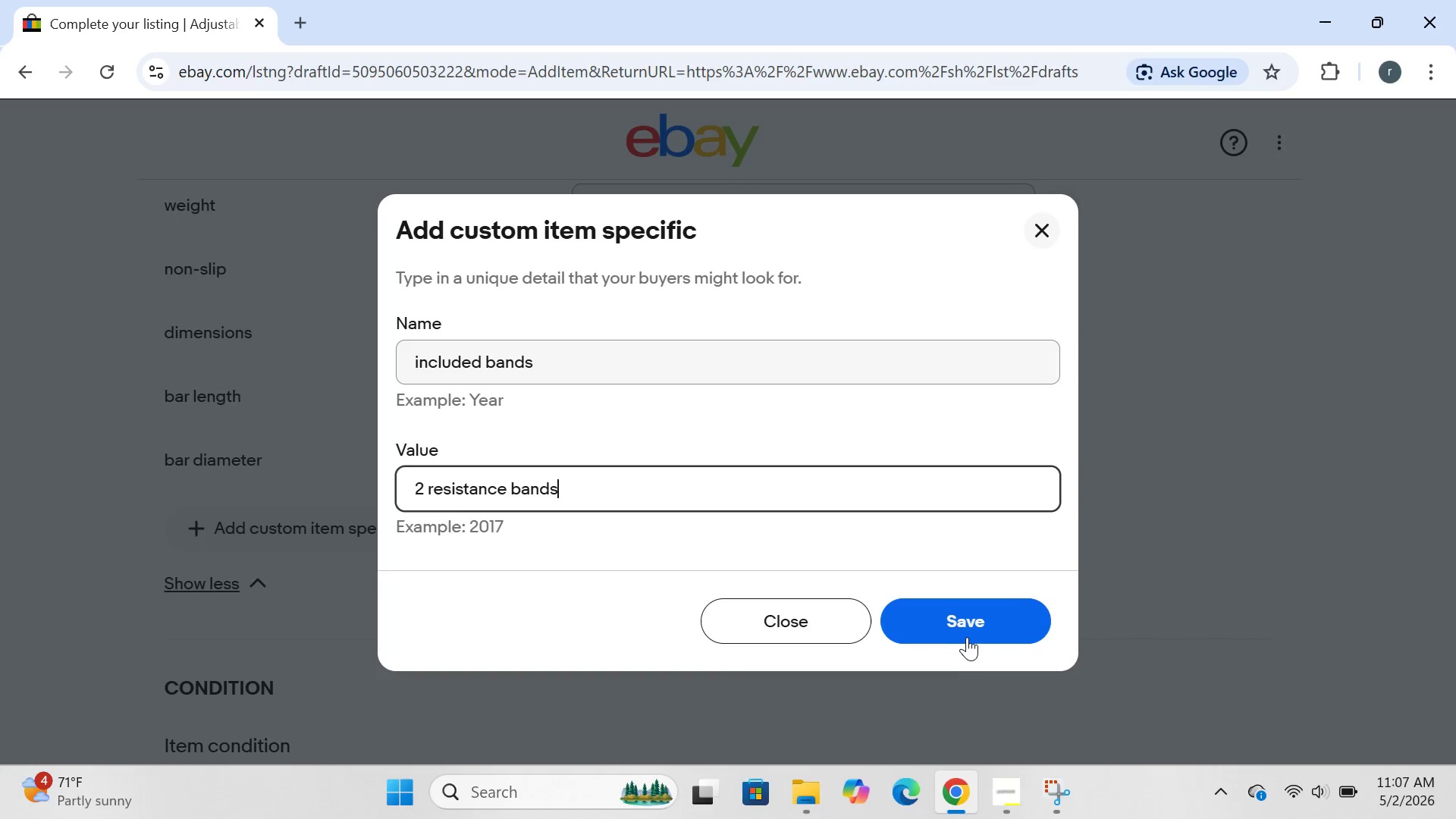 
double_click([968, 635])
 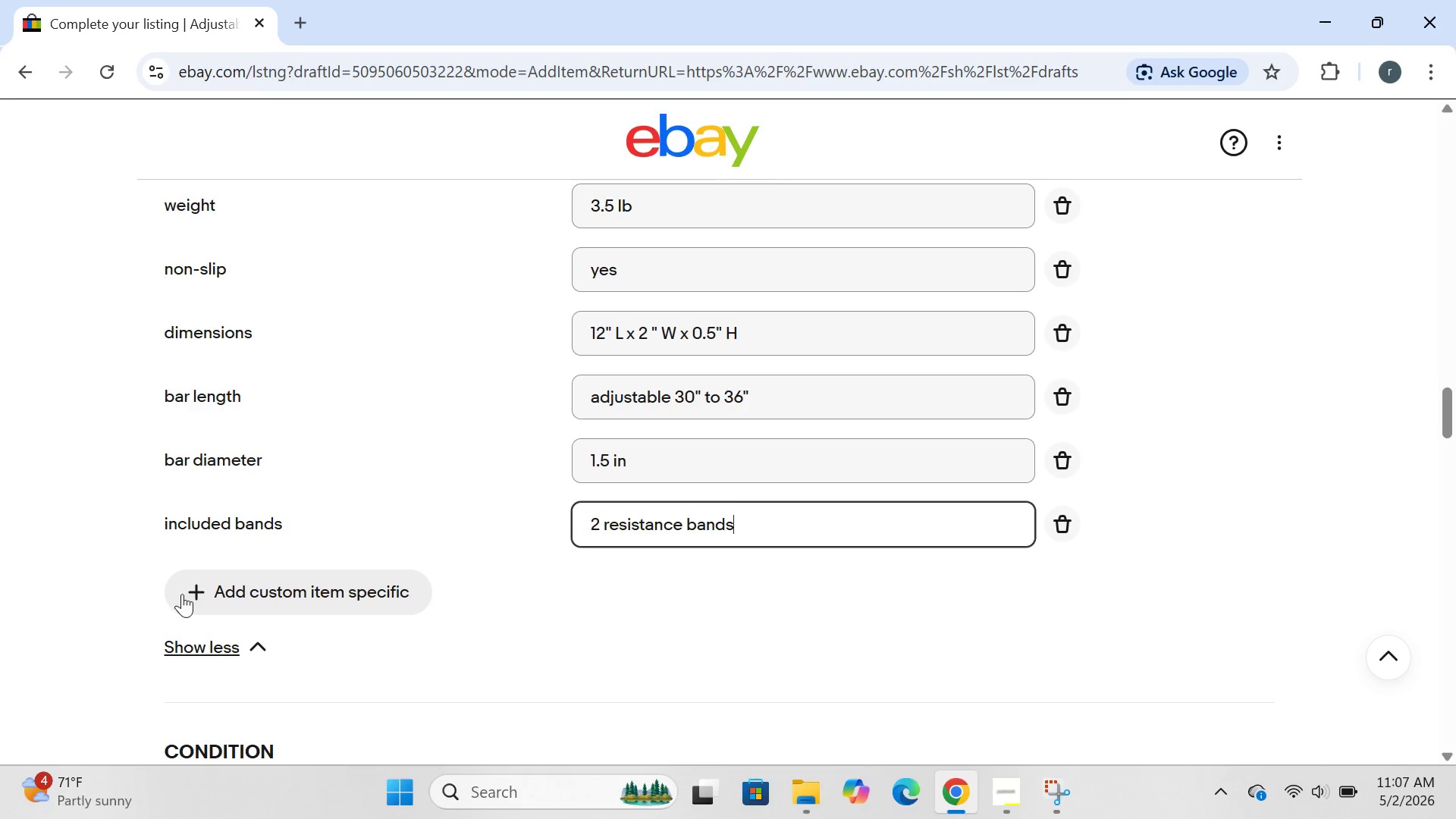 
left_click([213, 596])
 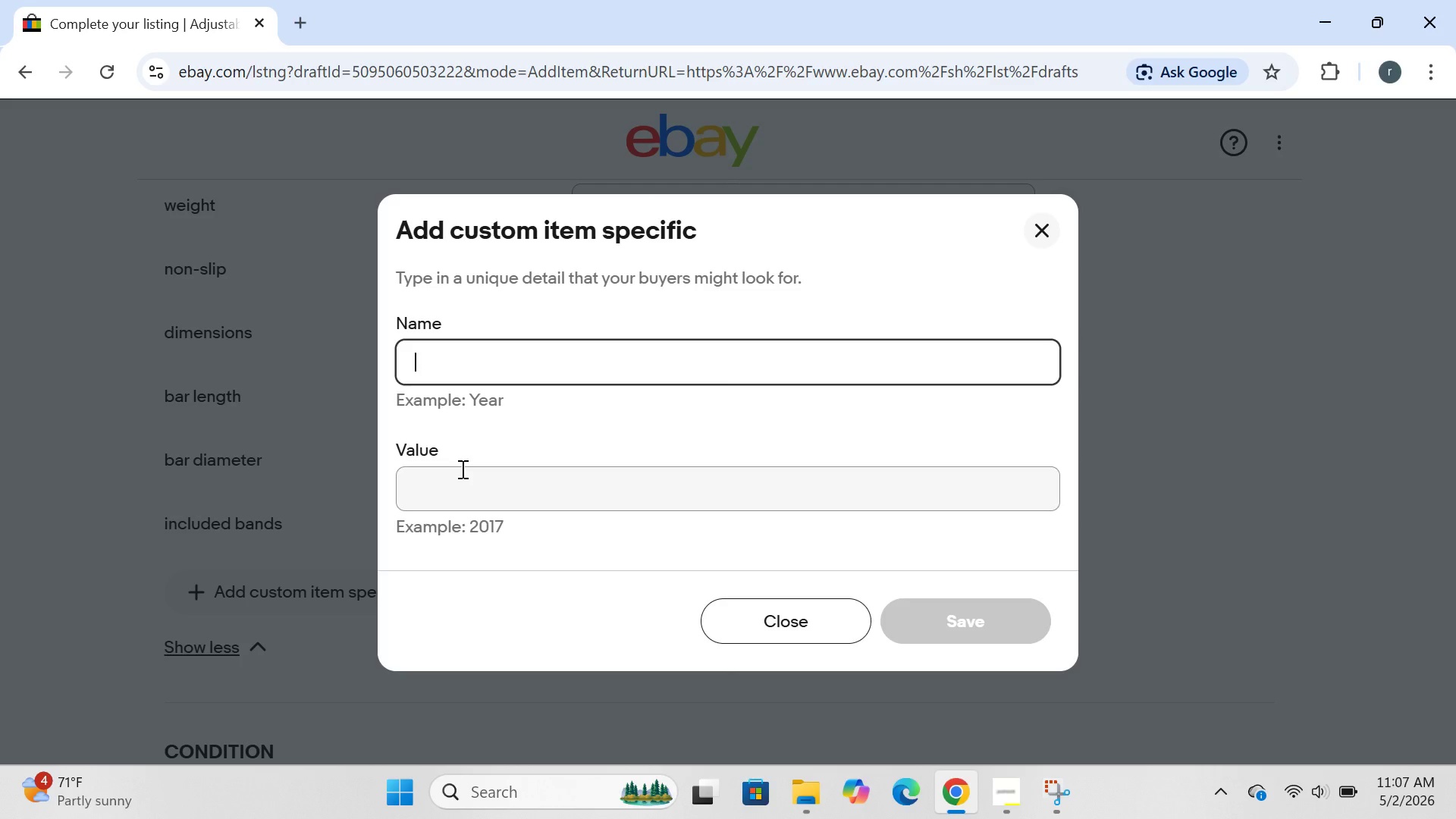 
type(included accessory)
 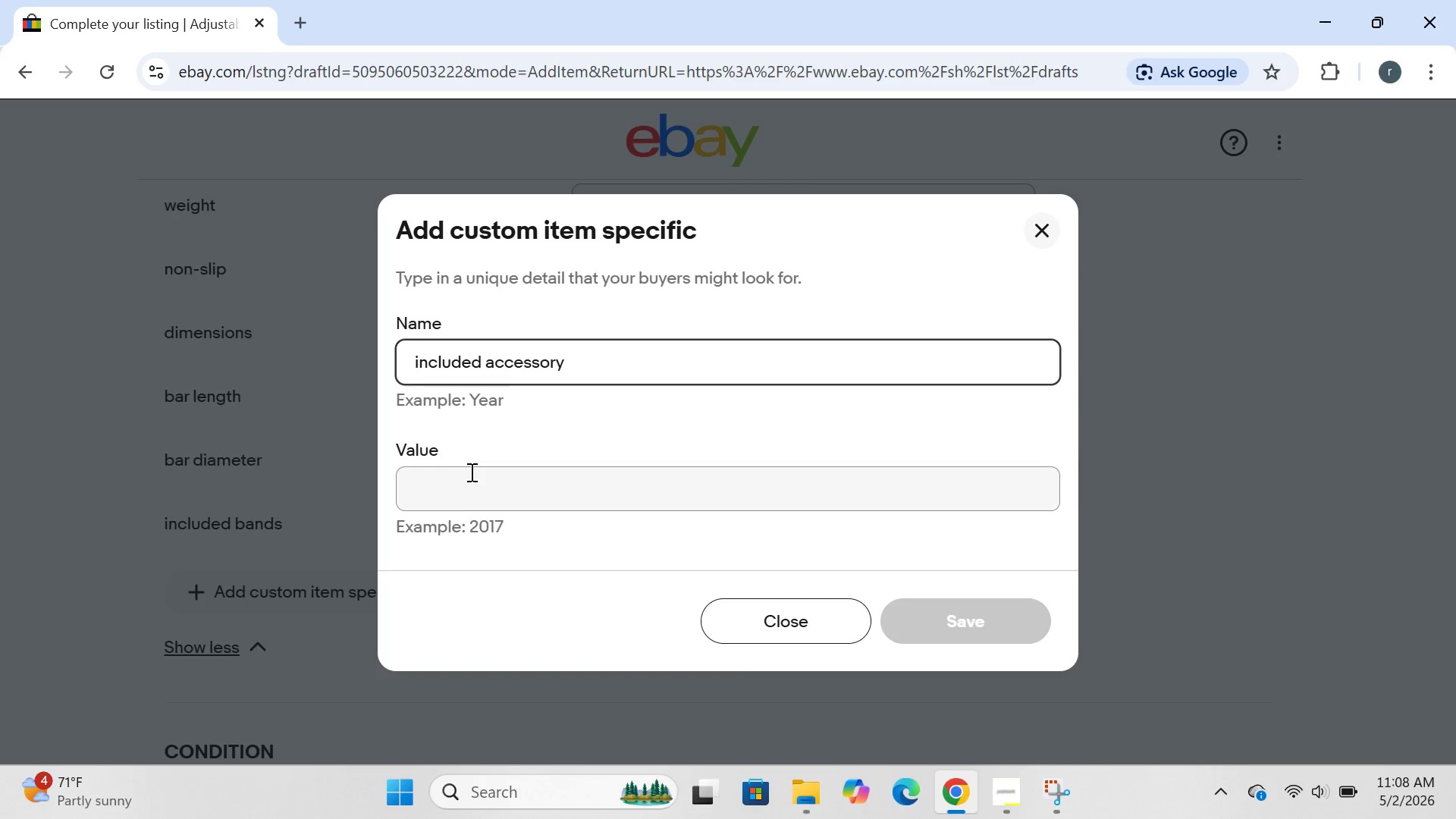 
left_click([470, 472])
 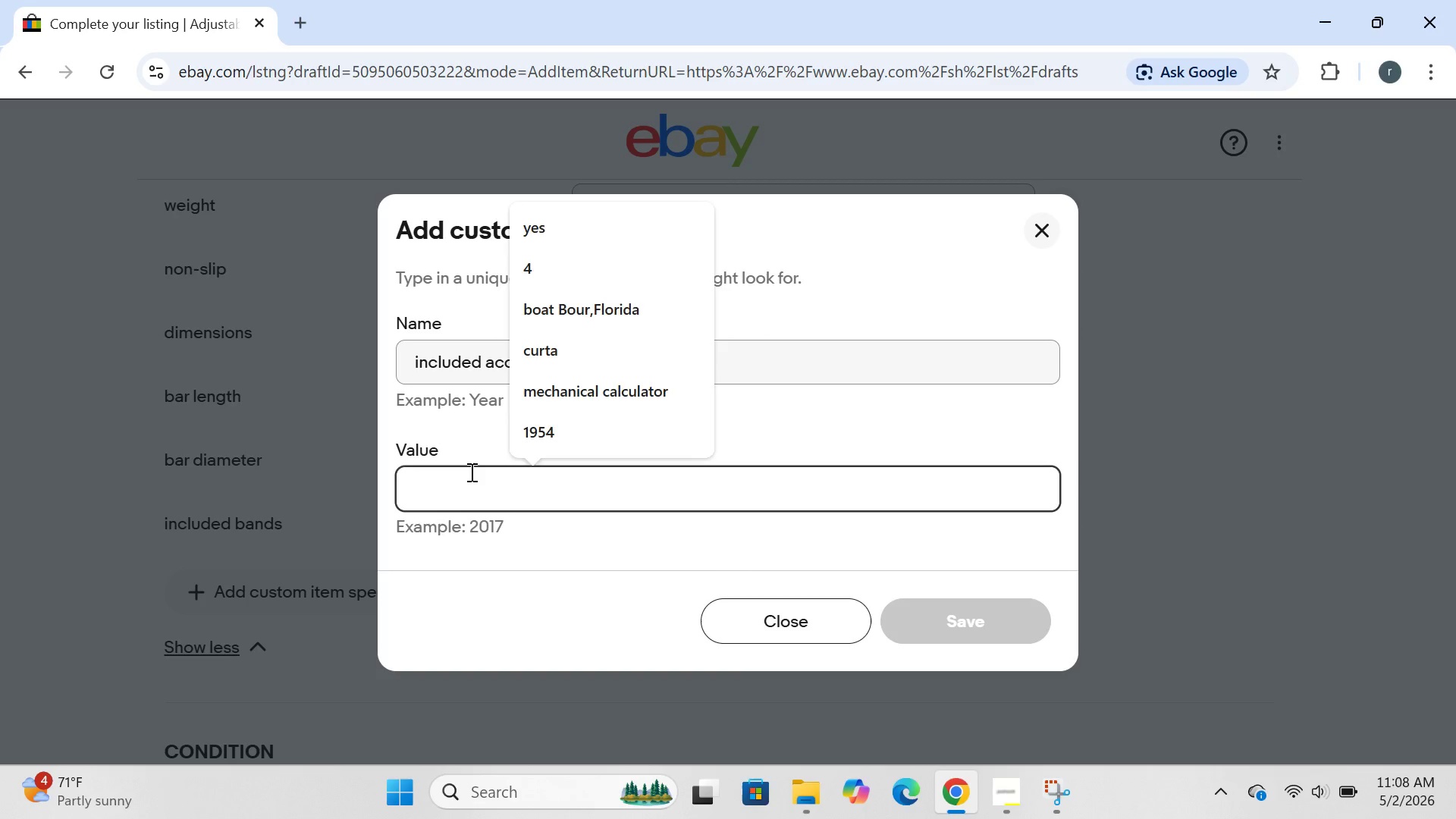 
type(door anchor)
 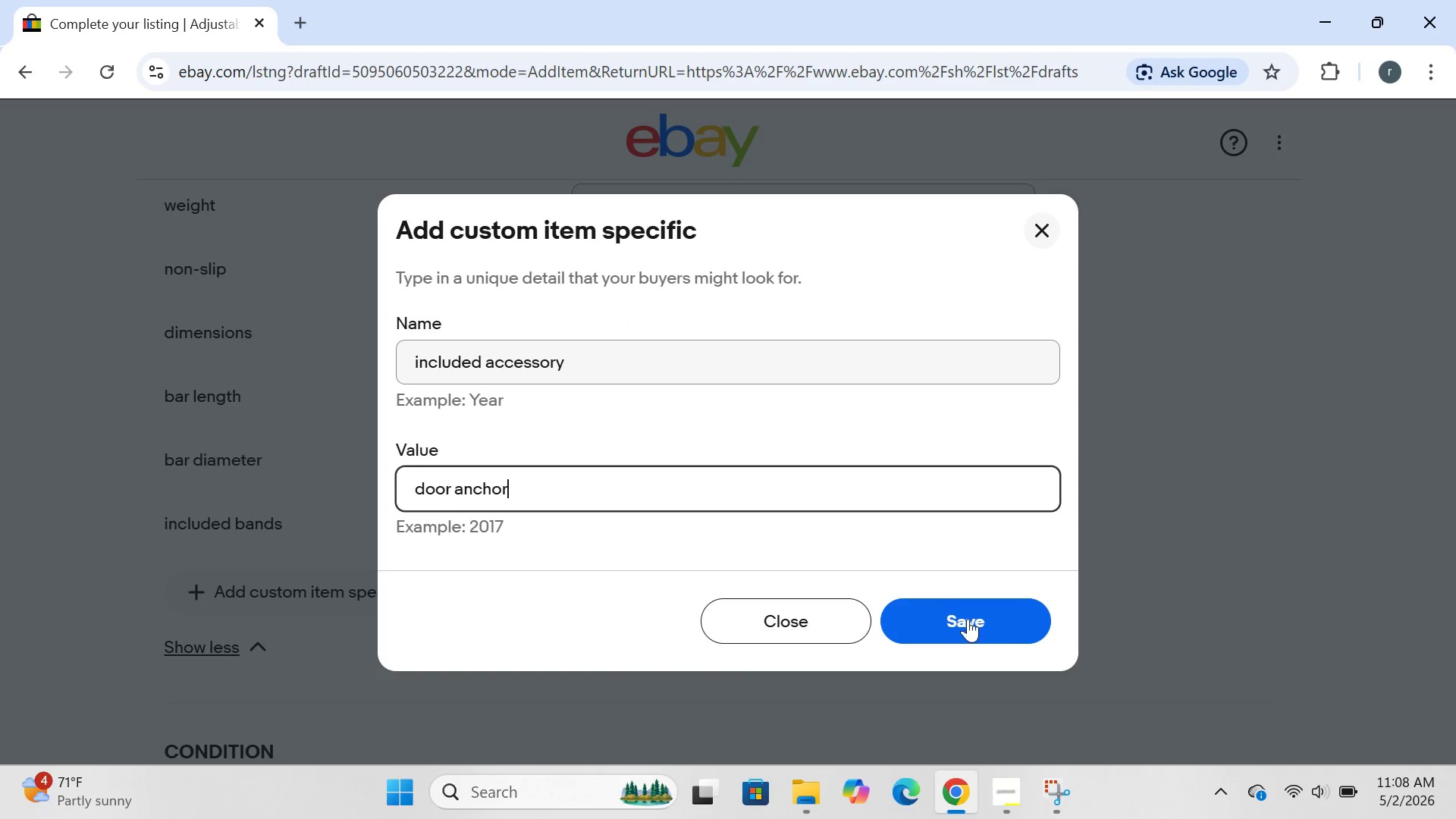 
left_click([995, 630])
 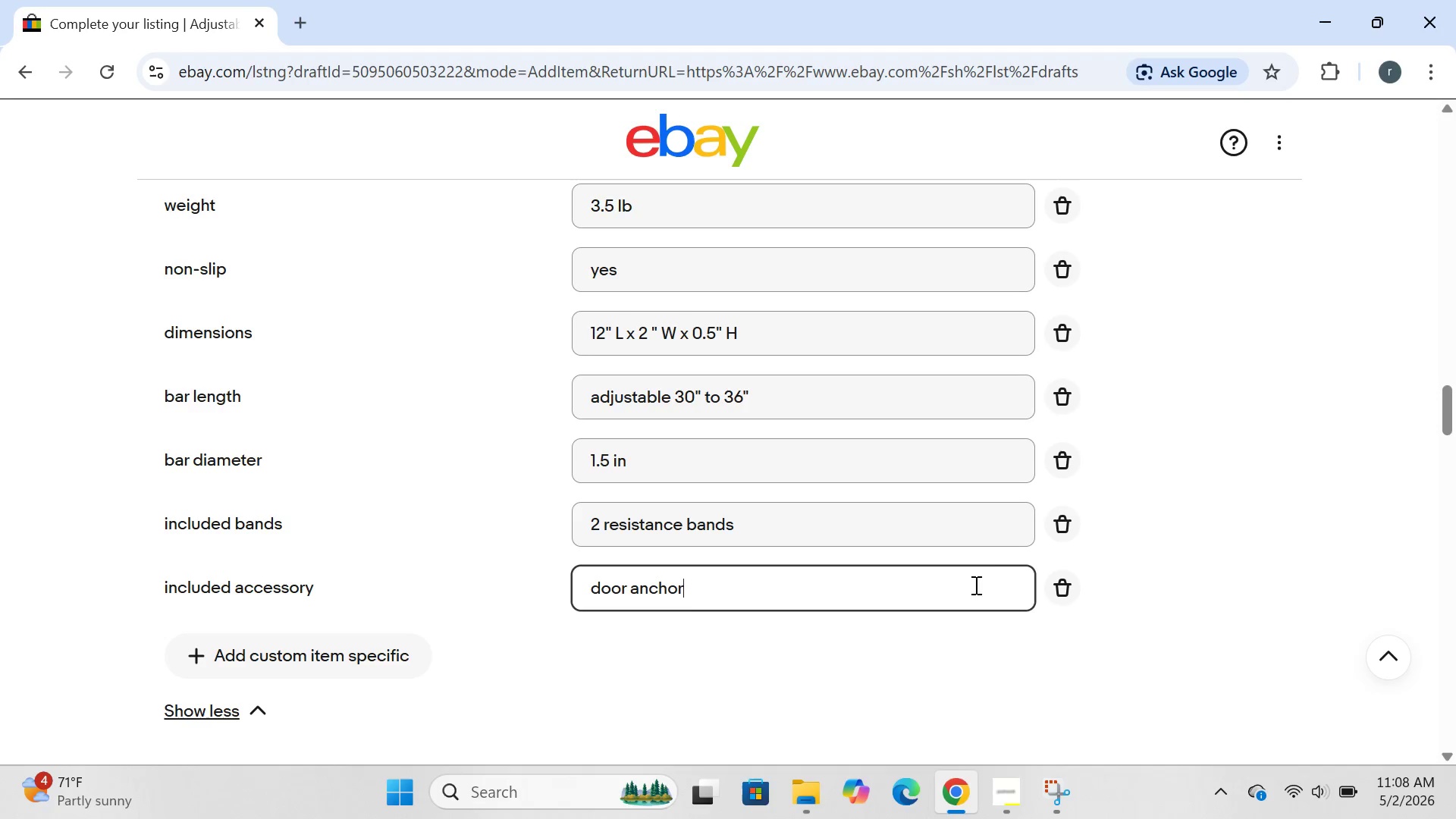 
wait(8.17)
 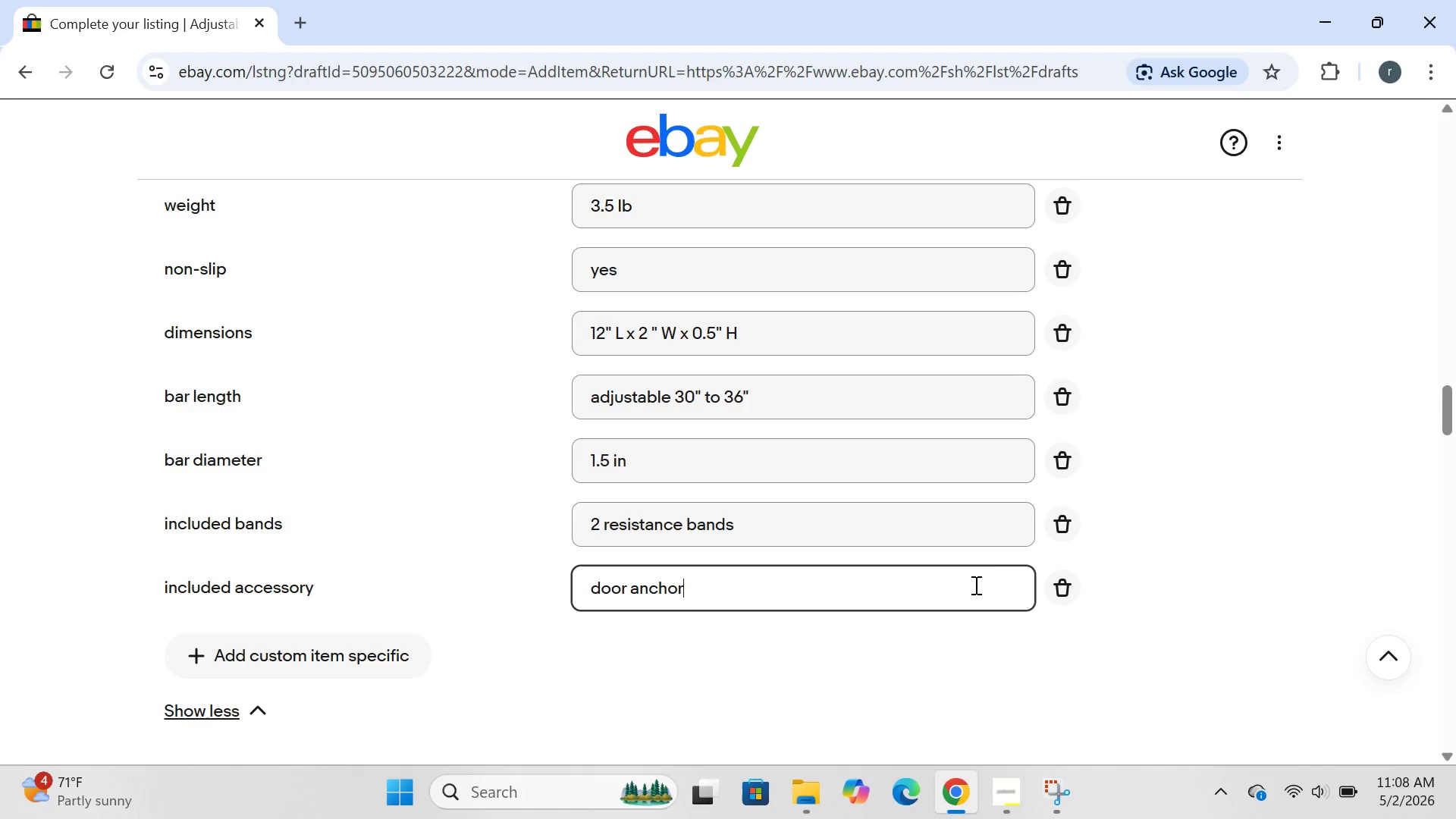 
left_click([1059, 334])
 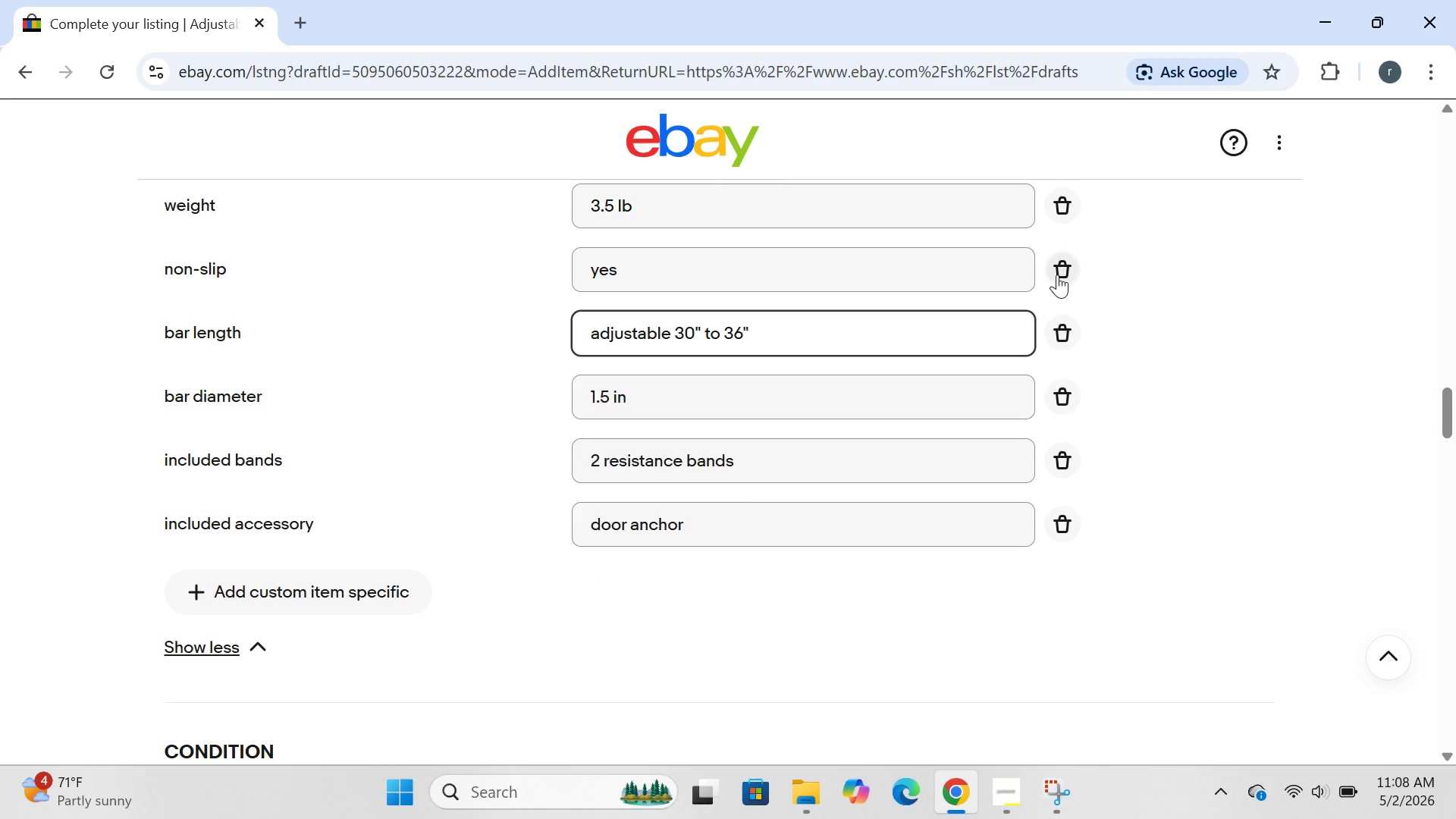 
left_click([1057, 275])
 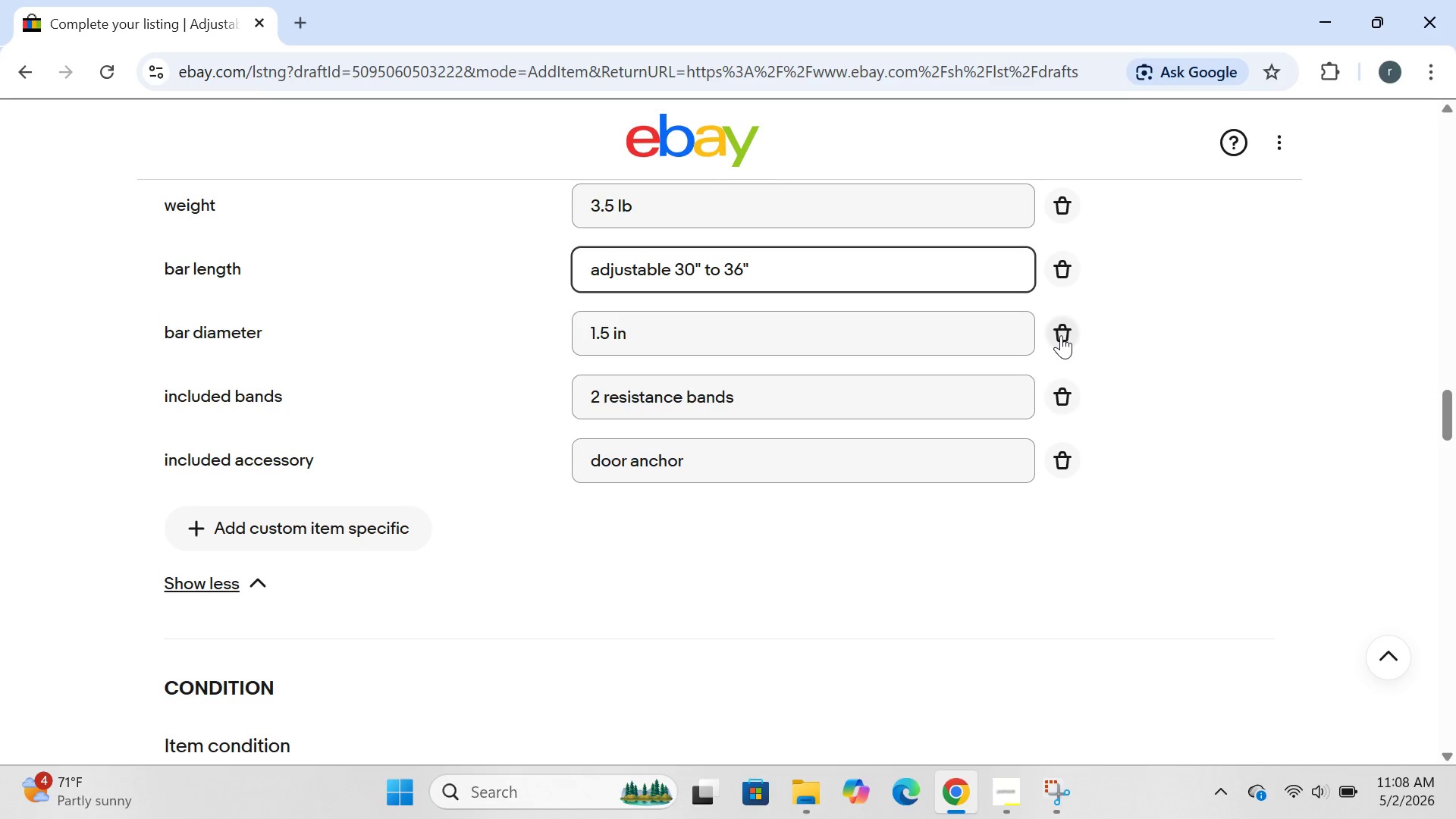 
wait(7.19)
 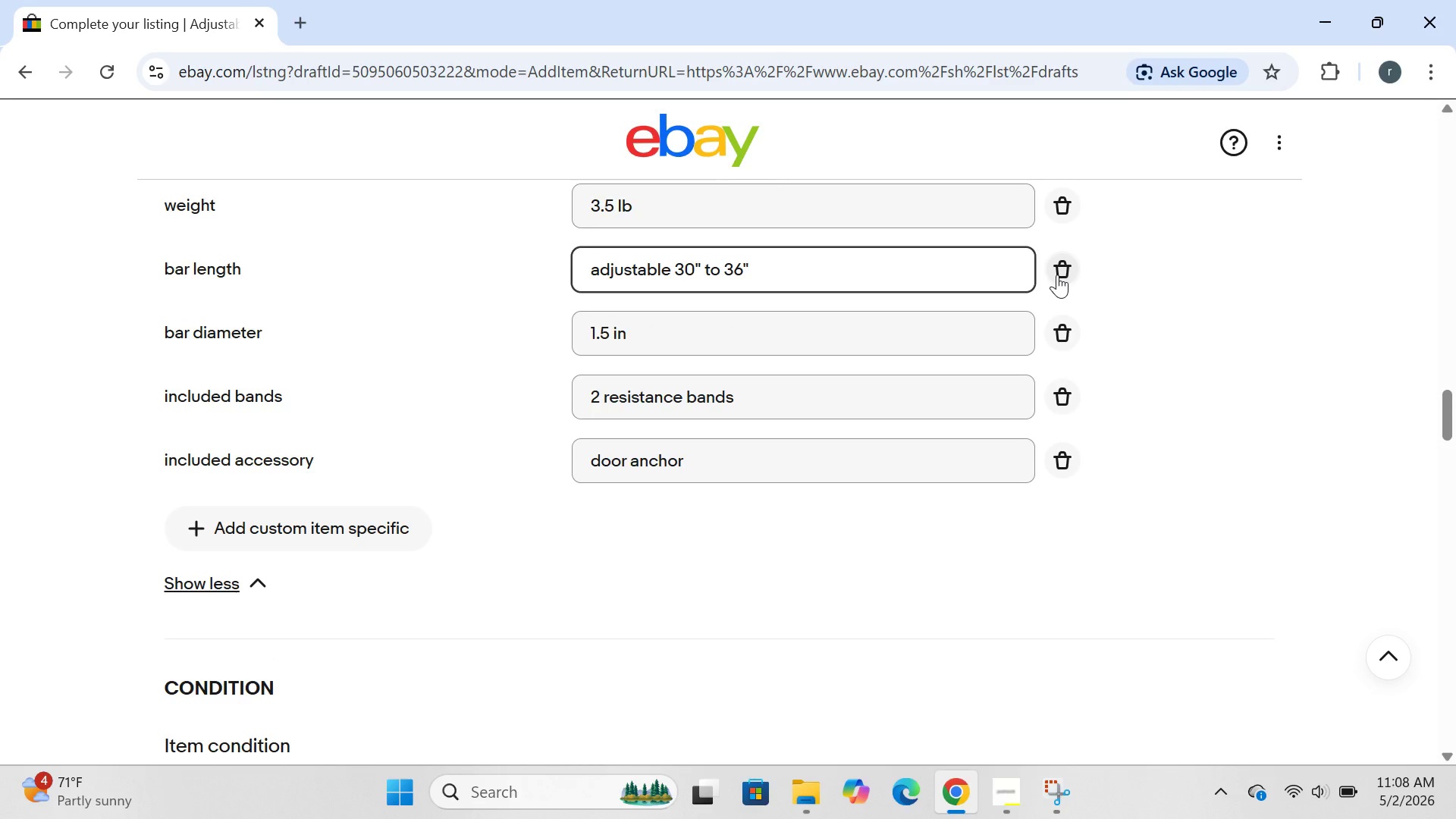 
mouse_move([881, 356])
 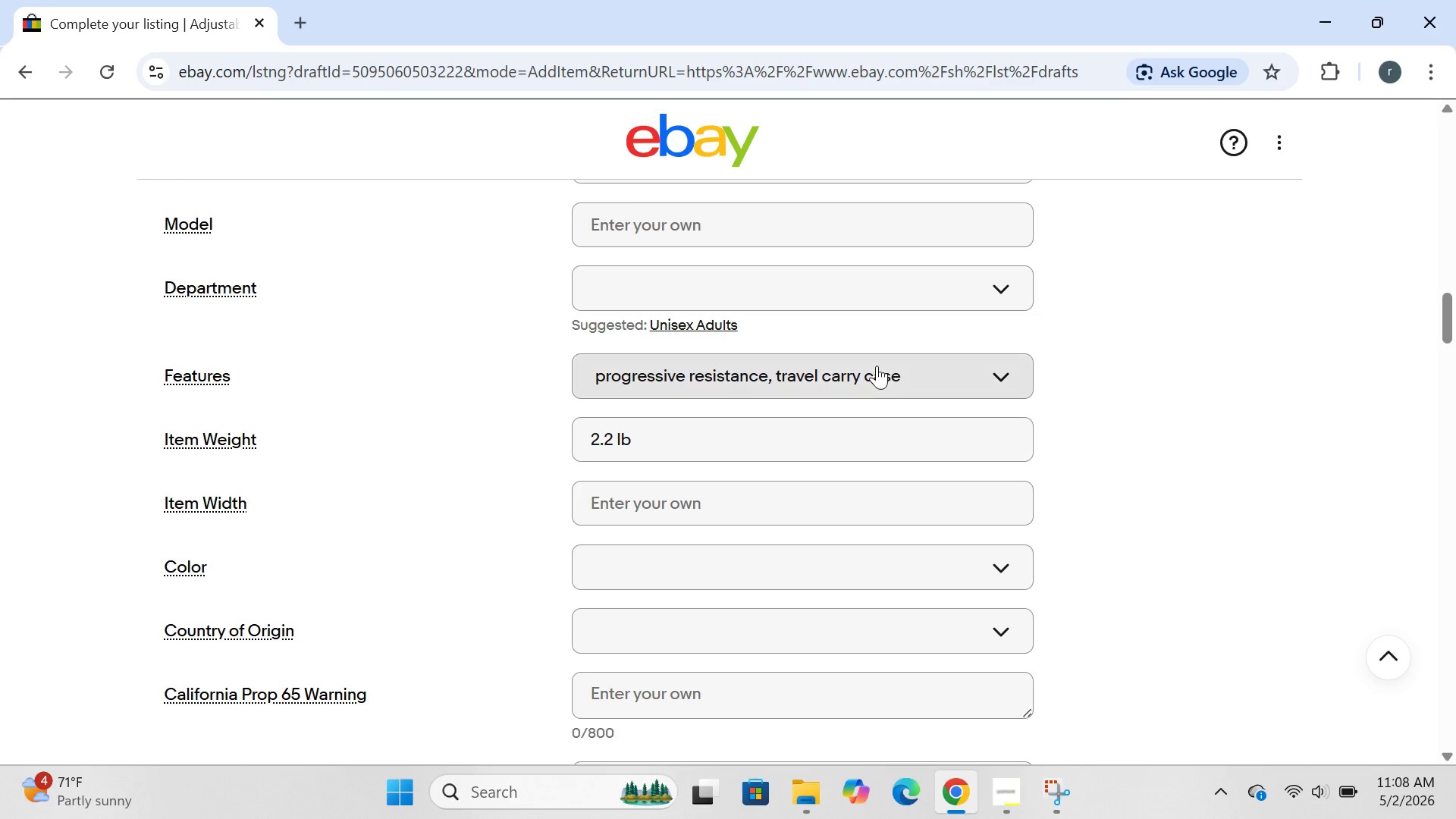 
left_click([877, 366])
 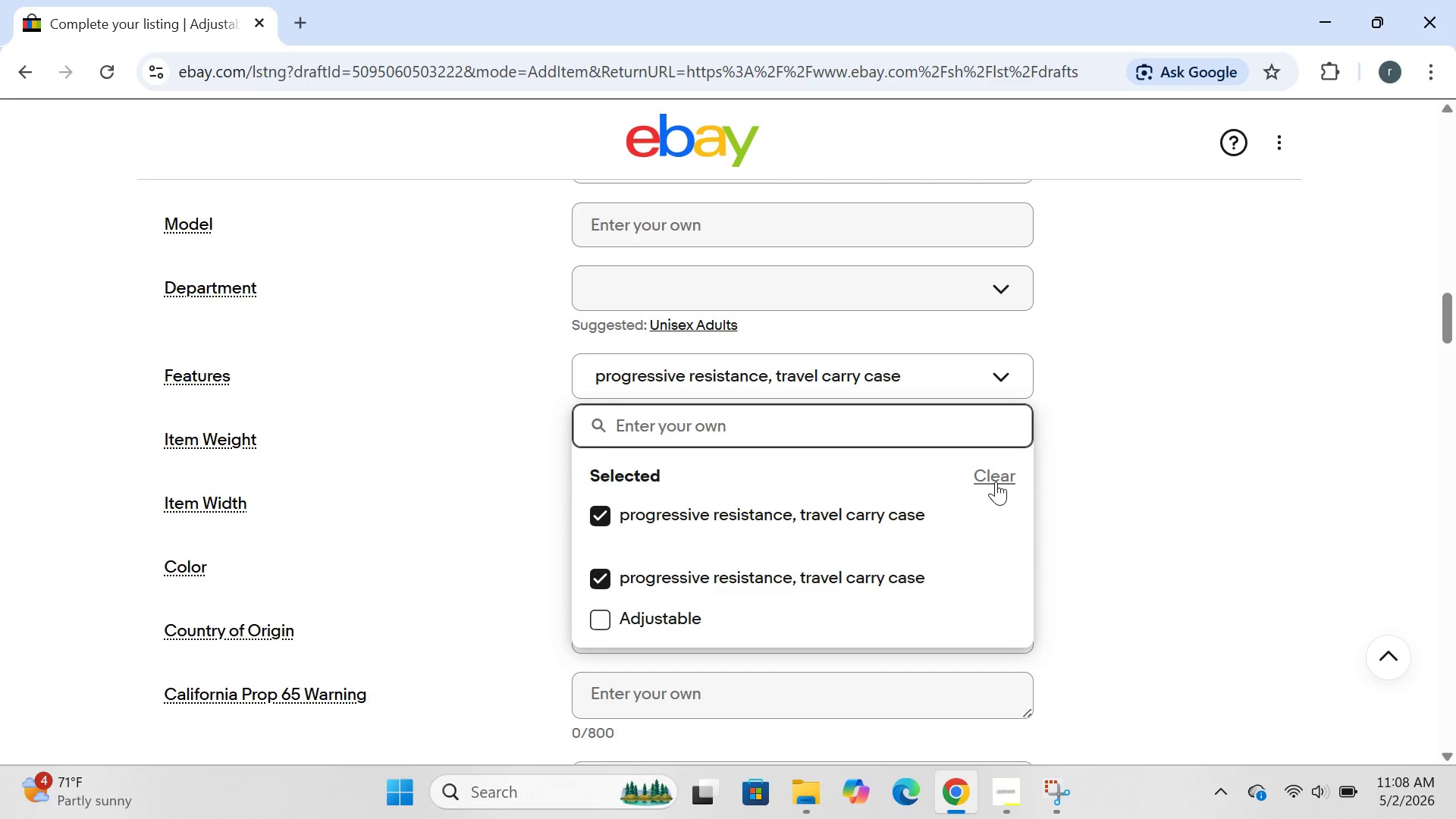 
left_click([996, 482])
 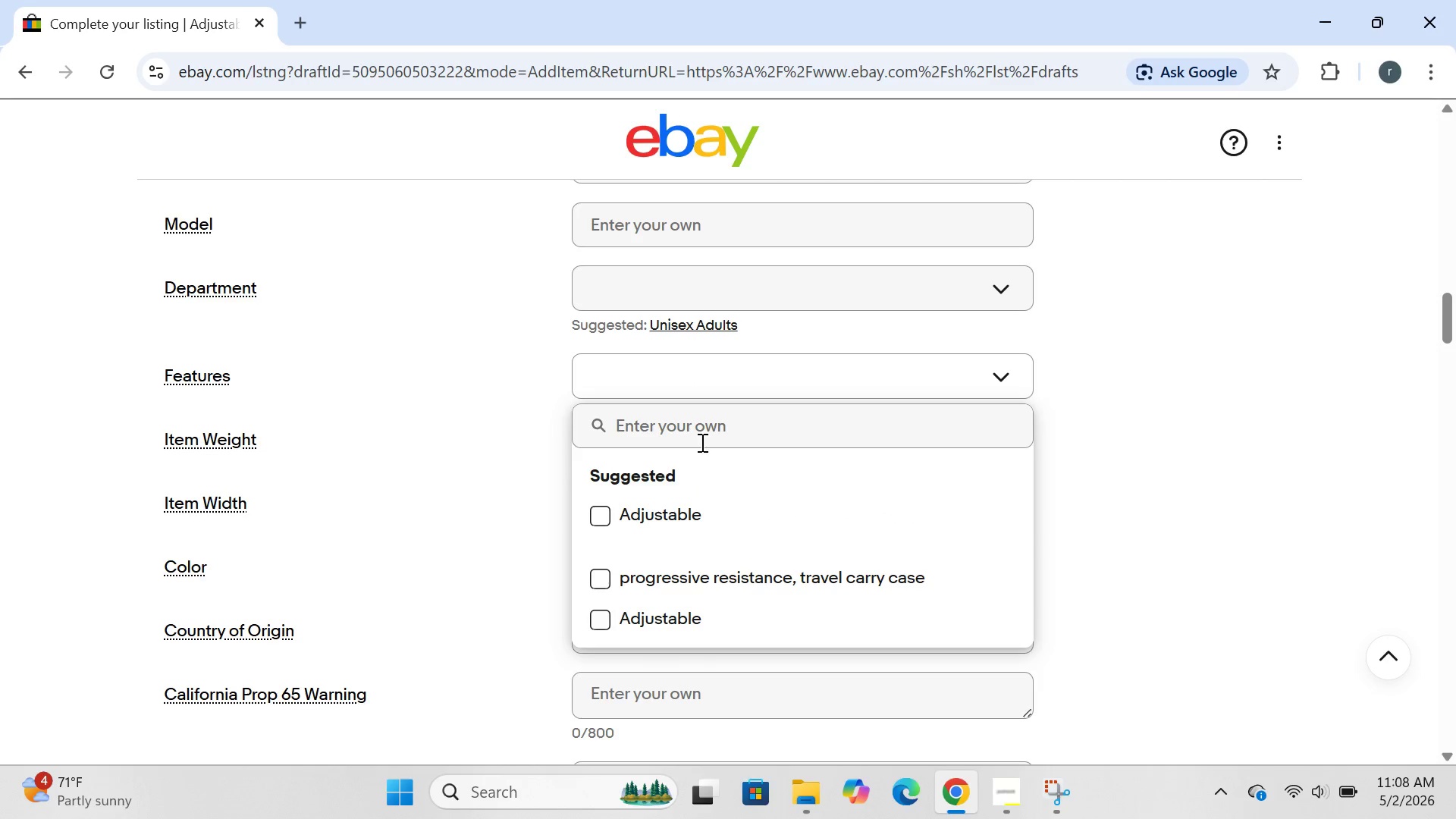 
left_click([704, 431])
 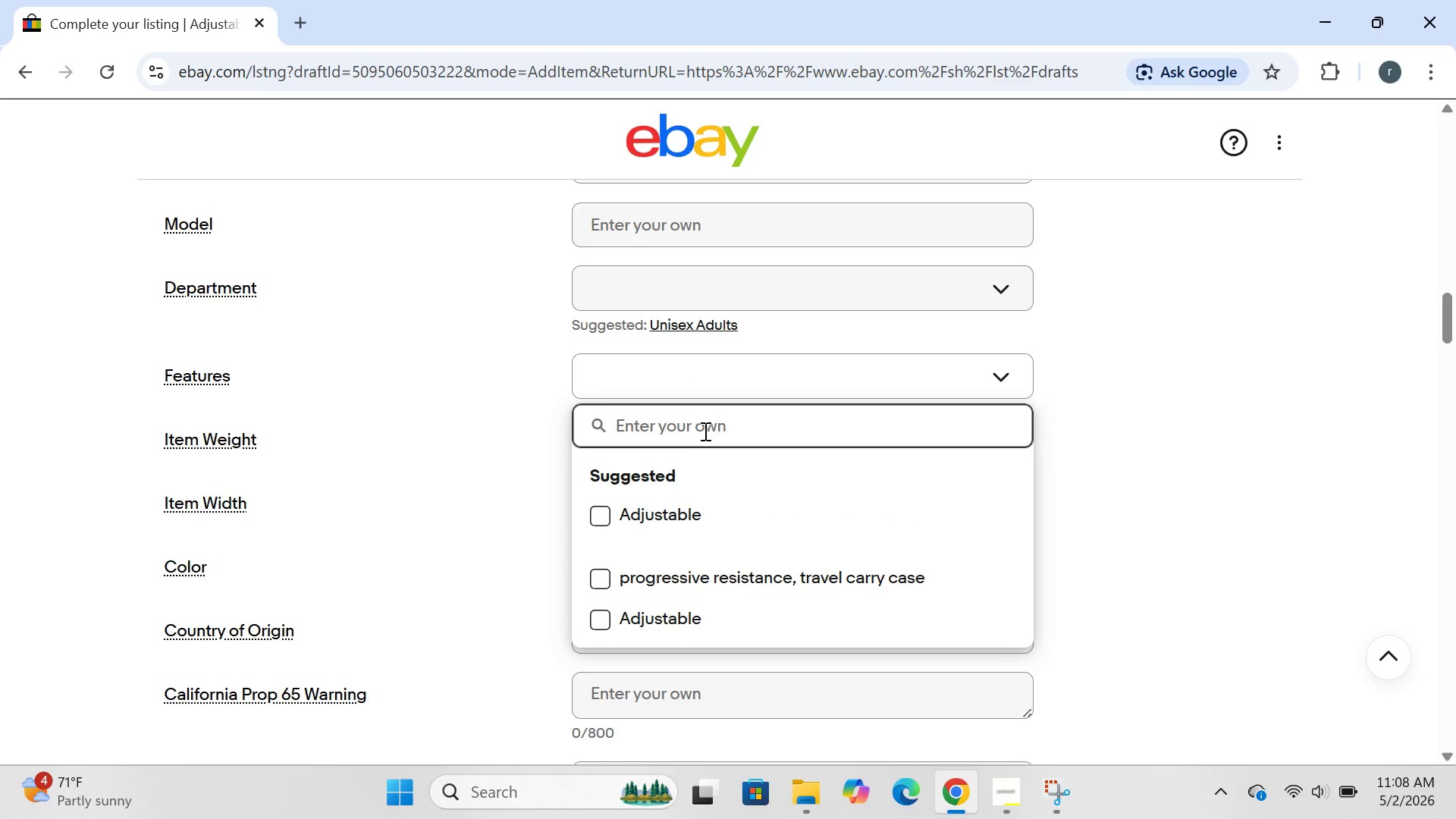 
type(foam padded handles, non0)
key(Backspace)
type(- slip grip, reinforced si)
key(Backspace)
type(titc)
 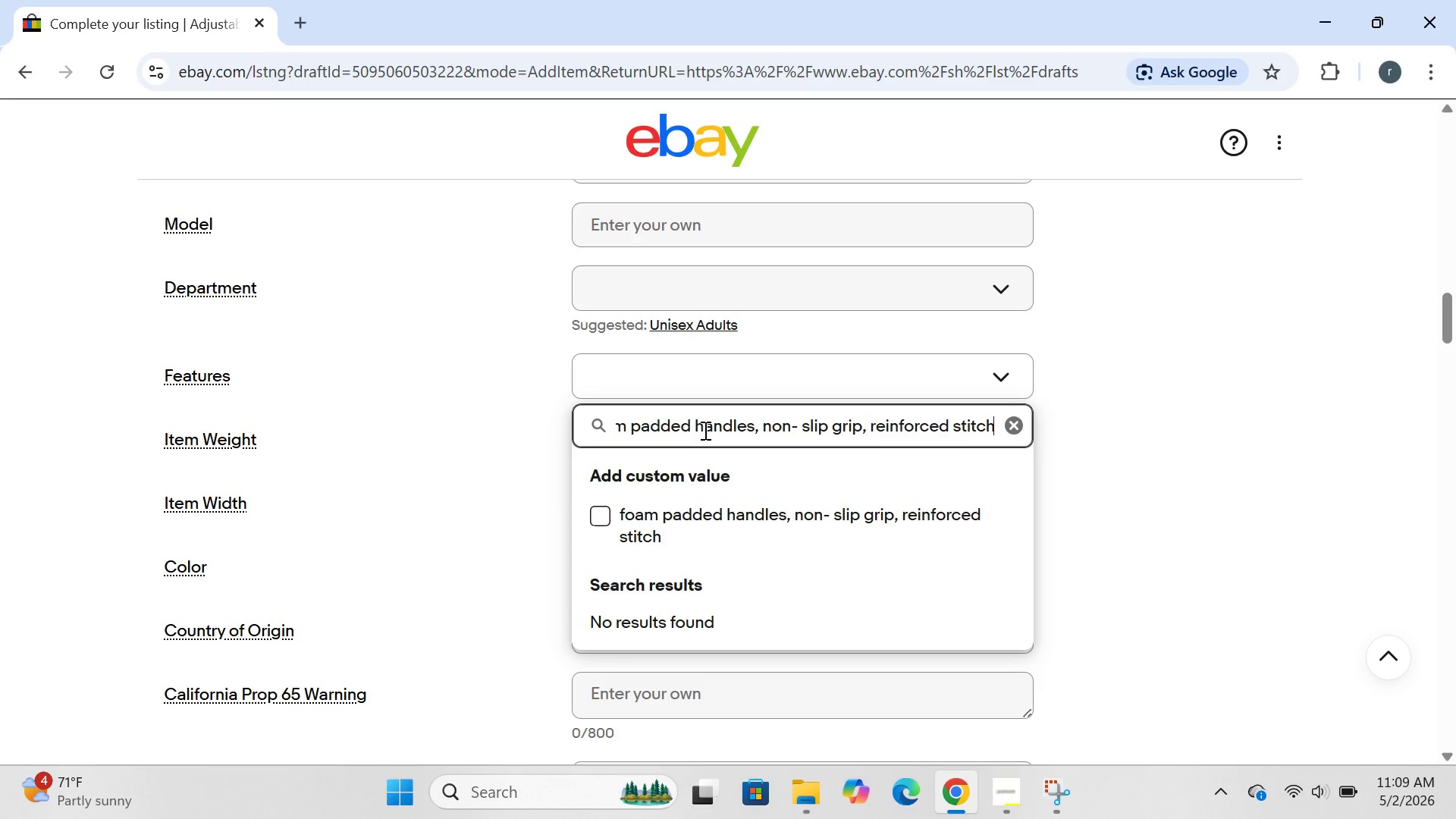 
type(hing)
 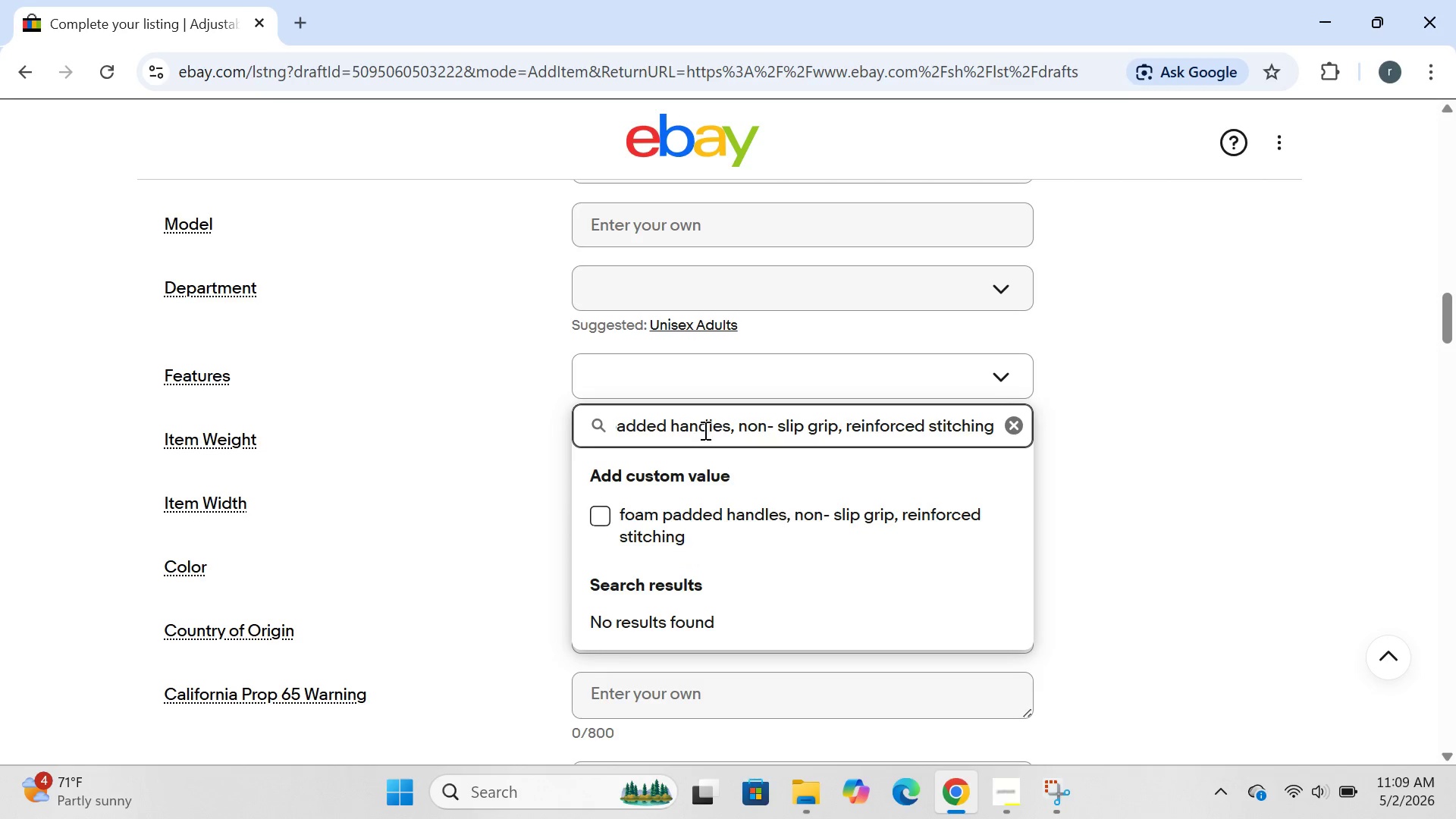 
key(Enter)
 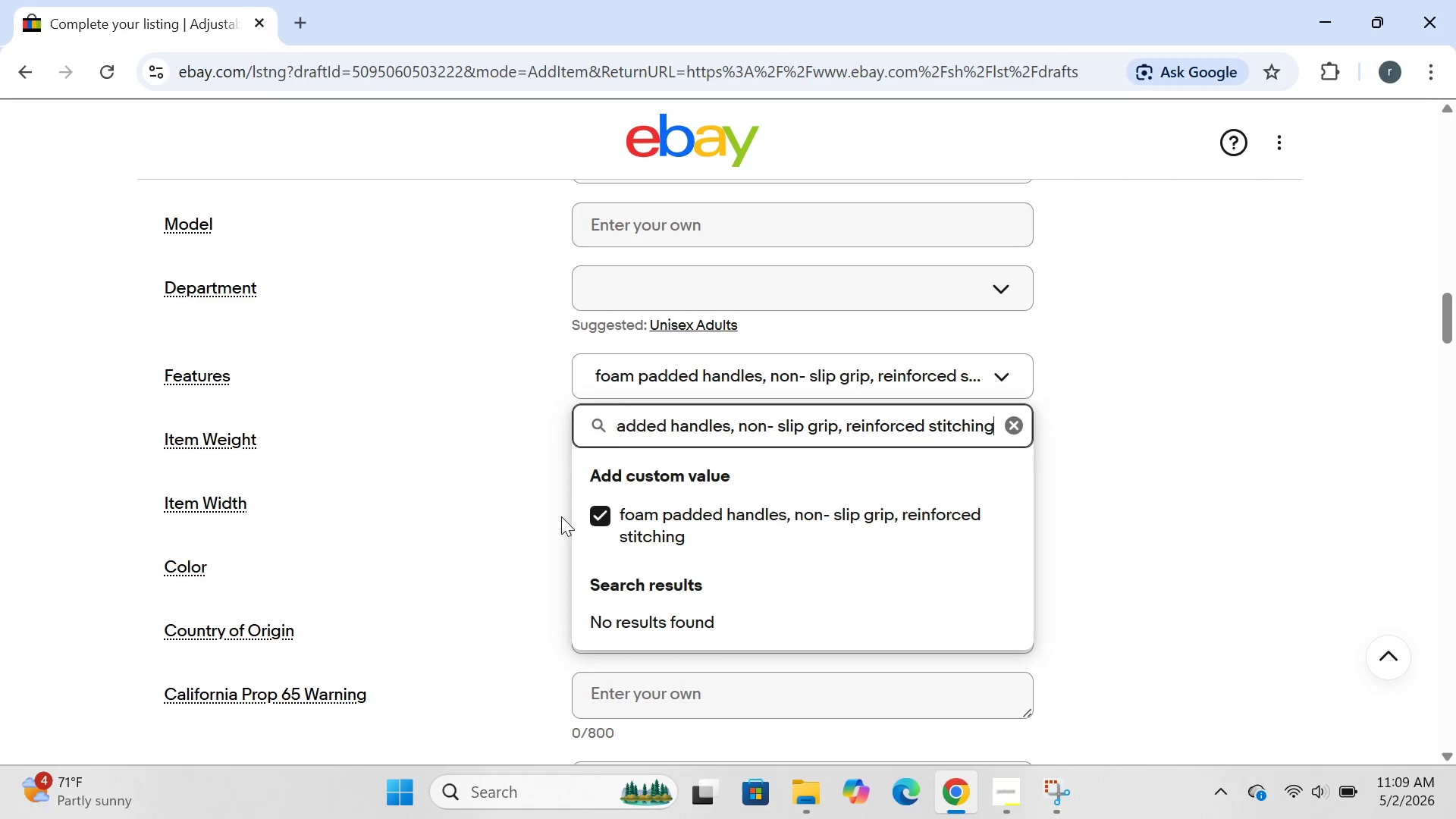 
left_click([561, 516])
 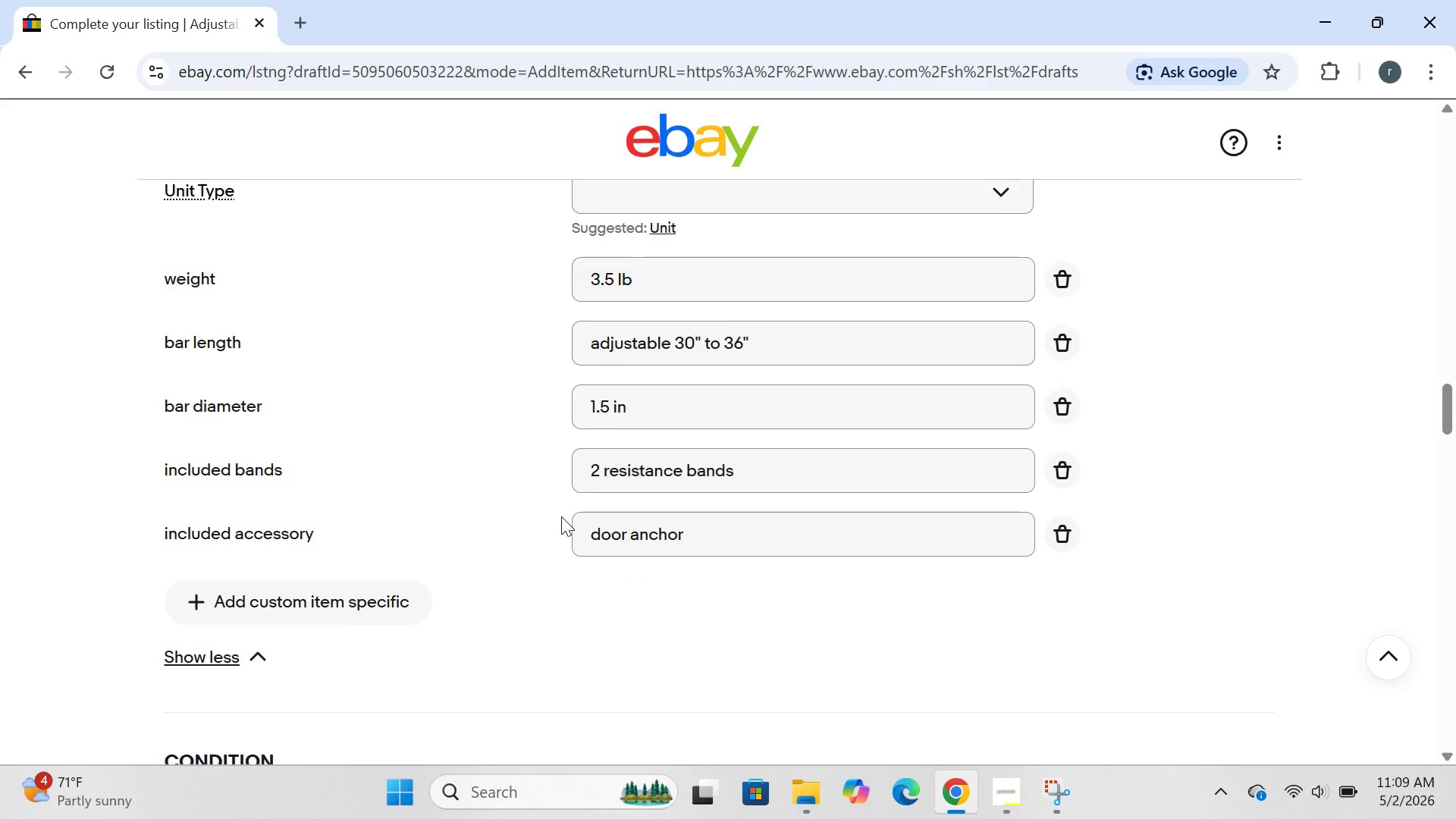 
wait(8.47)
 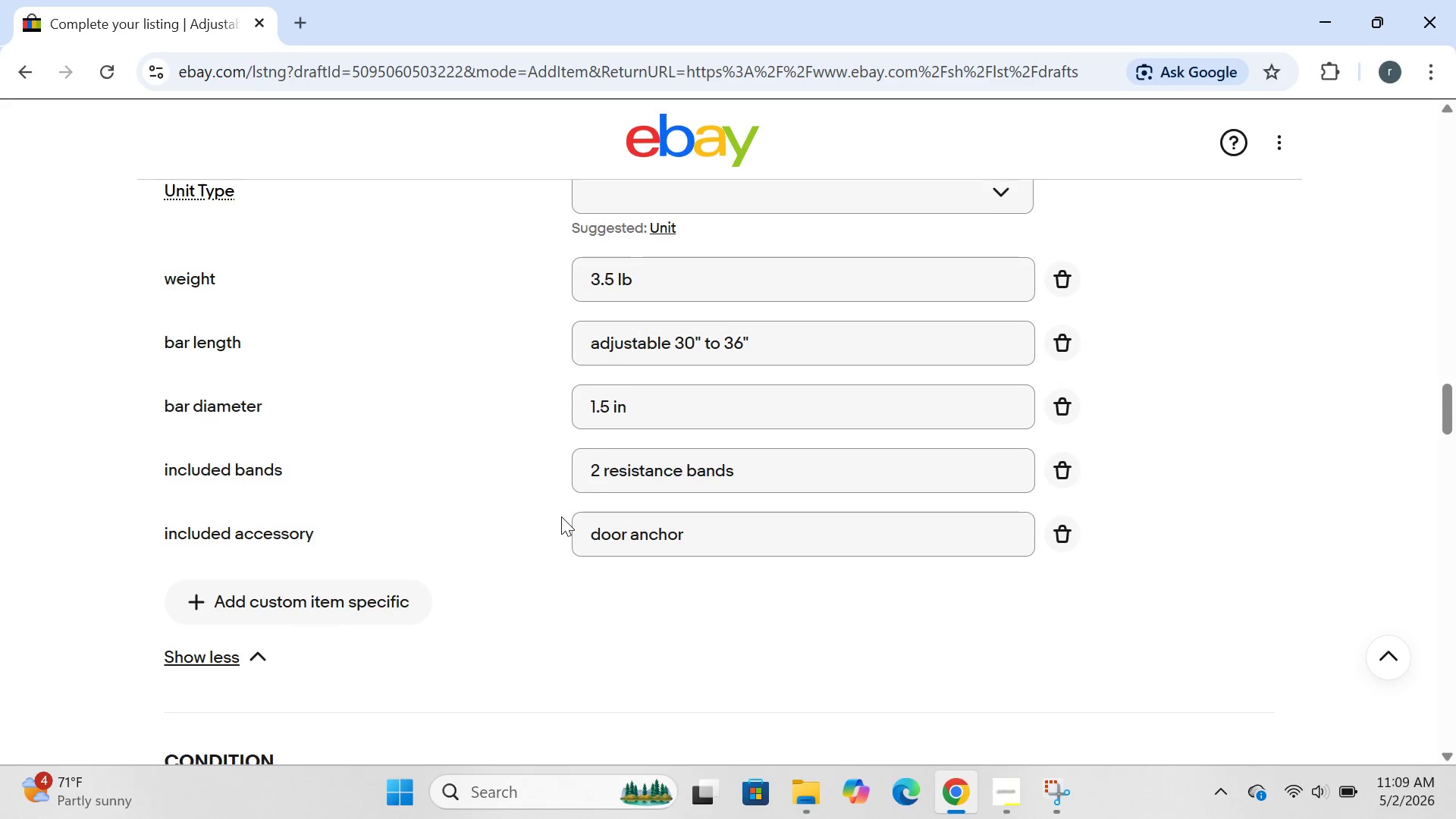 
left_click([834, 408])
 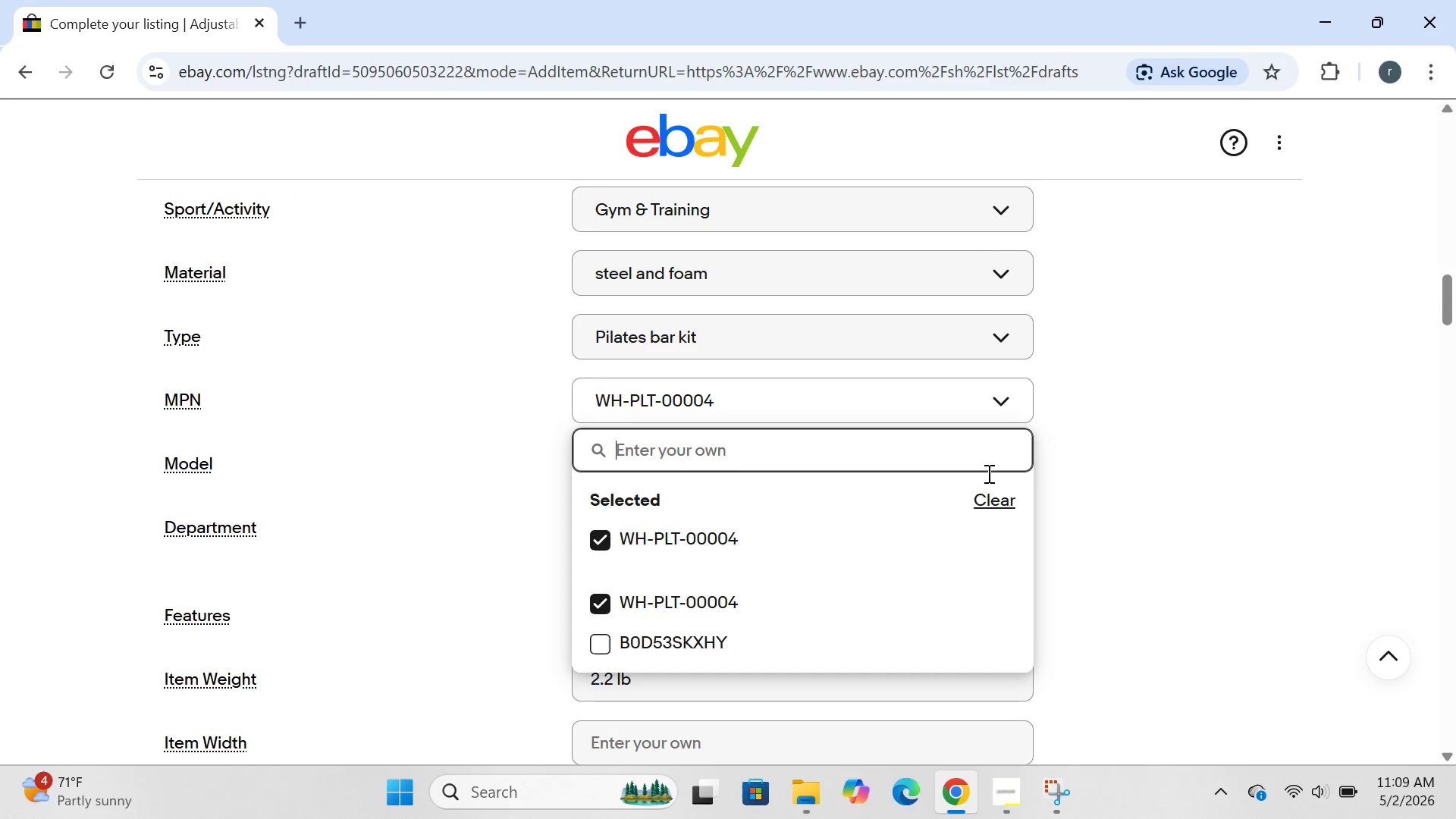 
left_click([988, 487])
 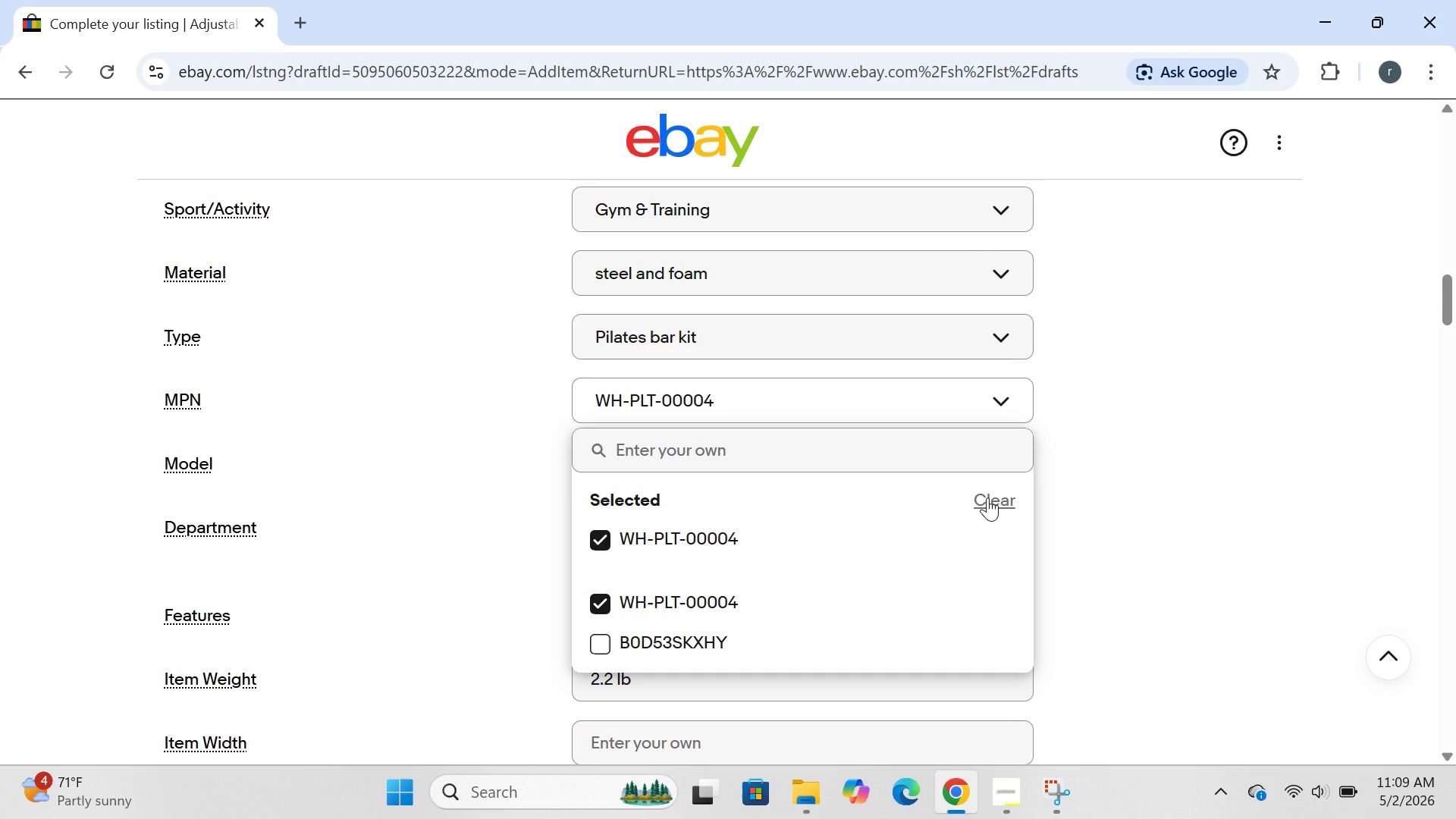 
left_click([987, 497])
 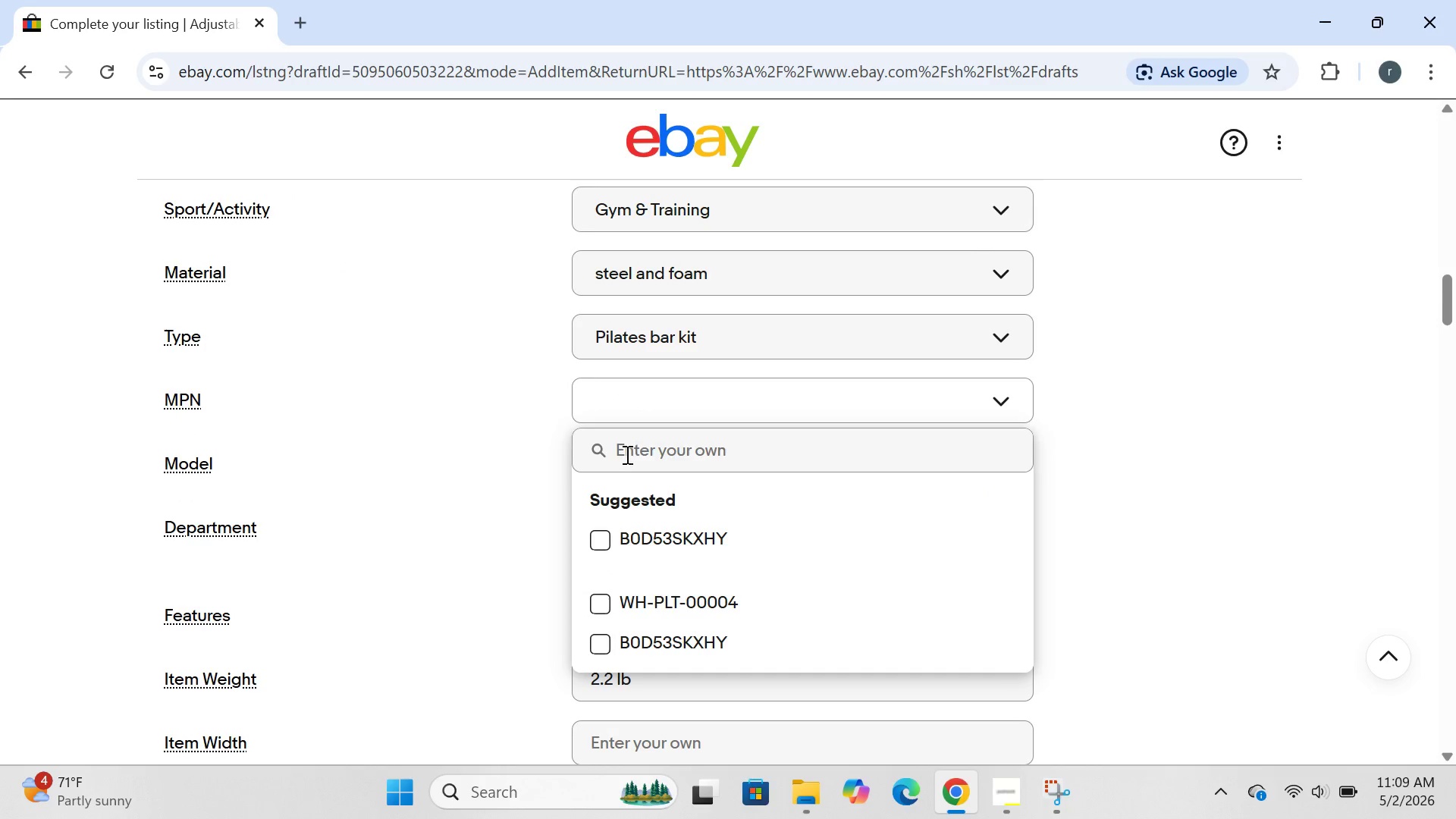 
left_click([626, 454])
 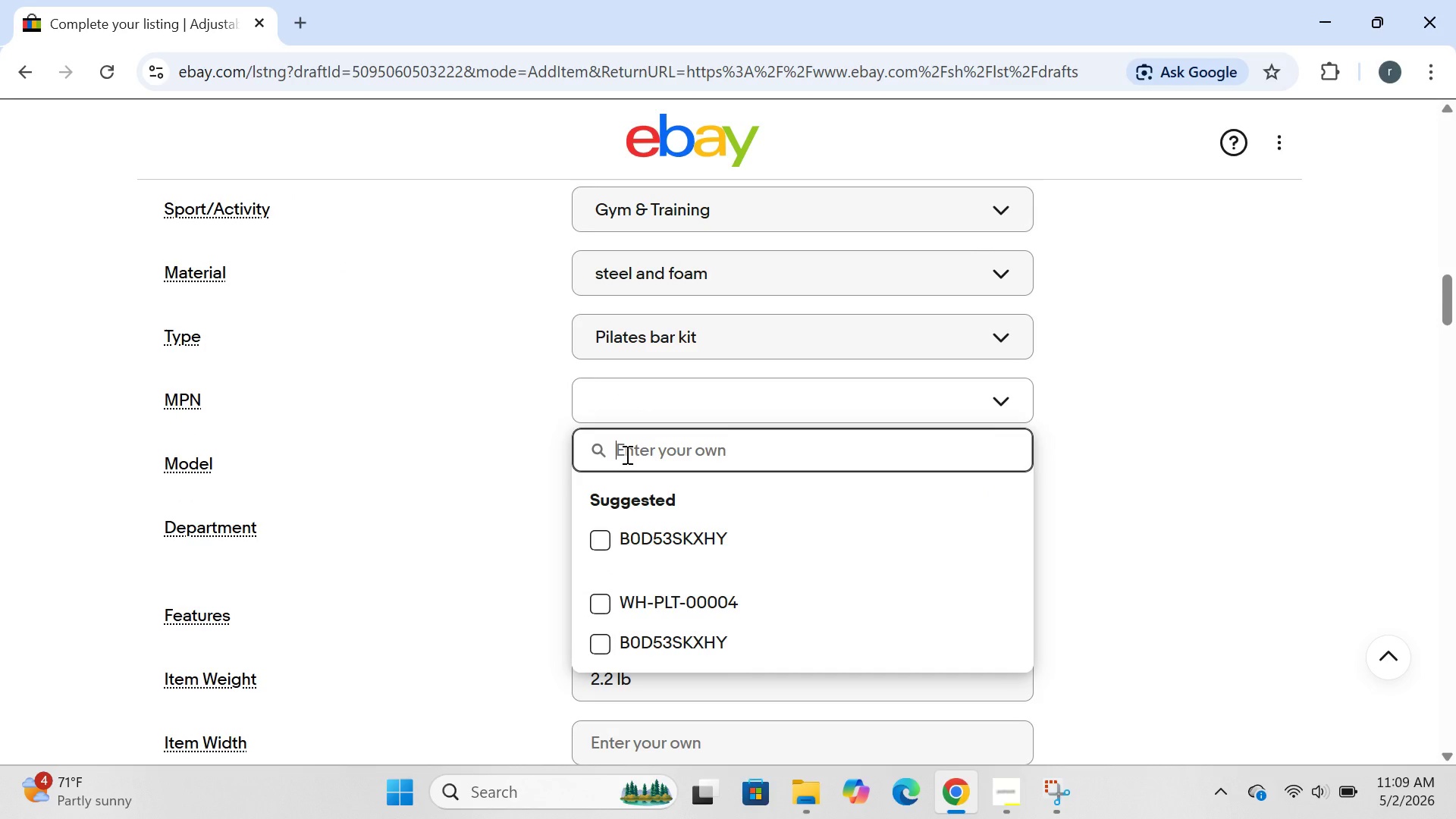 
type(WH-PLT-00005)
 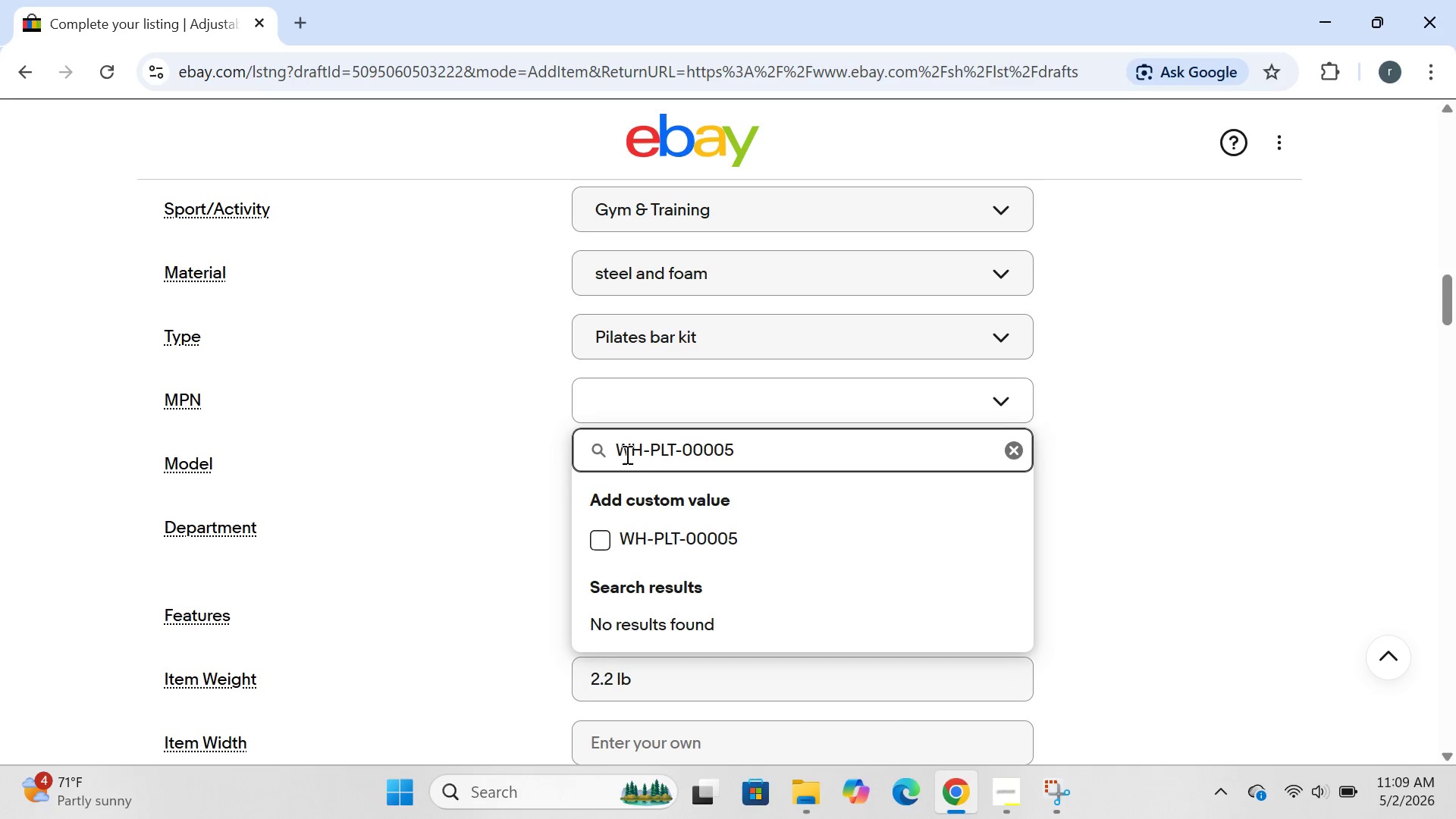 
key(Enter)
 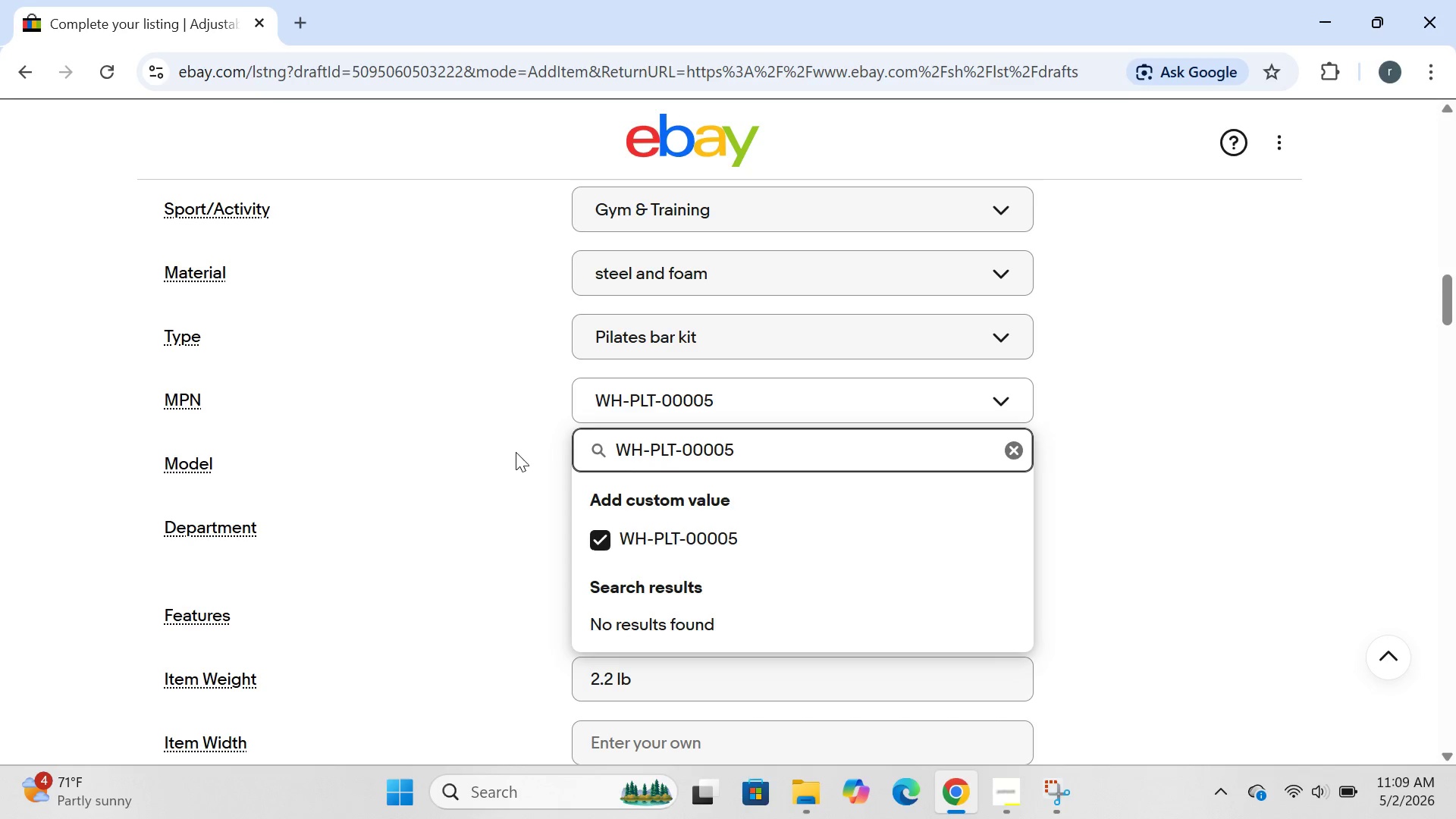 
left_click([513, 450])
 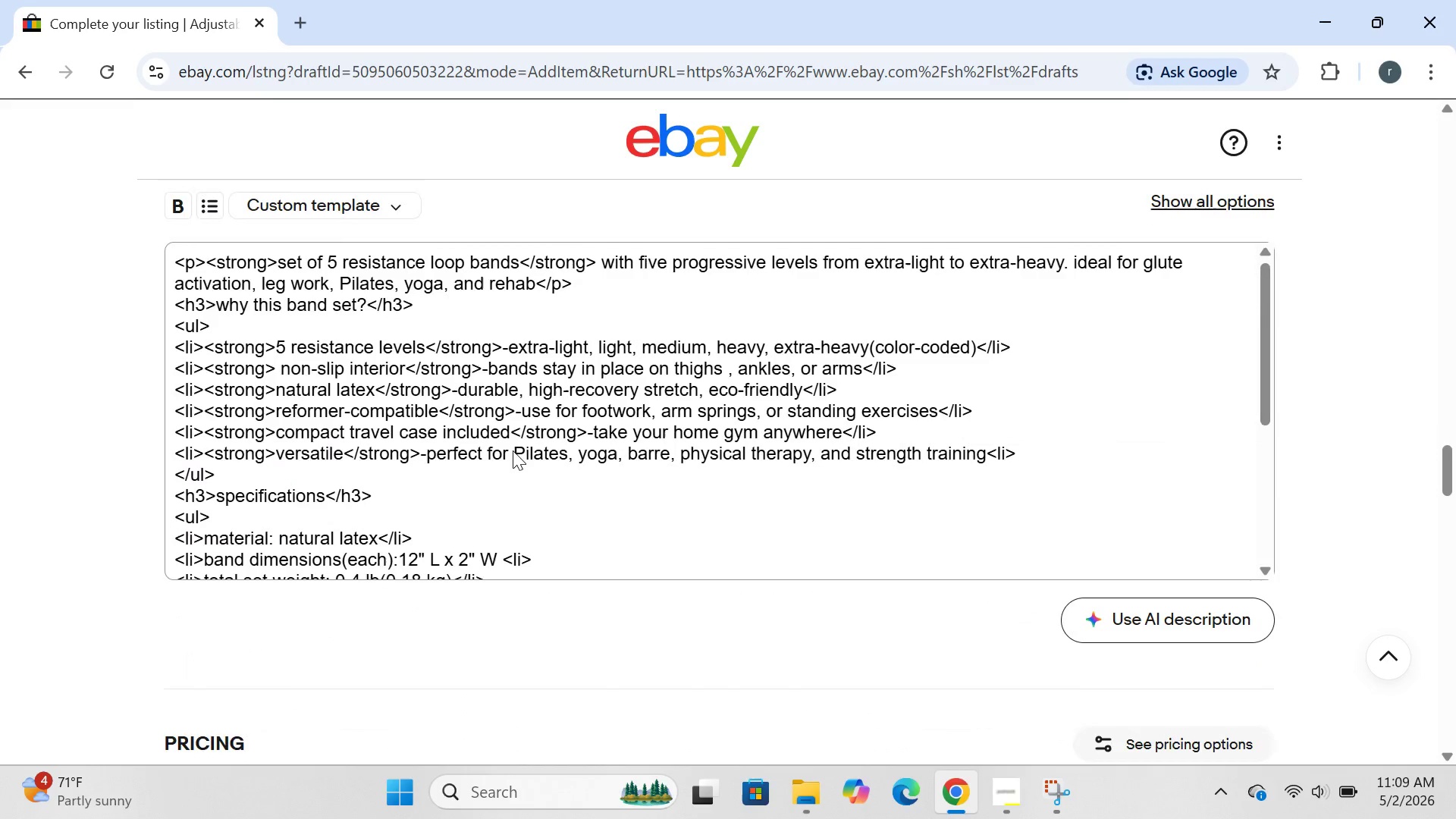 
wait(5.05)
 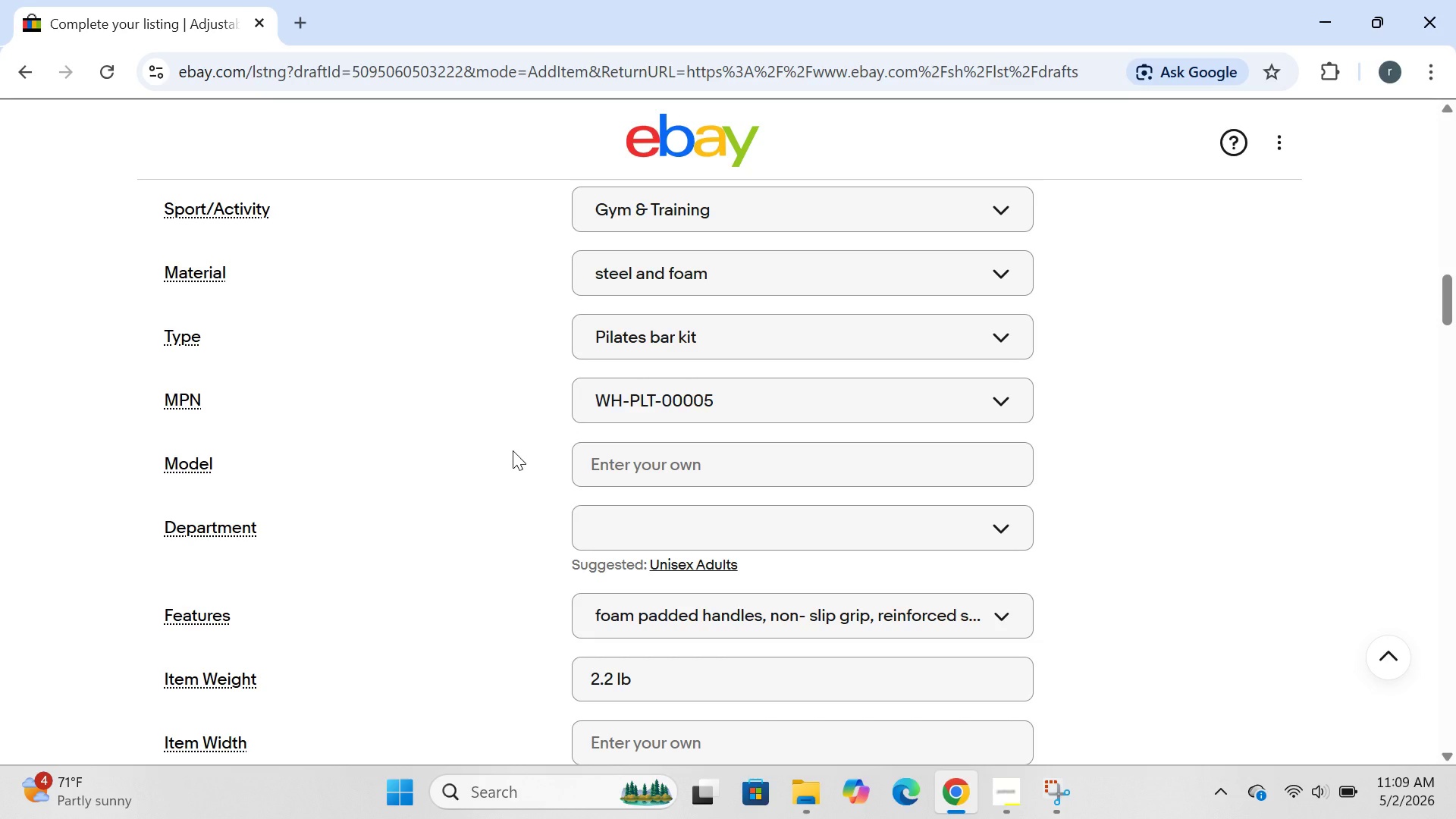 
double_click([515, 509])
 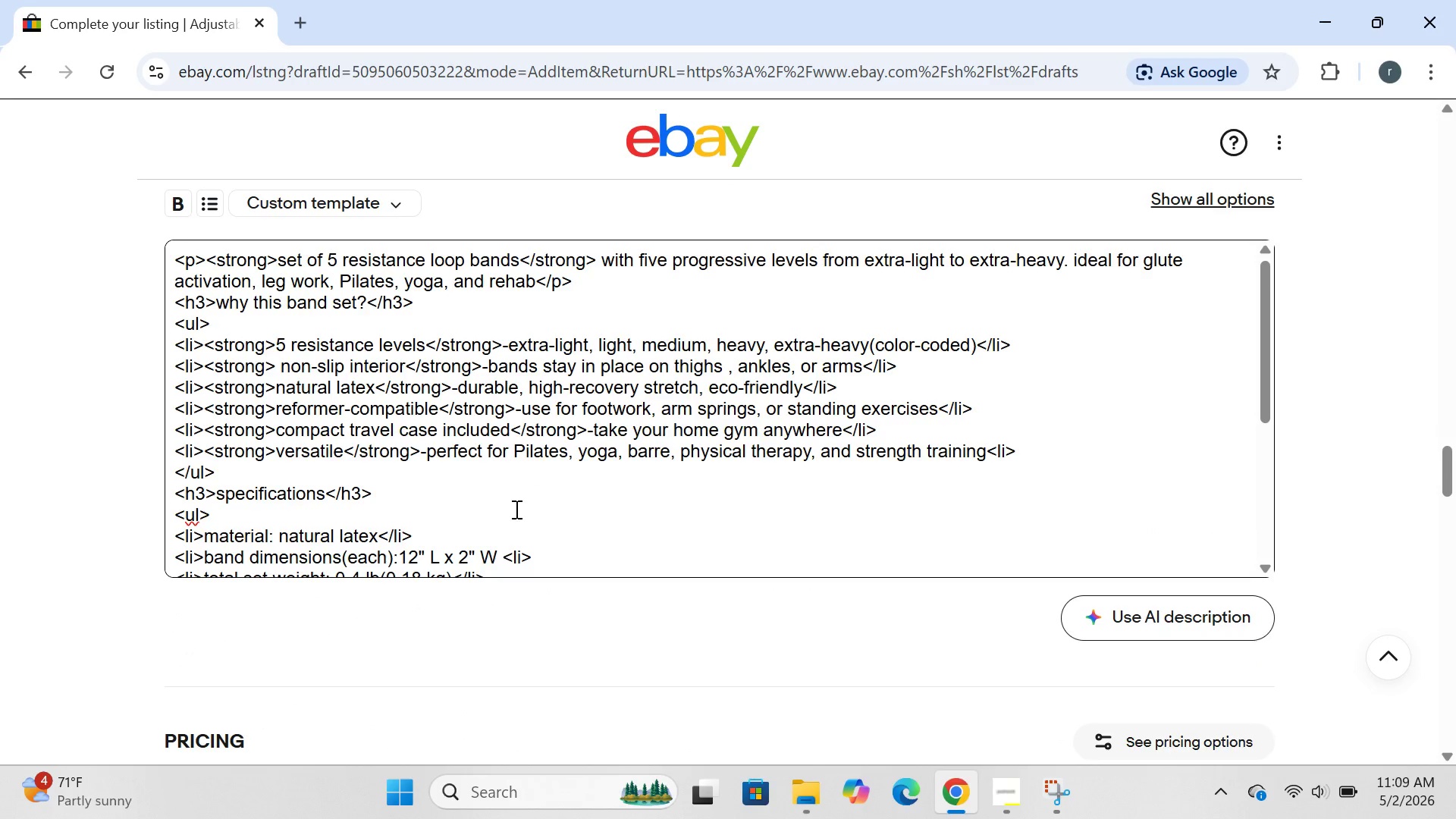 
key(Control+A)
 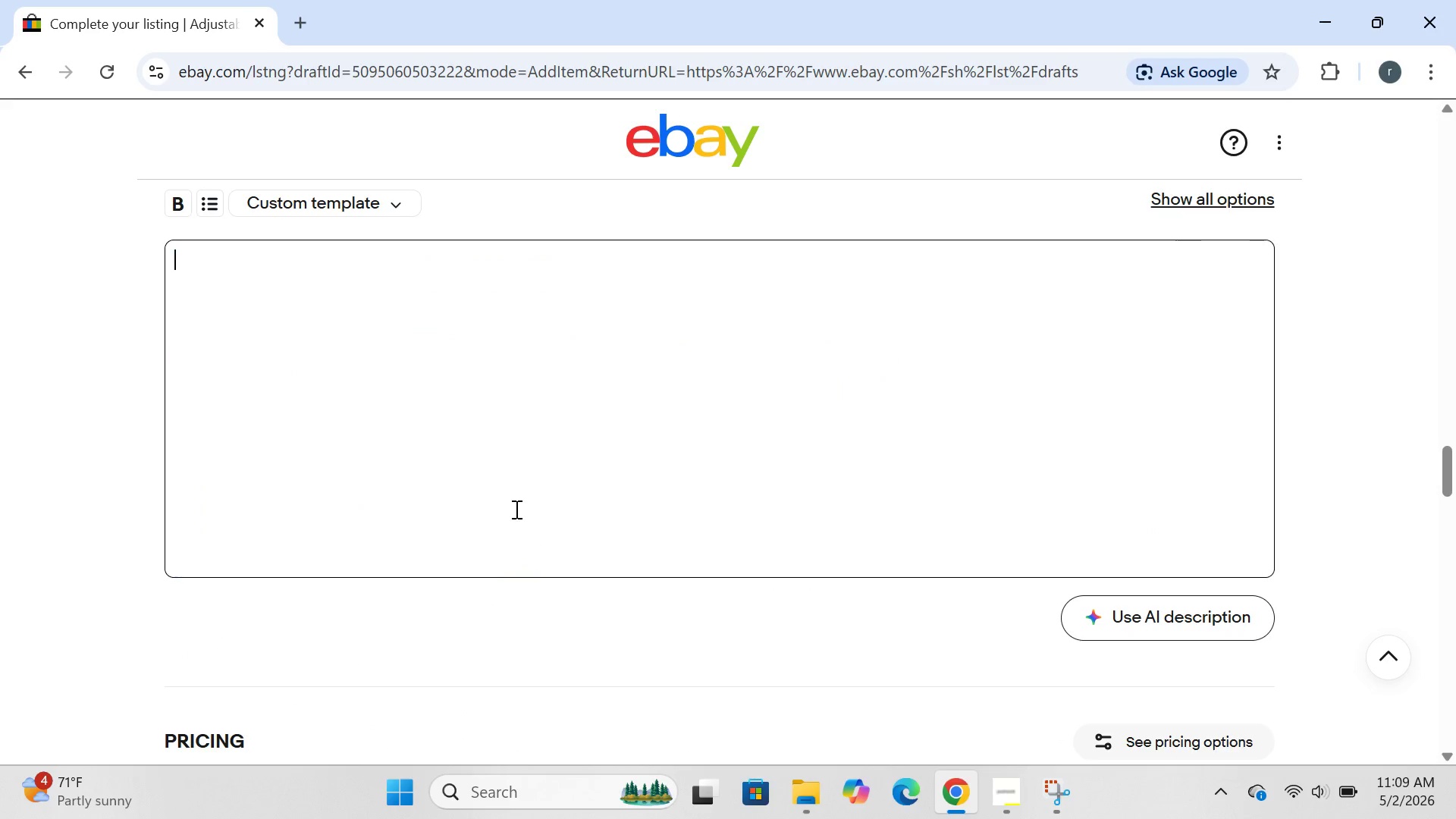 
key(Backspace)
 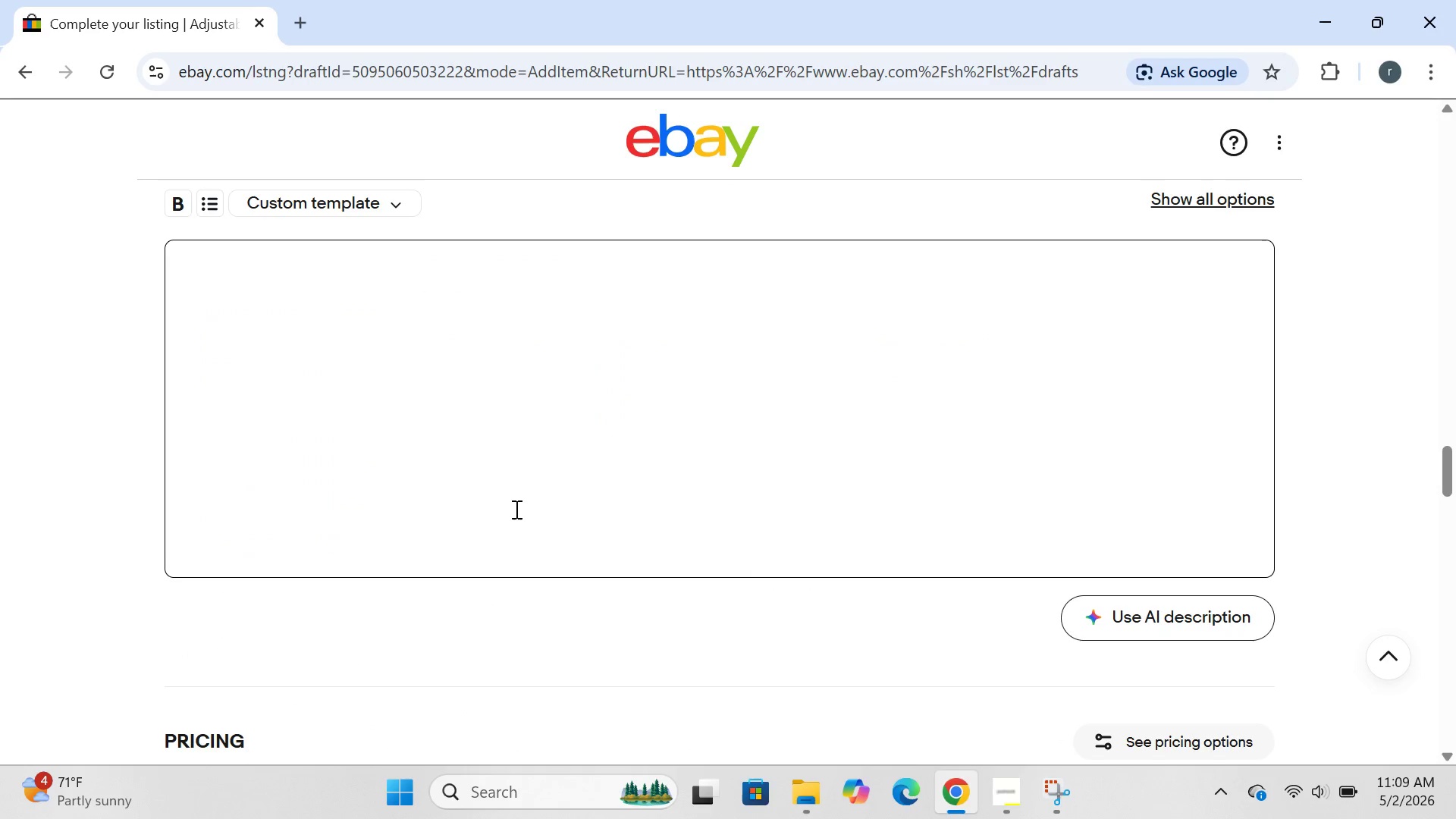 
key(CapsLock)
 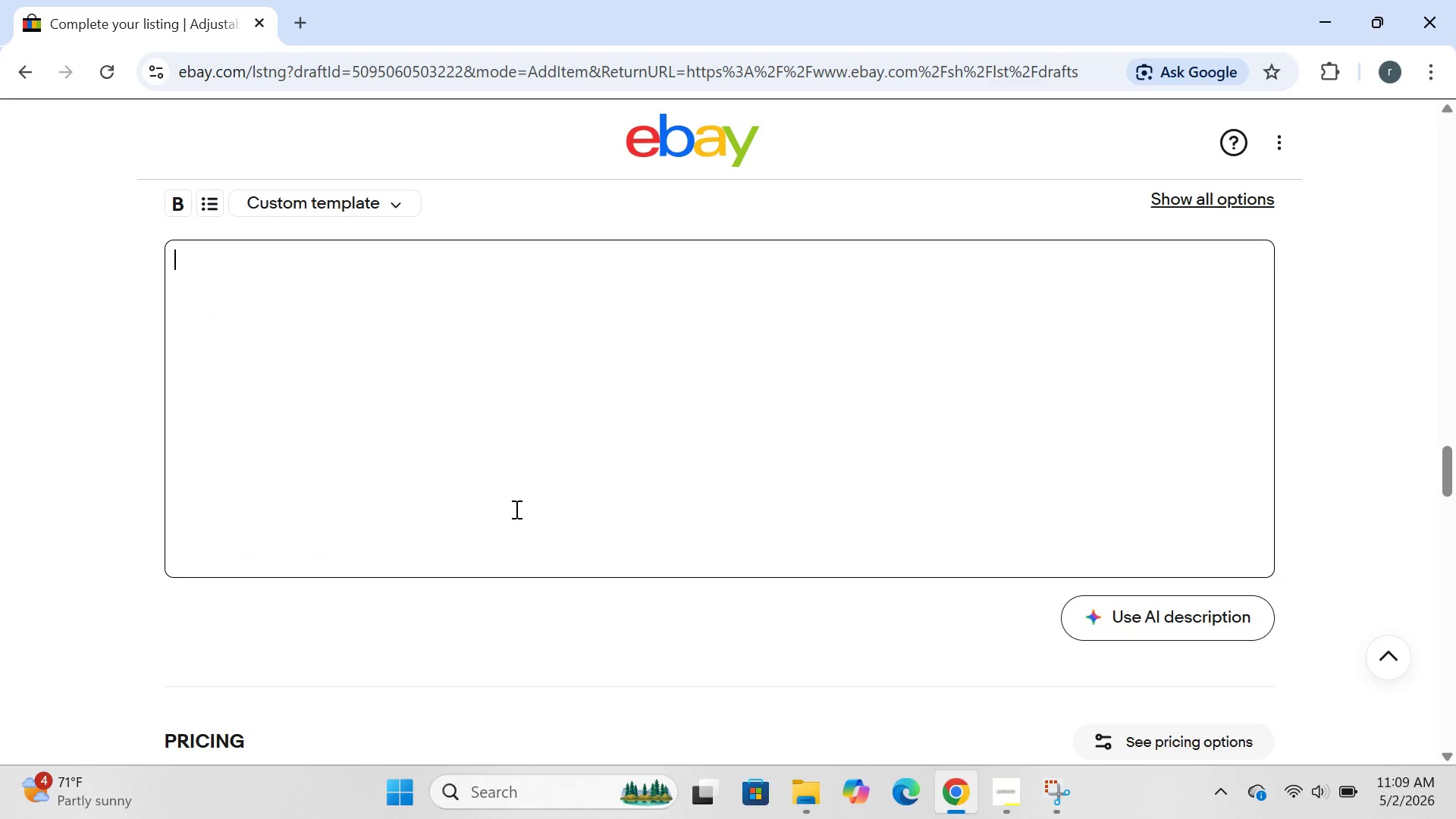 
type(<p><strong> versatile adjustable pikates bar)
 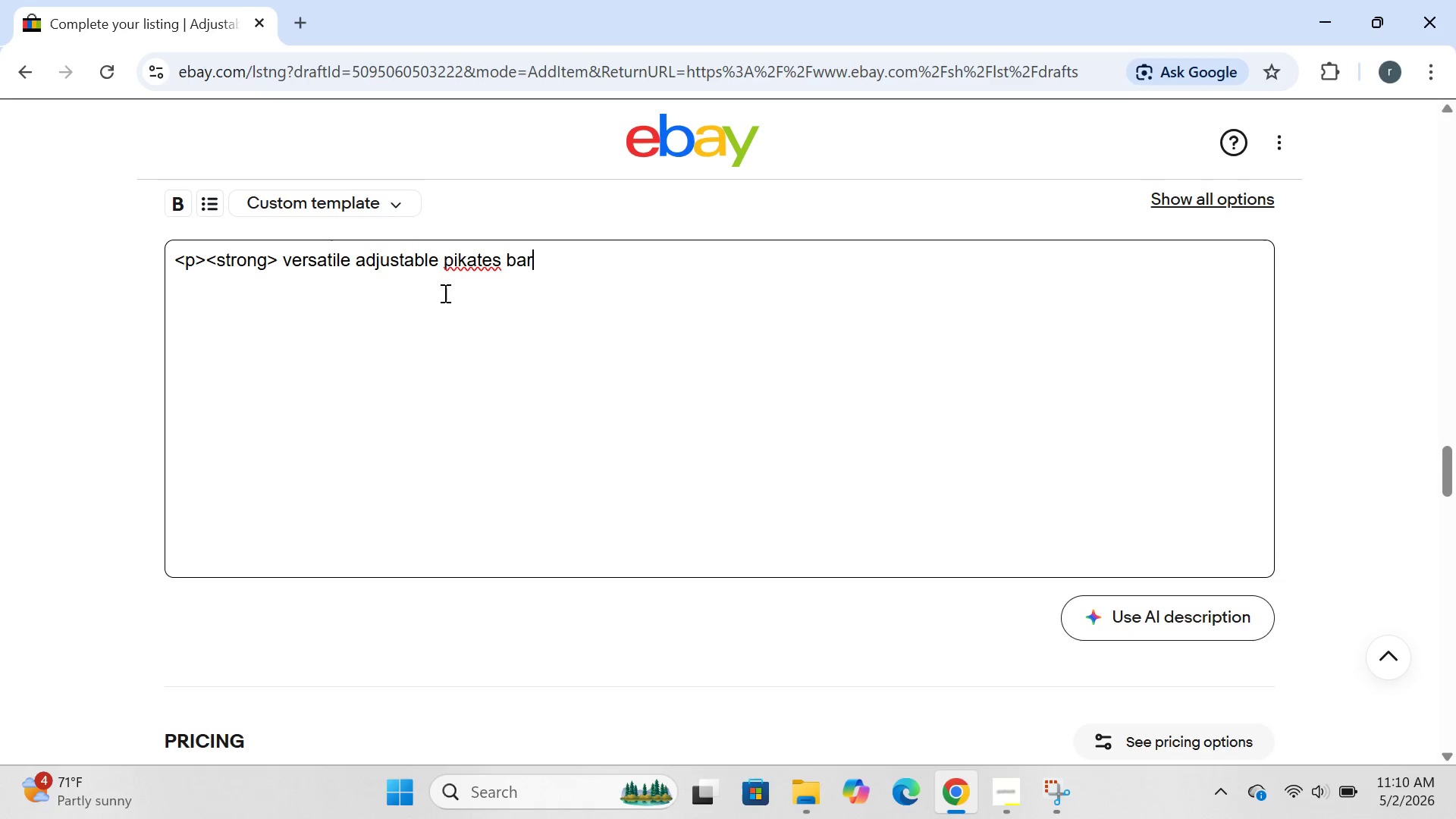 
left_click([469, 268])
 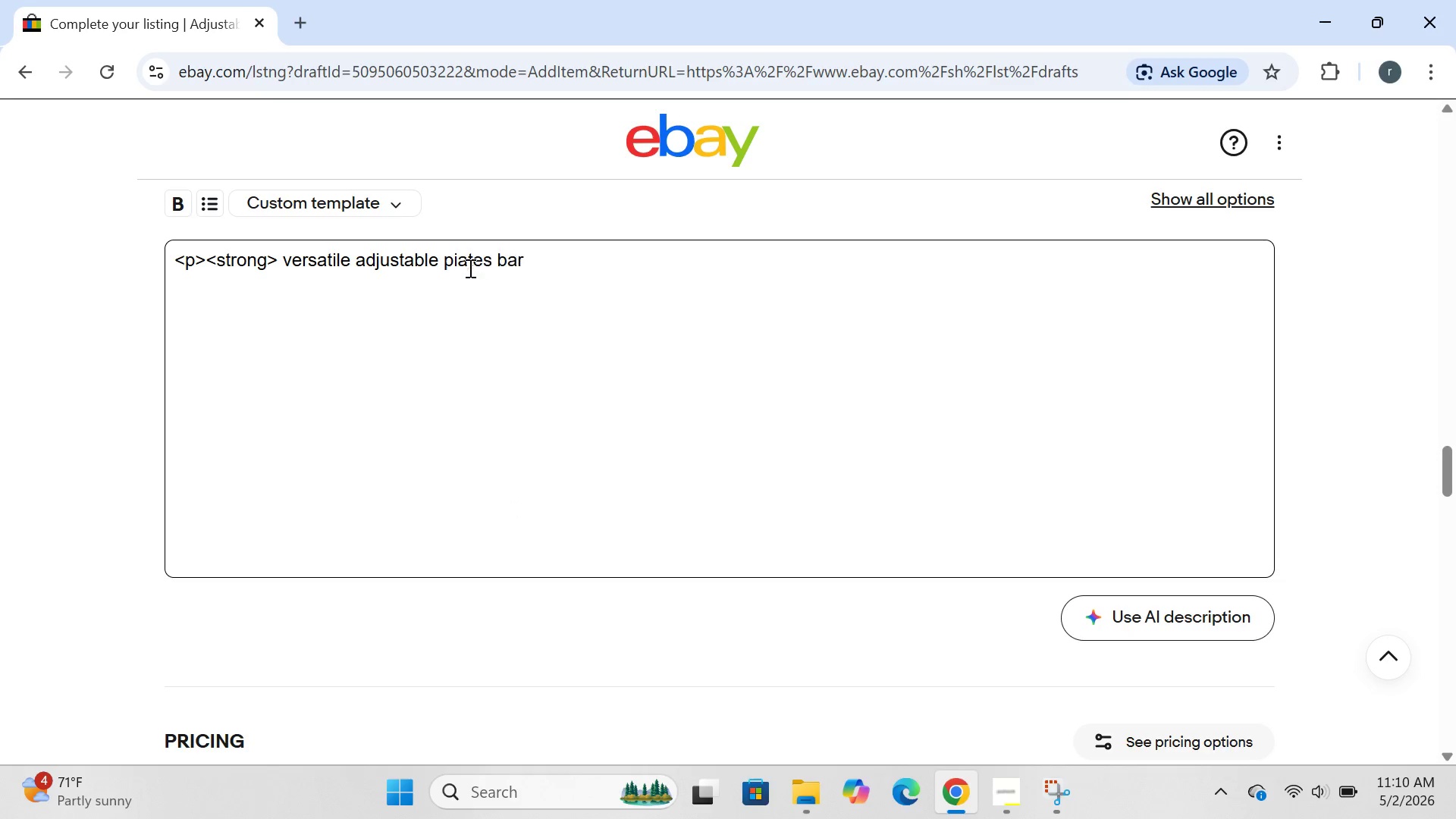 
key(Backspace)
 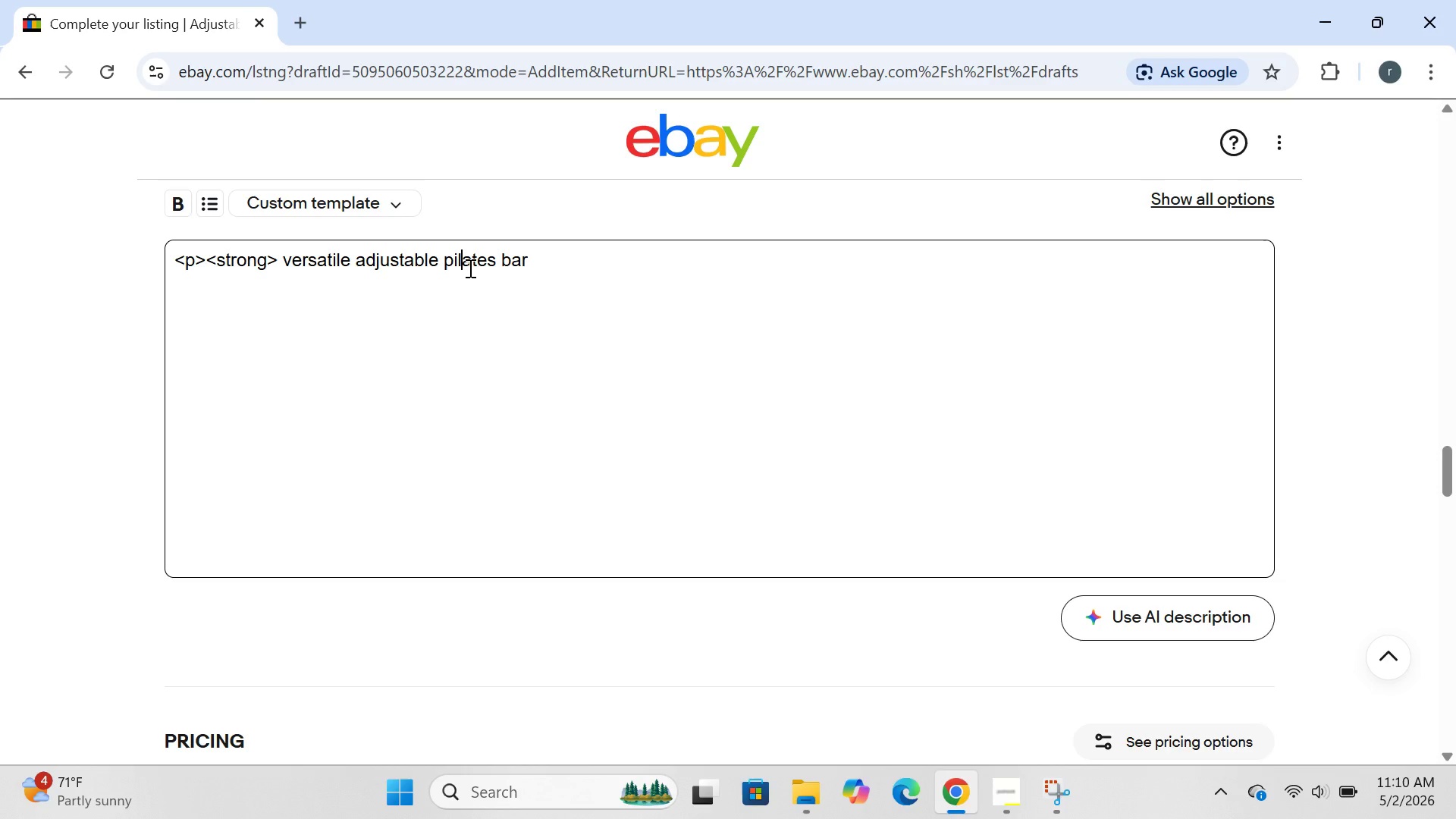 
key(L)
 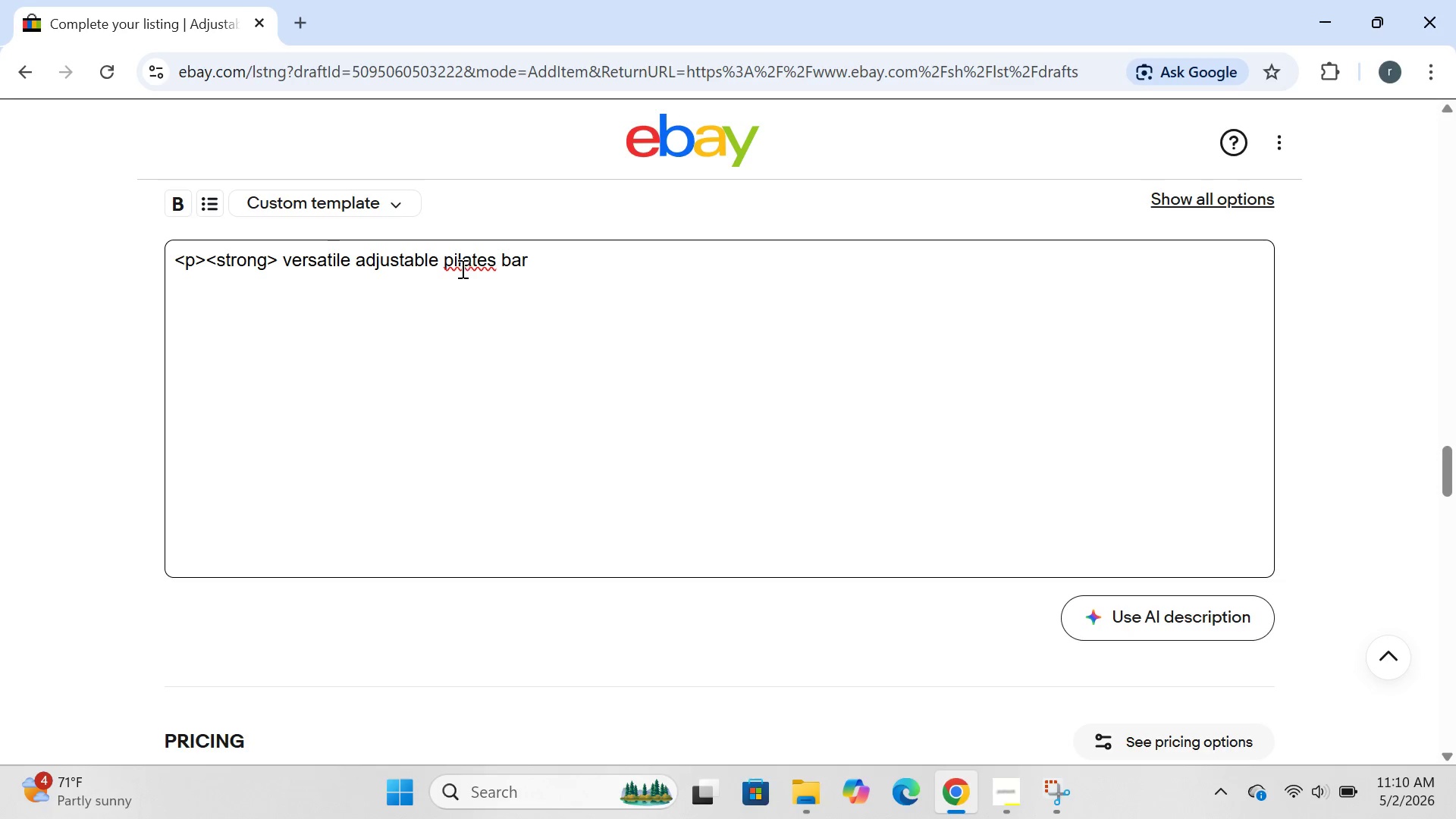 
left_click([450, 262])
 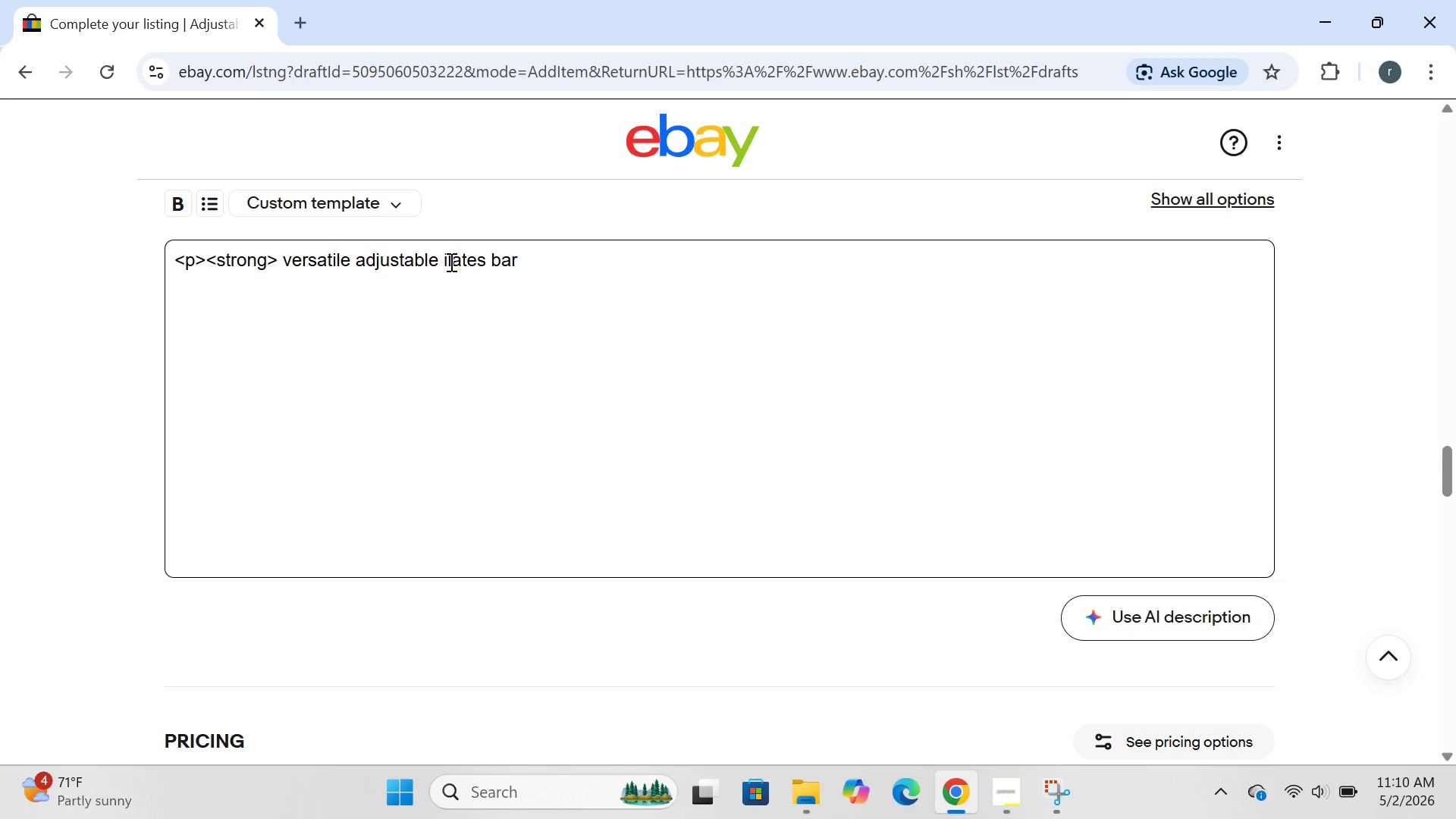 
key(Backspace)
 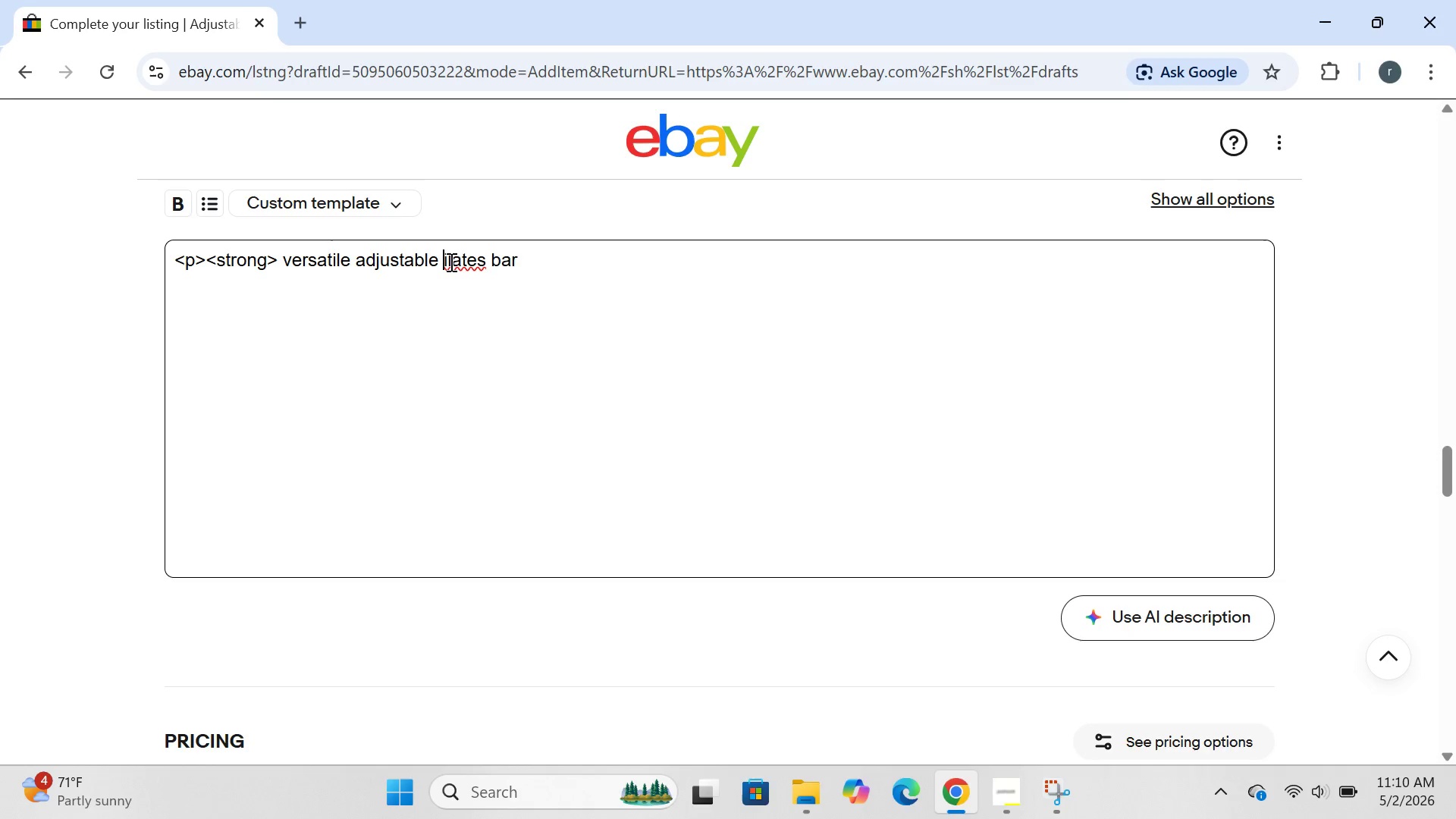 
key(CapsLock)
 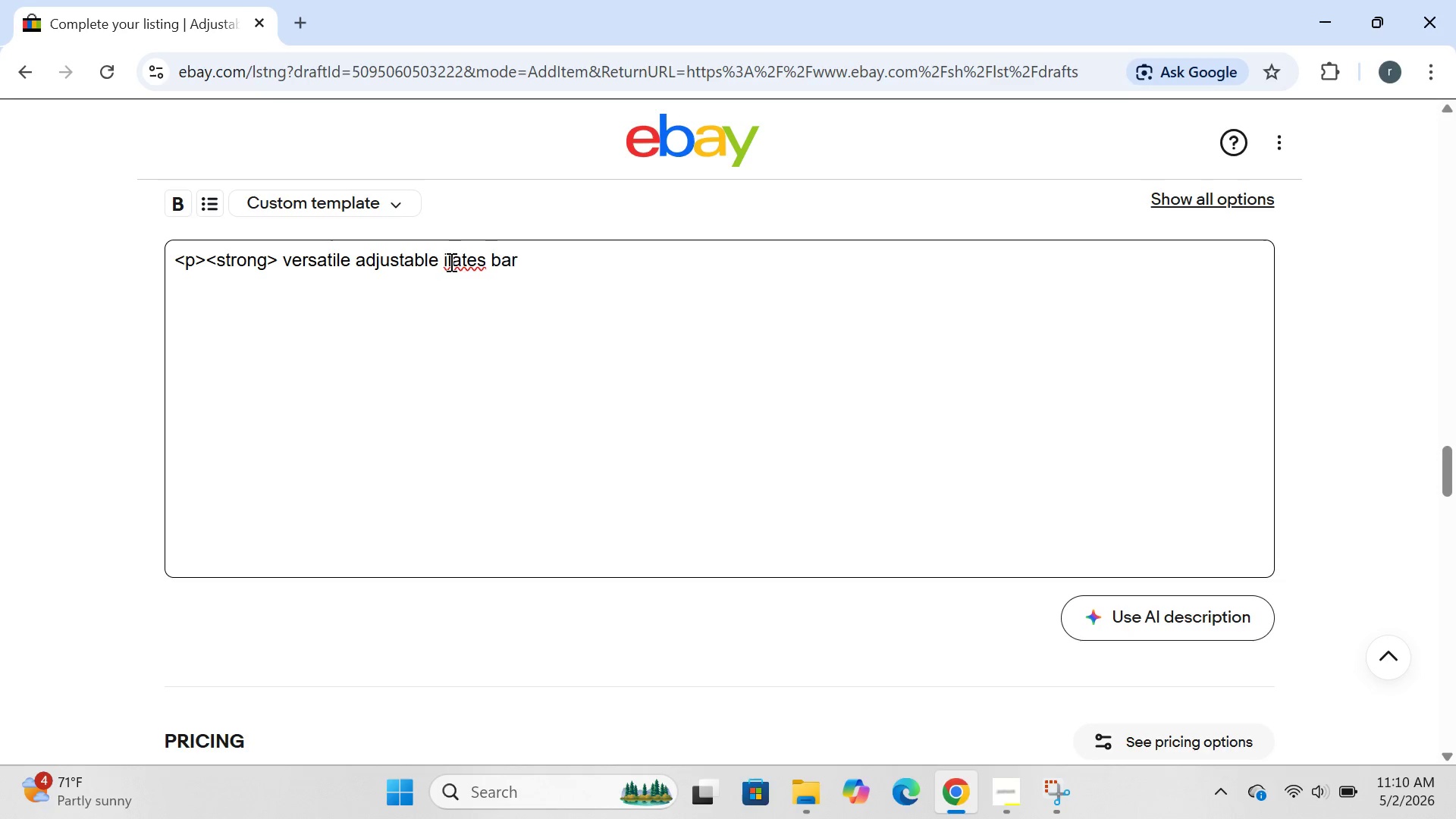 
key(P)
 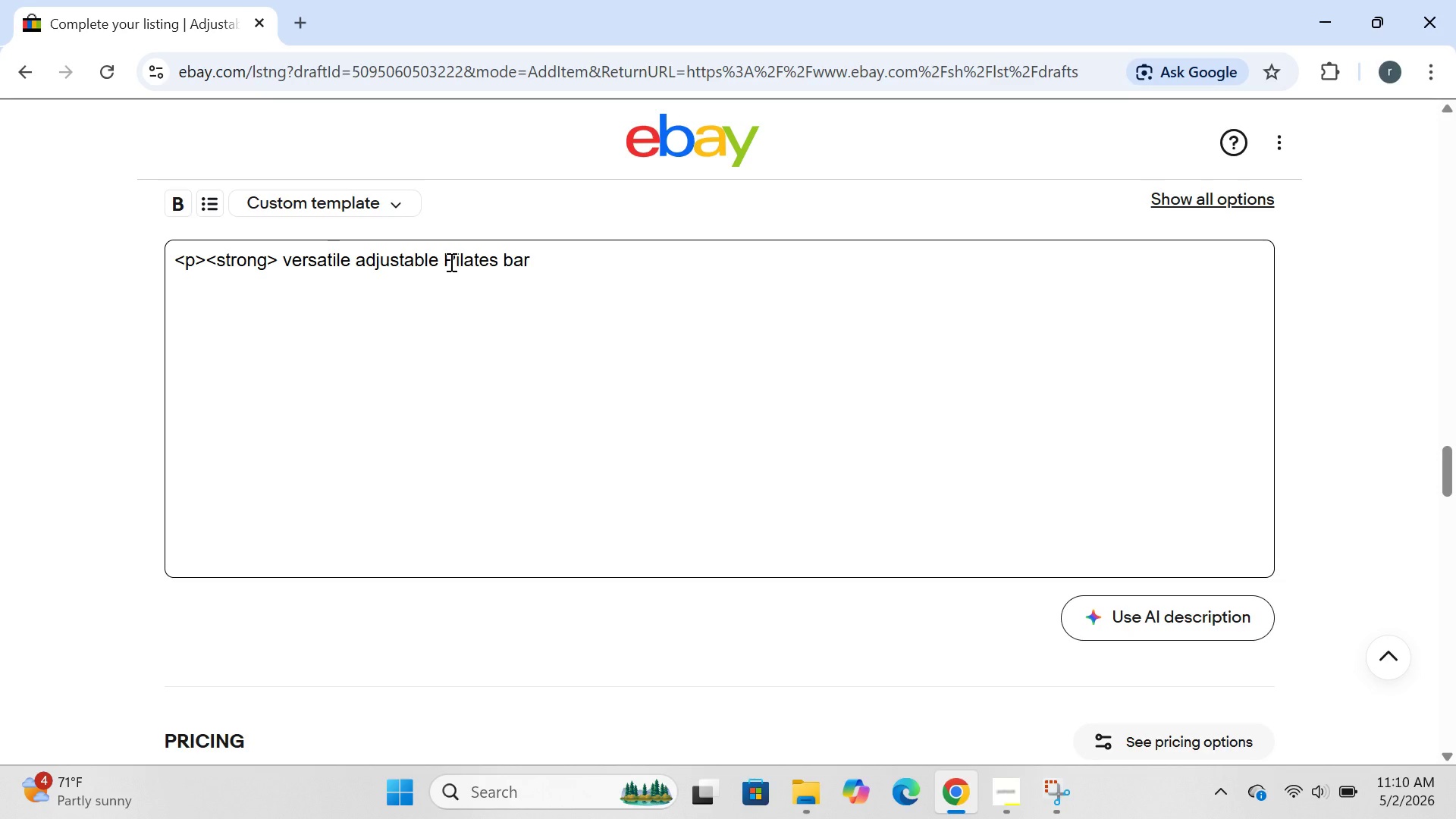 
key(CapsLock)
 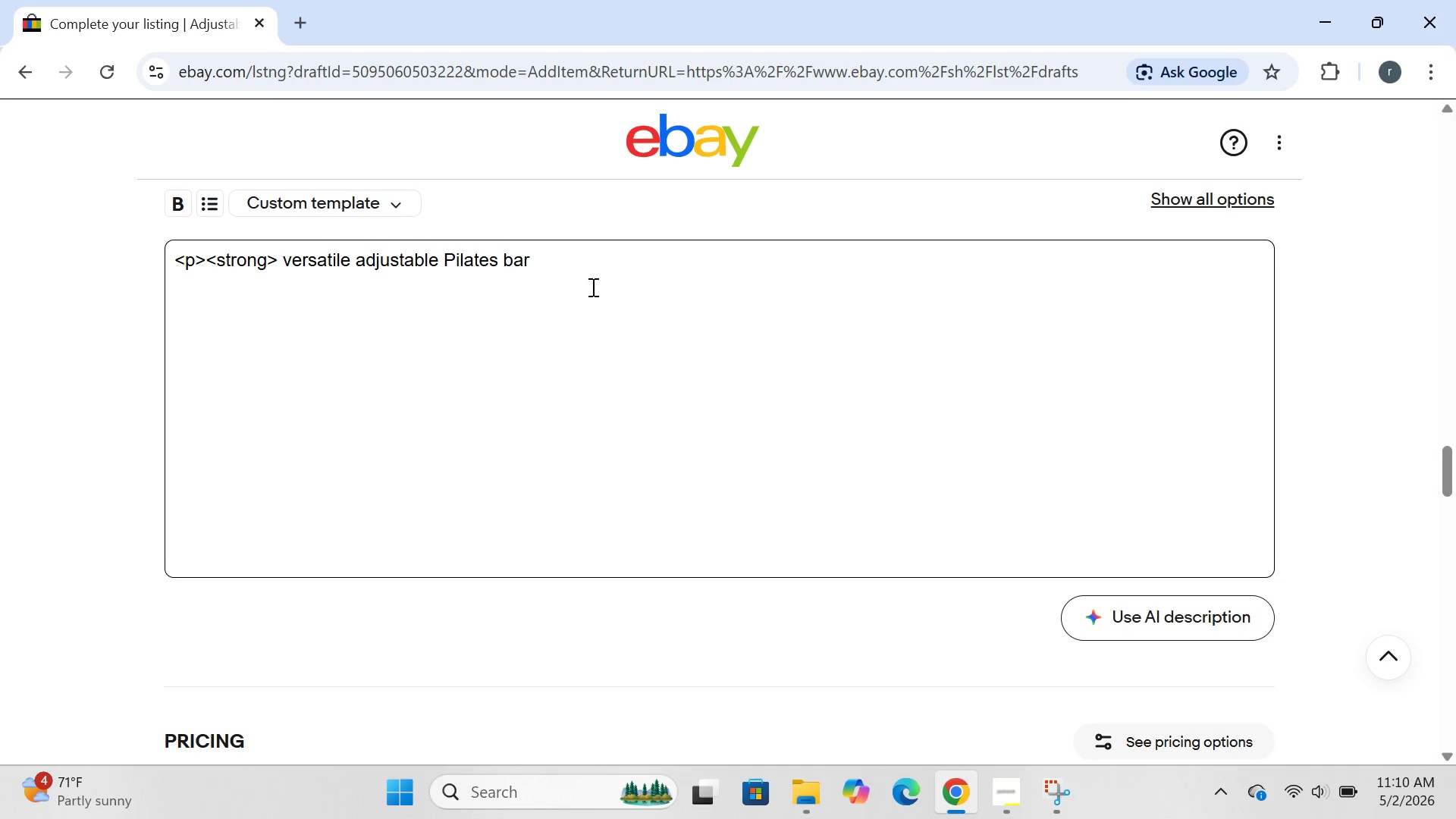 
left_click([589, 287])
 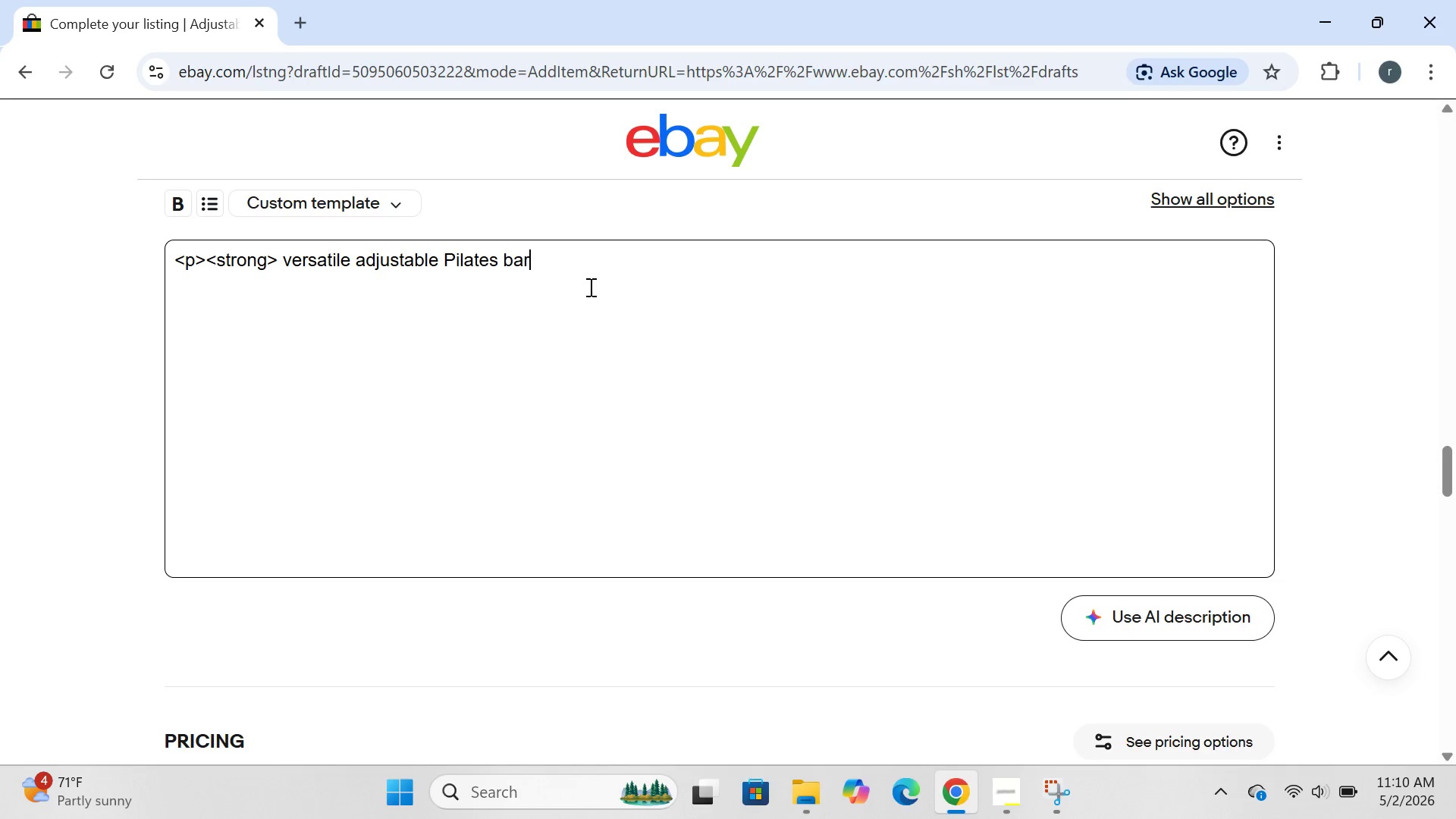 
type( kit</strp)
key(Backspace)
key(Backspace)
type(rong> with resid)
key(Backspace)
type(stance bands door anchor. perfect for full0)
key(Backspace)
type(-v)
key(Backspace)
type(body)
 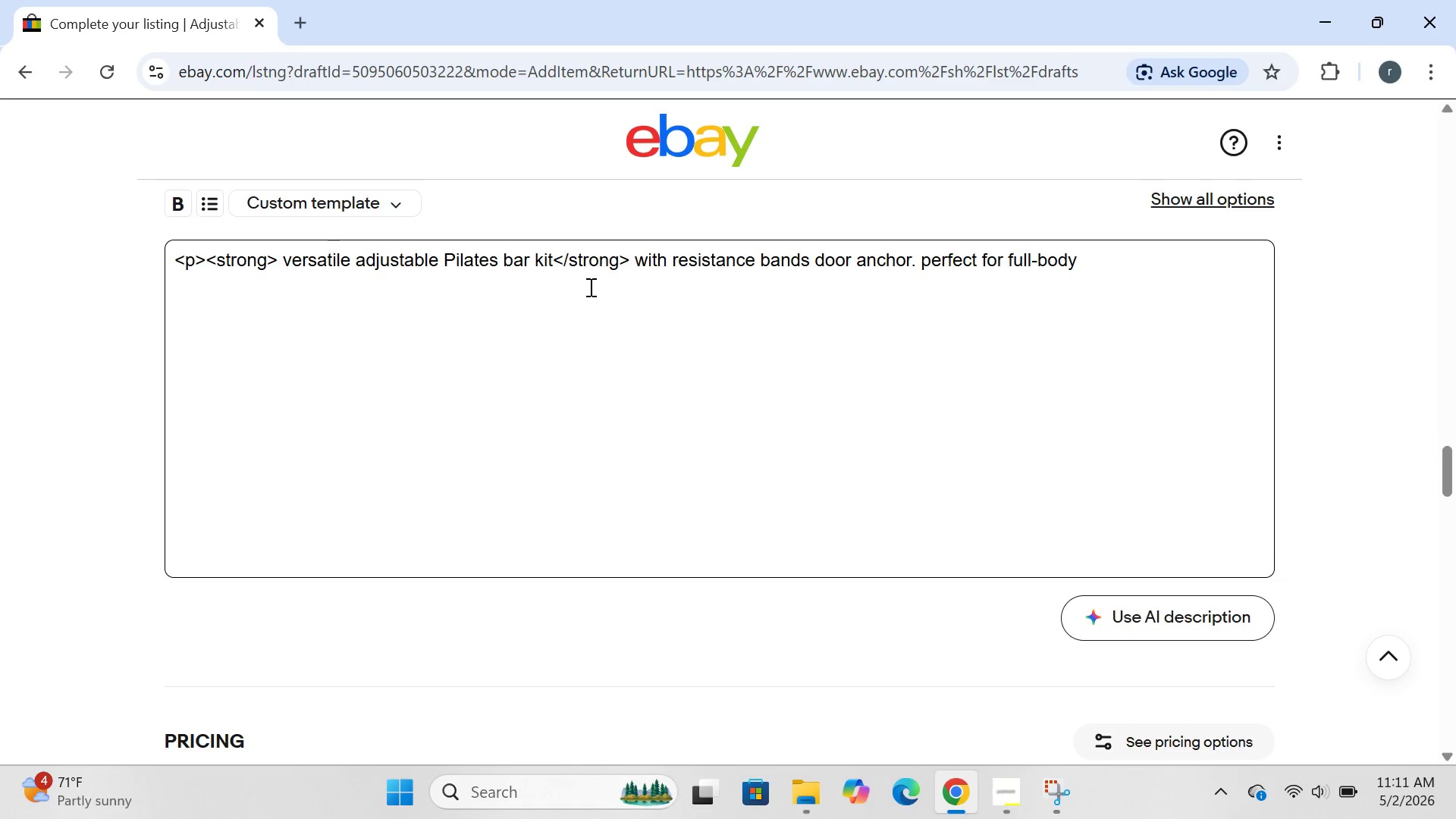 
wait(5.05)
 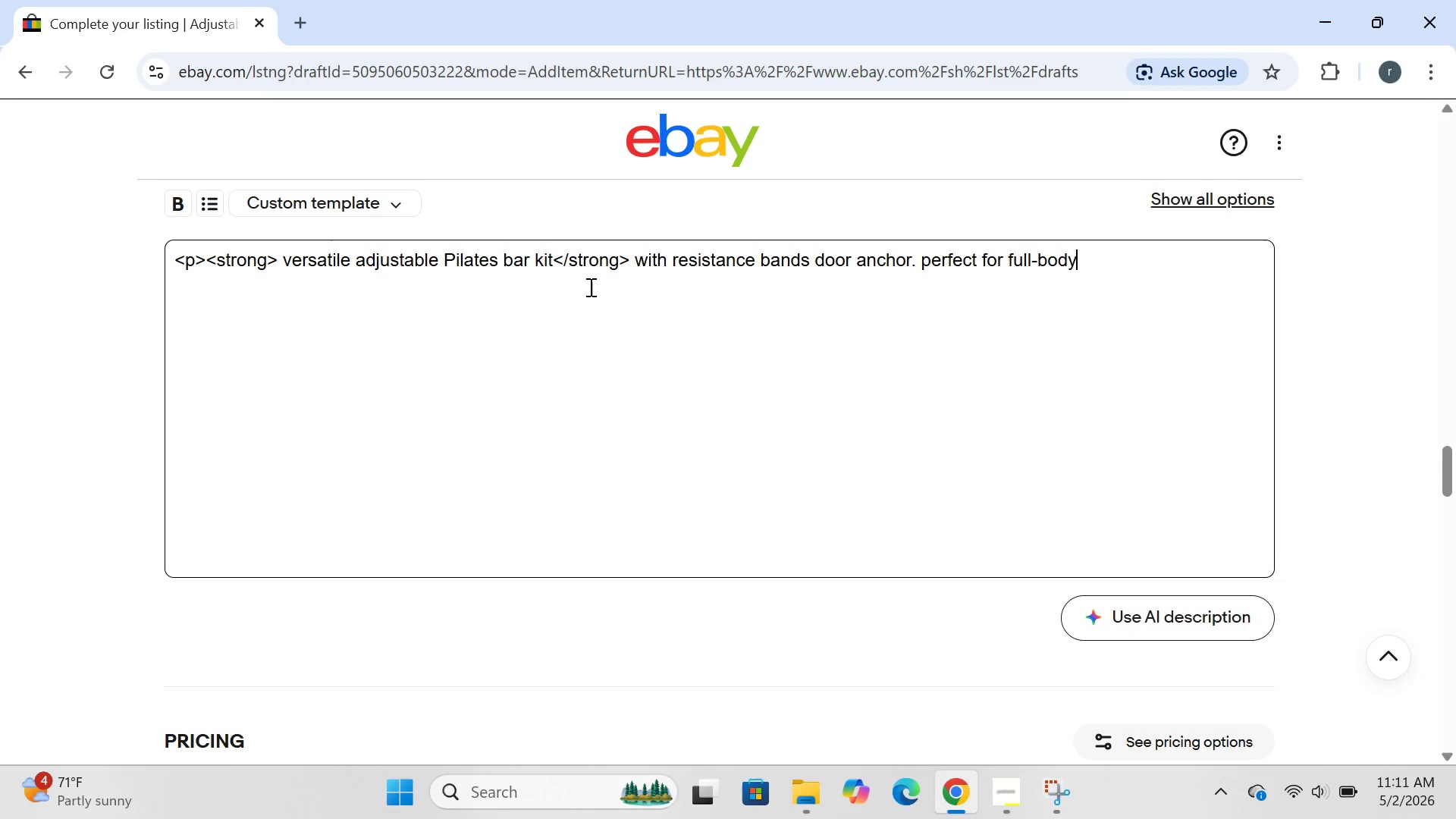 
type( workouts at g)
key(Backspace)
type(home , inclu)
 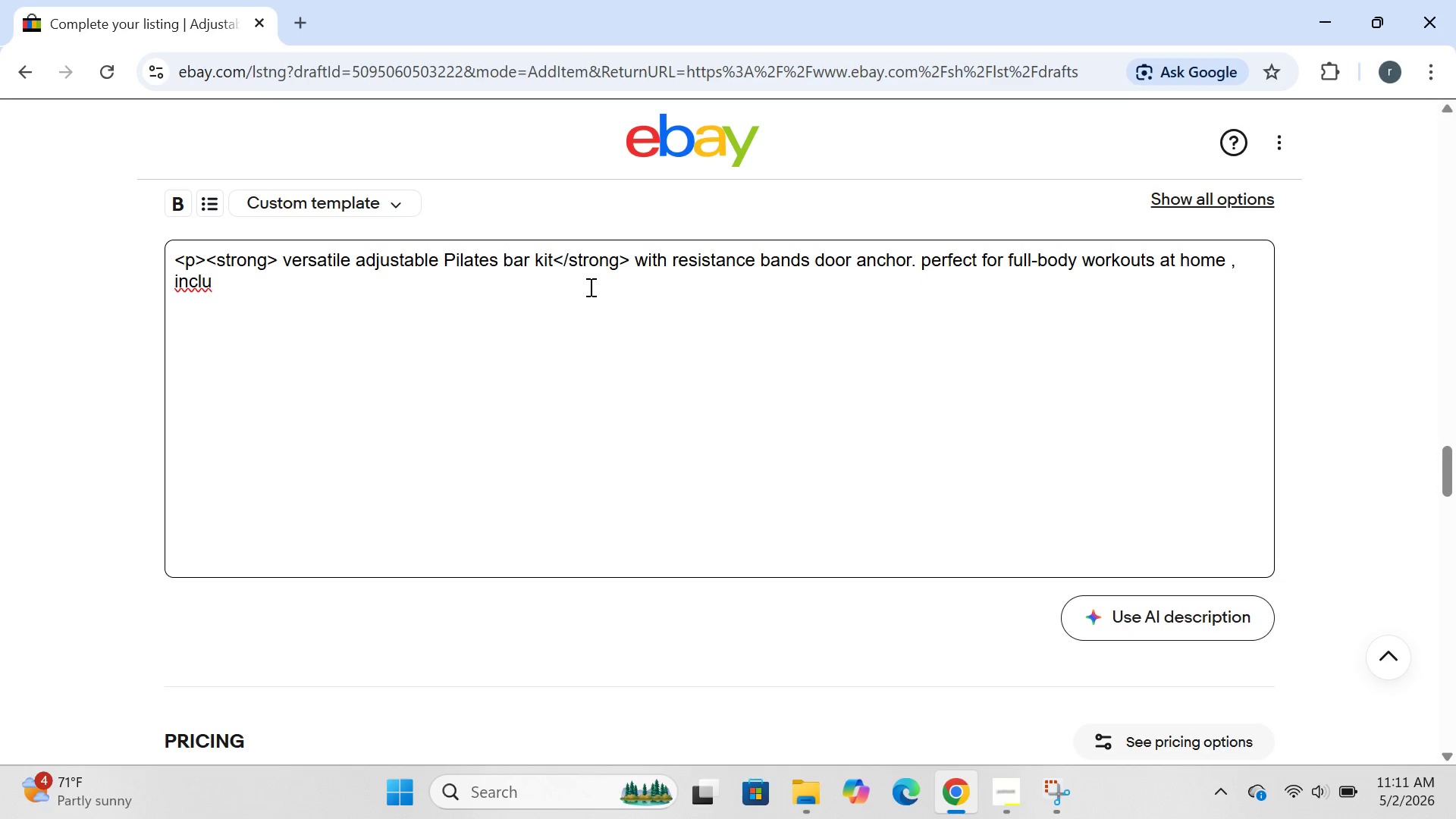 
type(ding pillates, )
 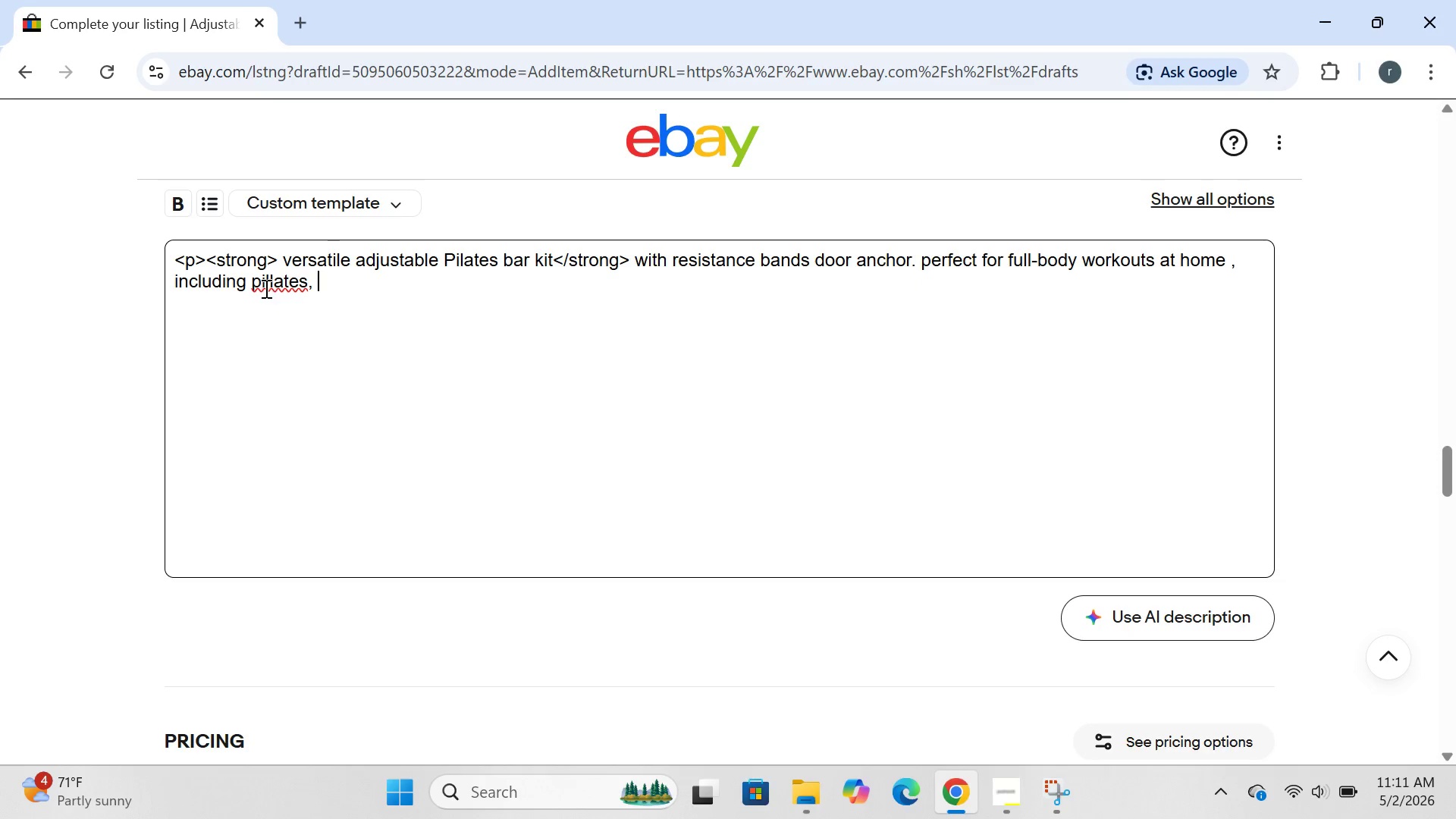 
left_click([262, 285])
 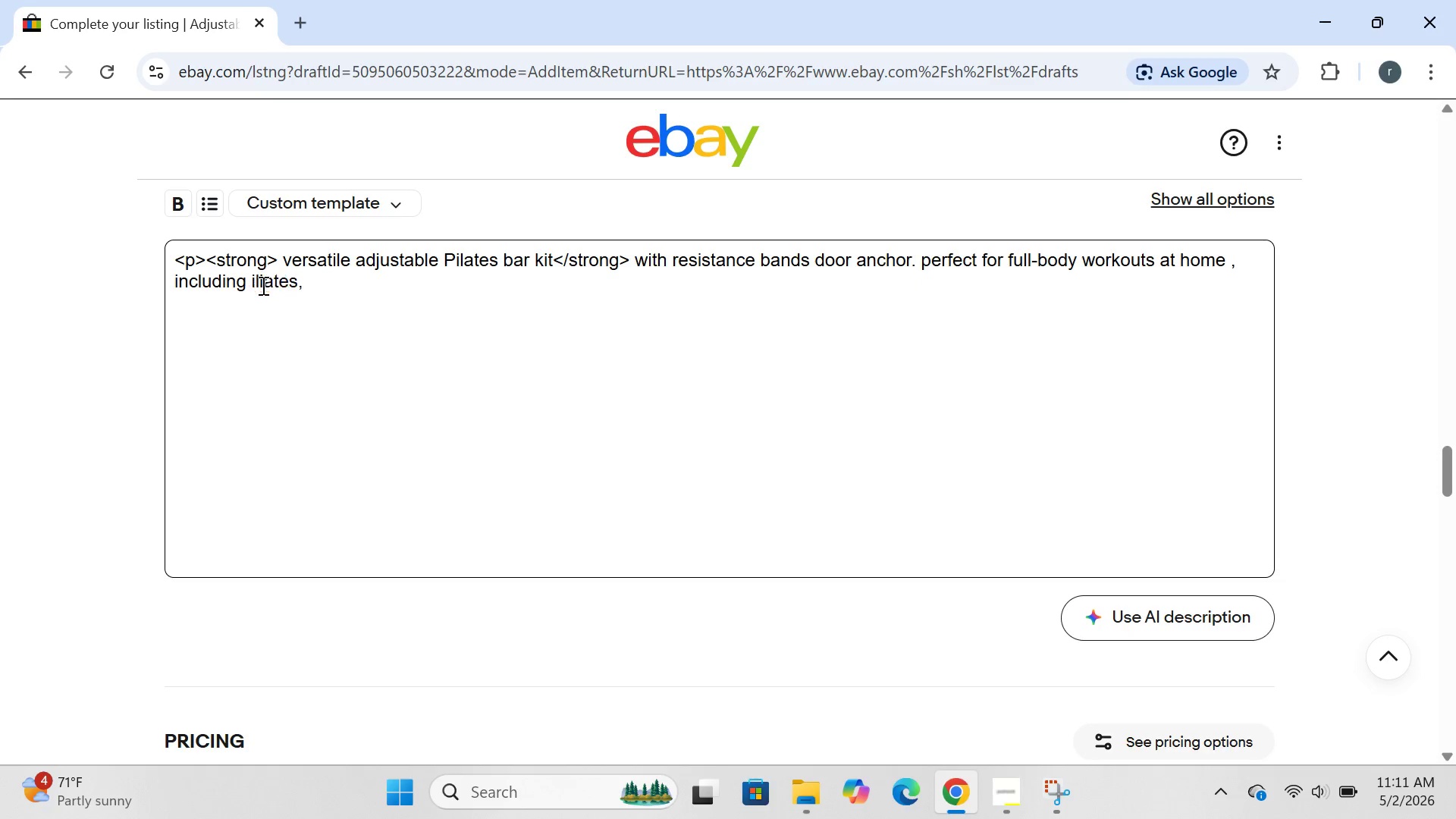 
key(Backspace)
 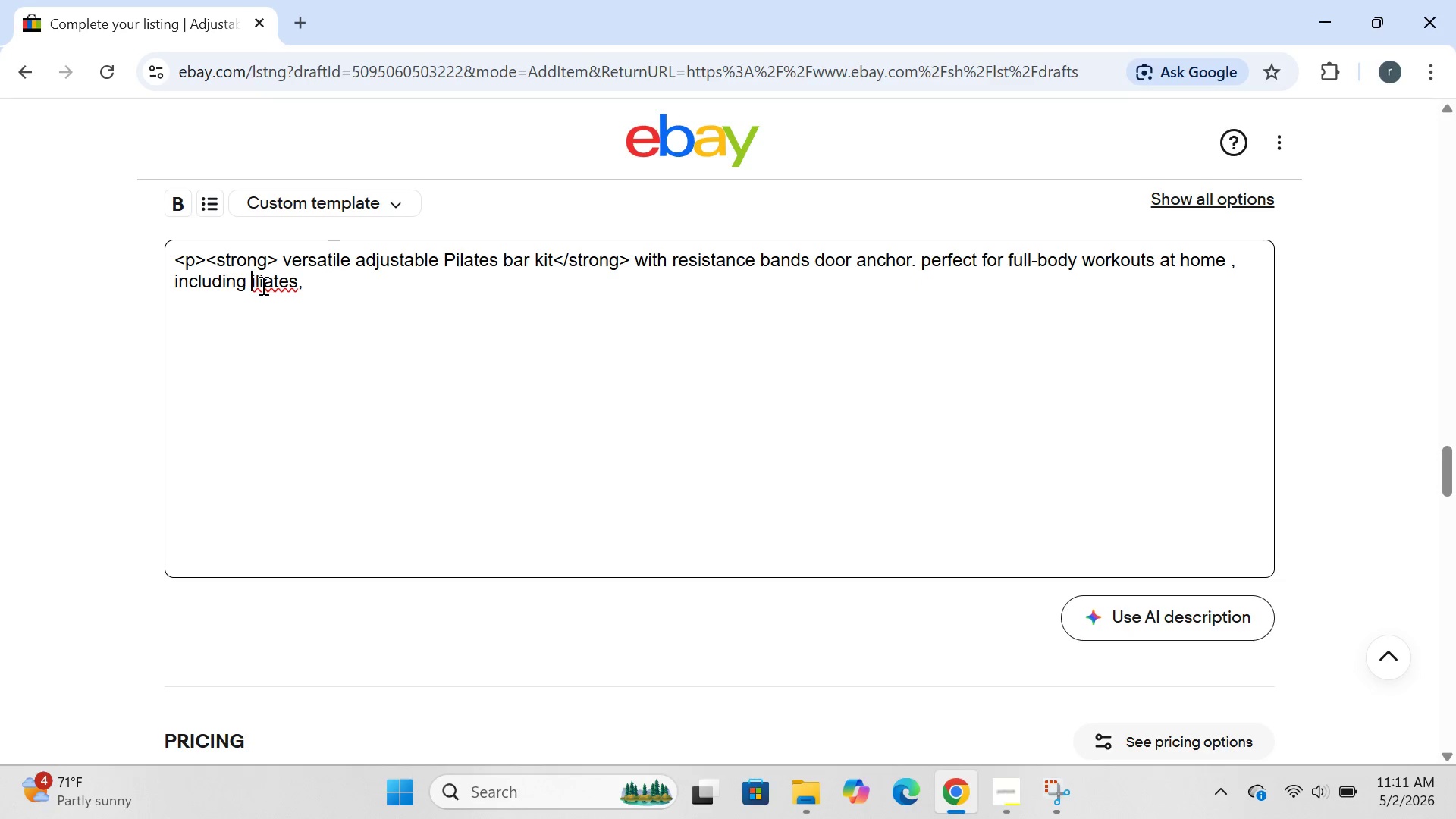 
key(CapsLock)
 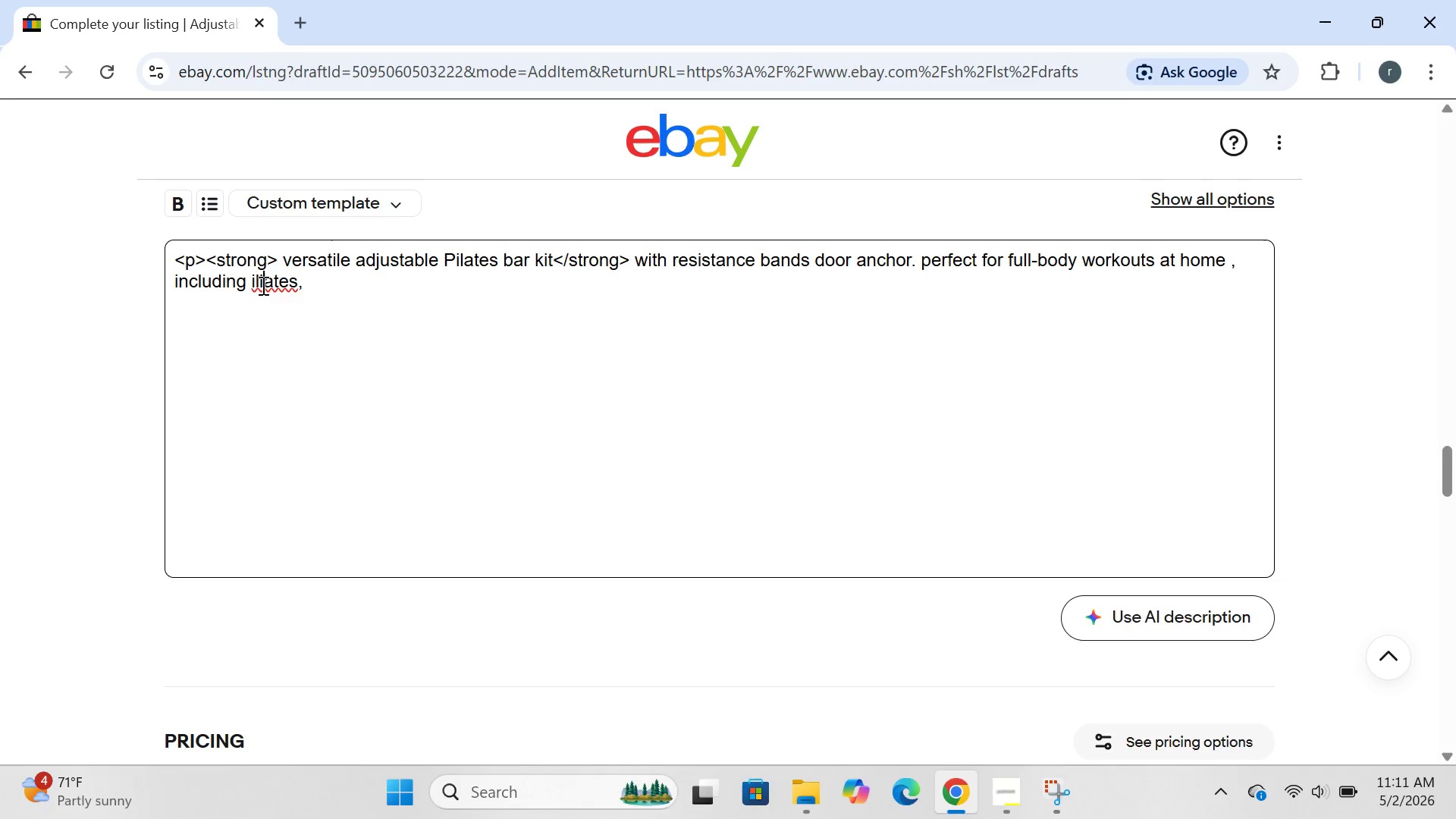 
left_click([262, 285])
 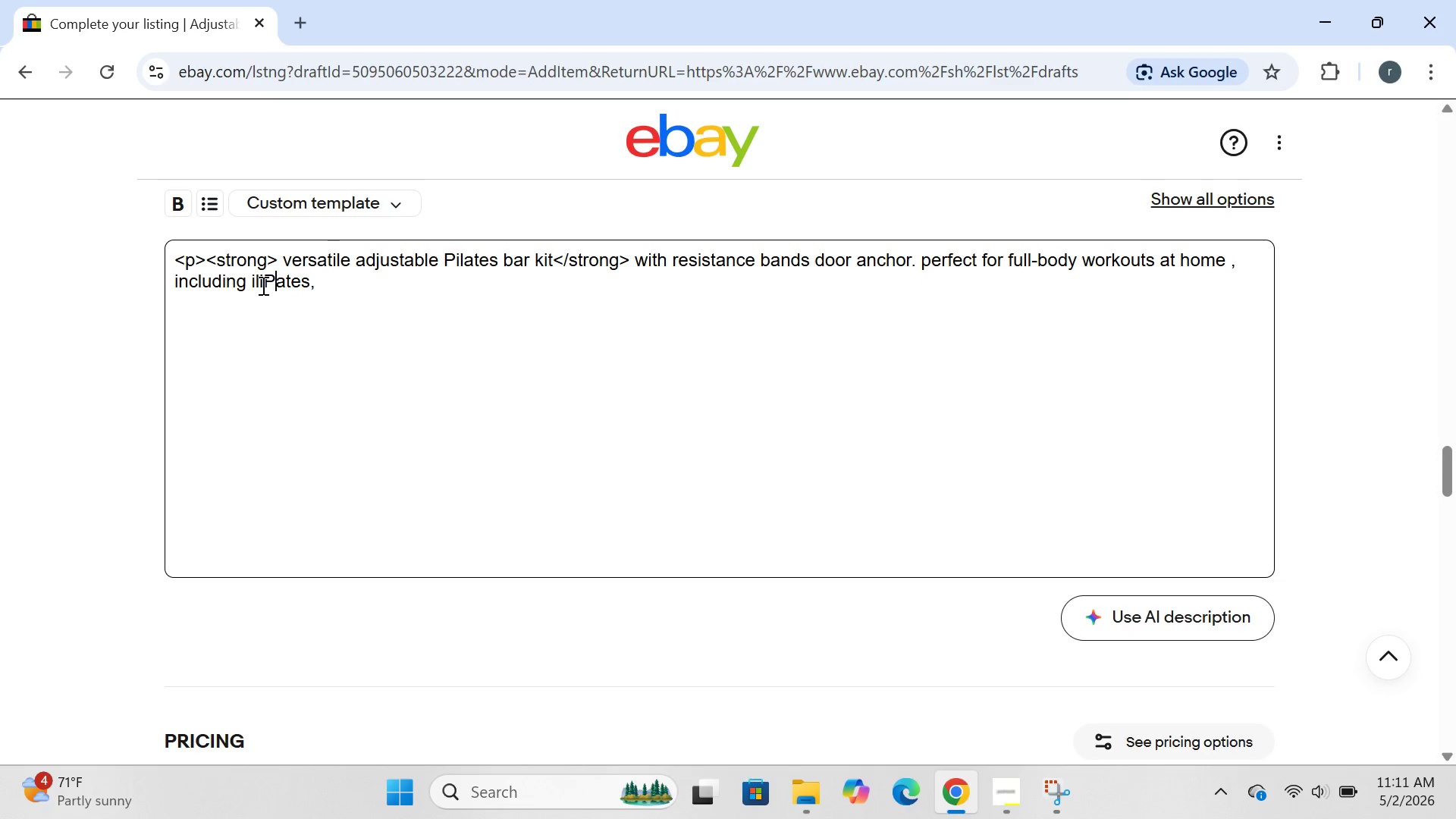 
key(P)
 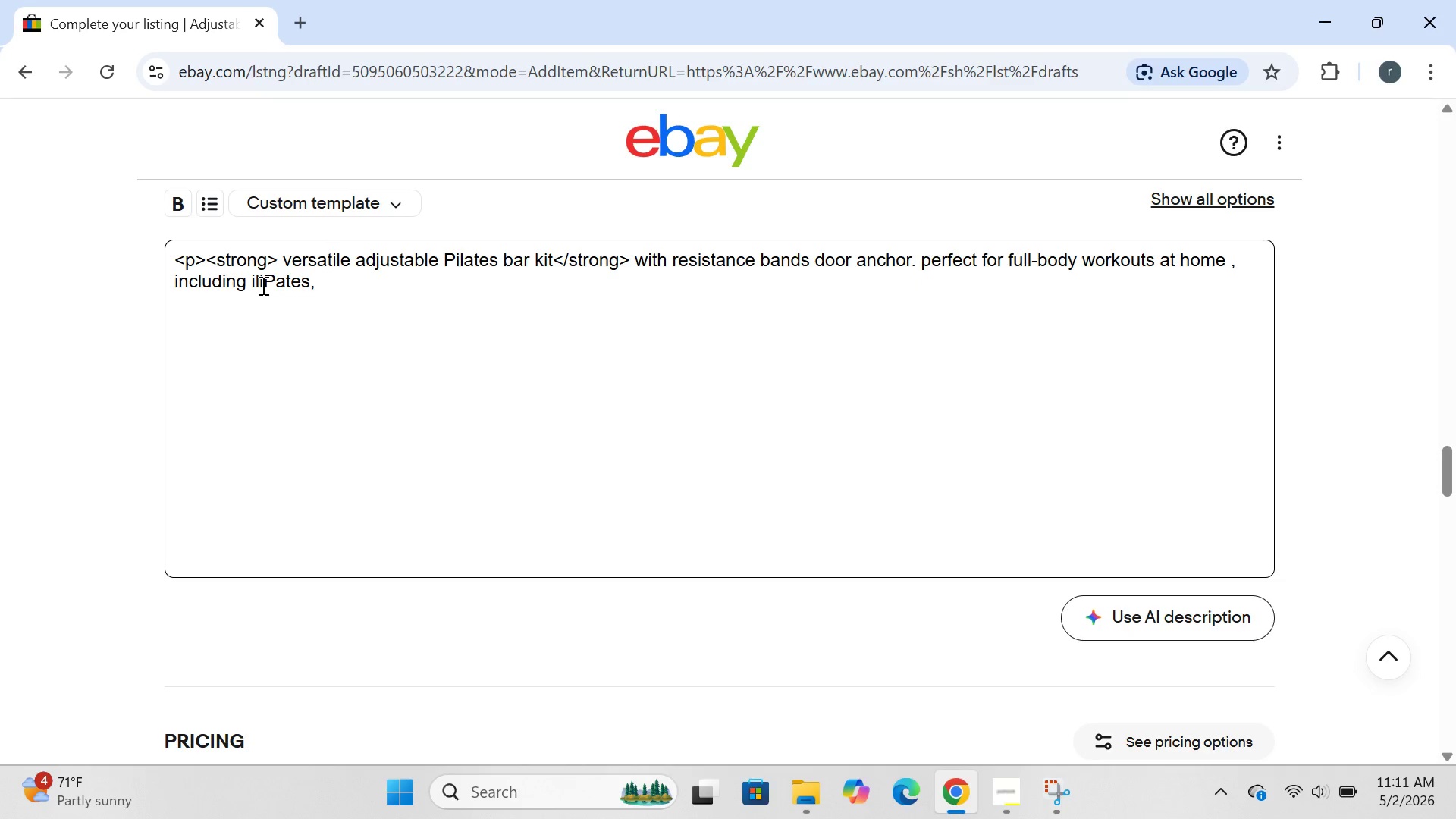 
key(CapsLock)
 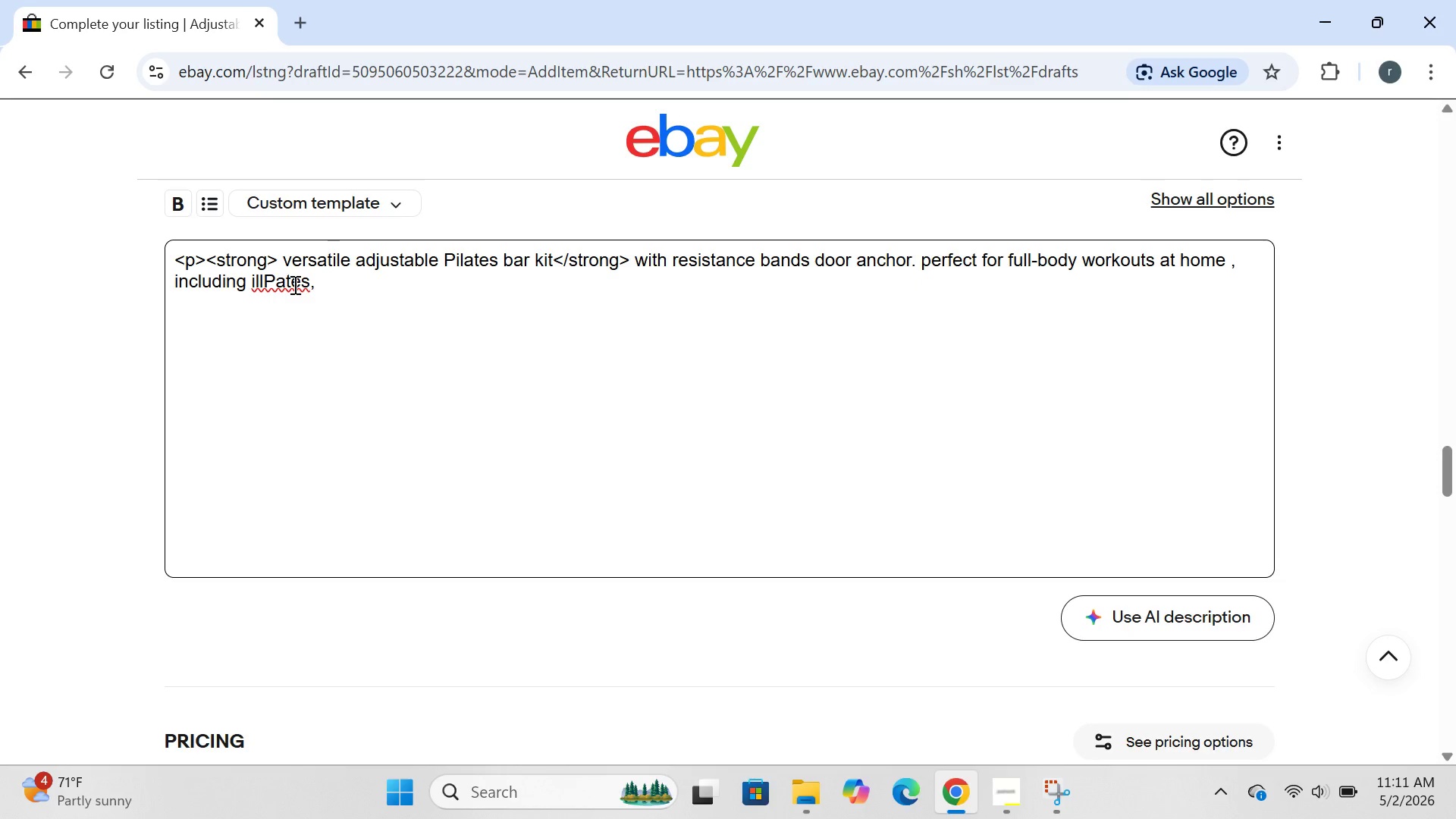 
key(Control+Z)
 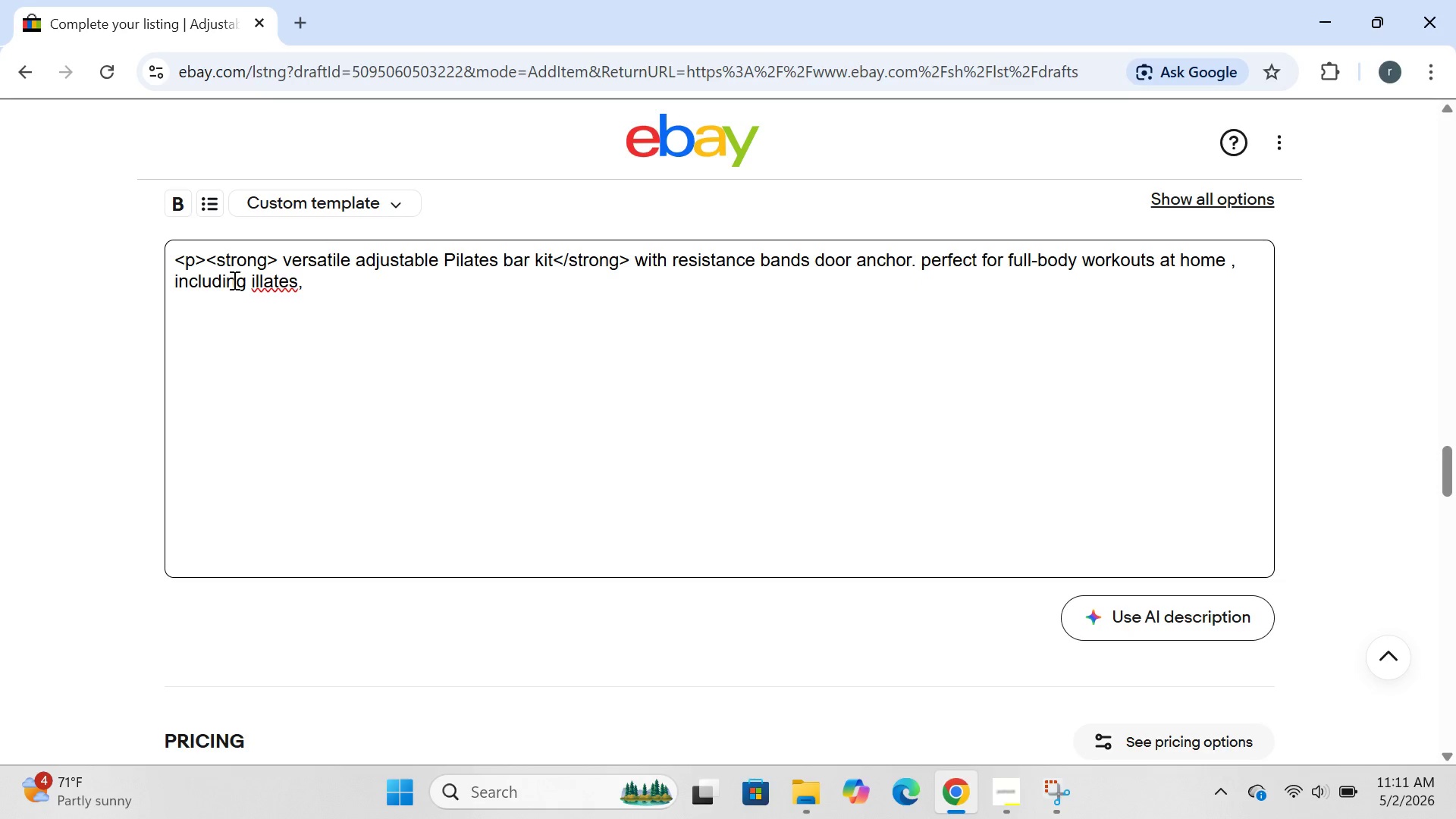 
key(Control+Z)
 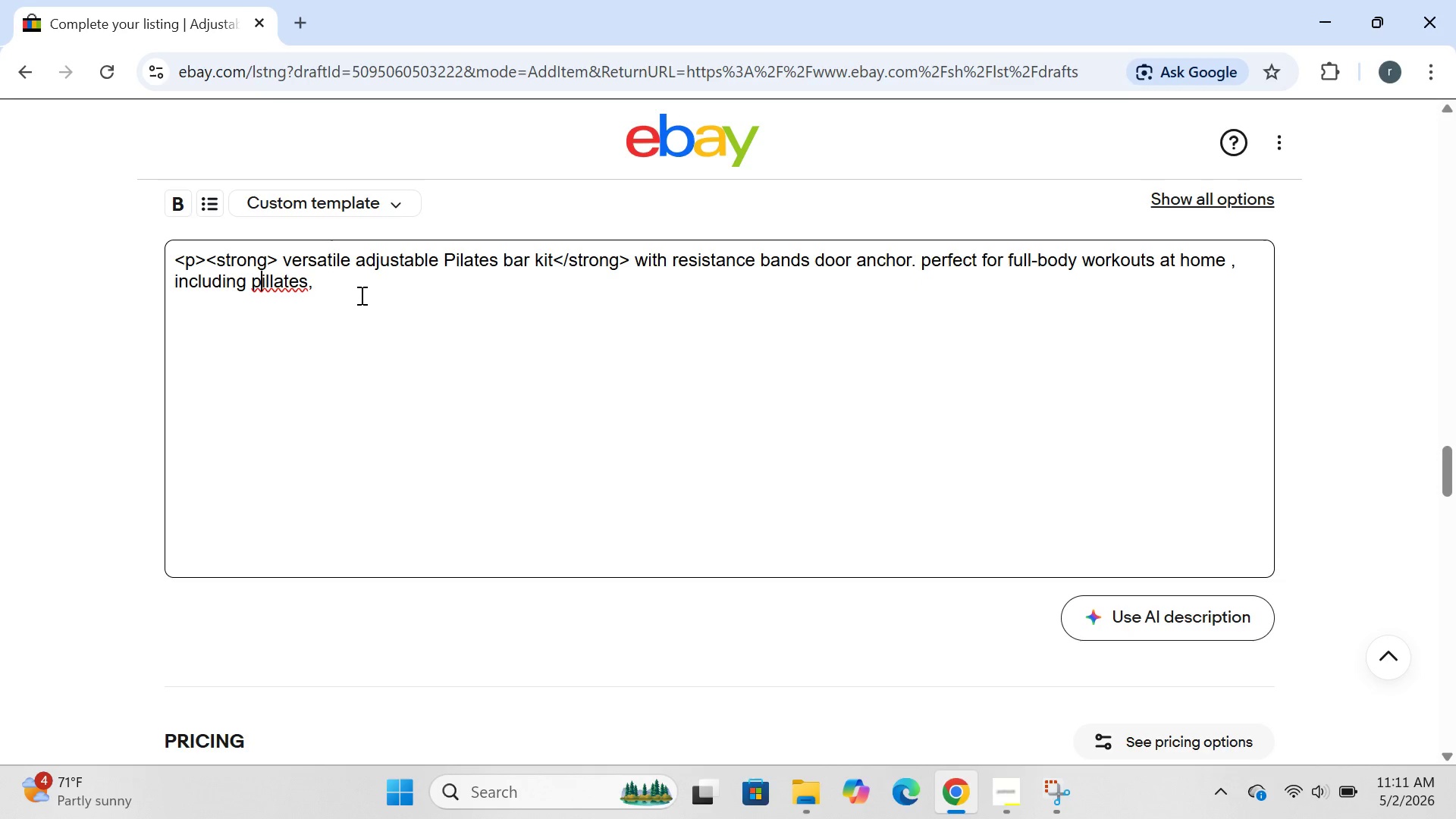 
key(Backspace)
 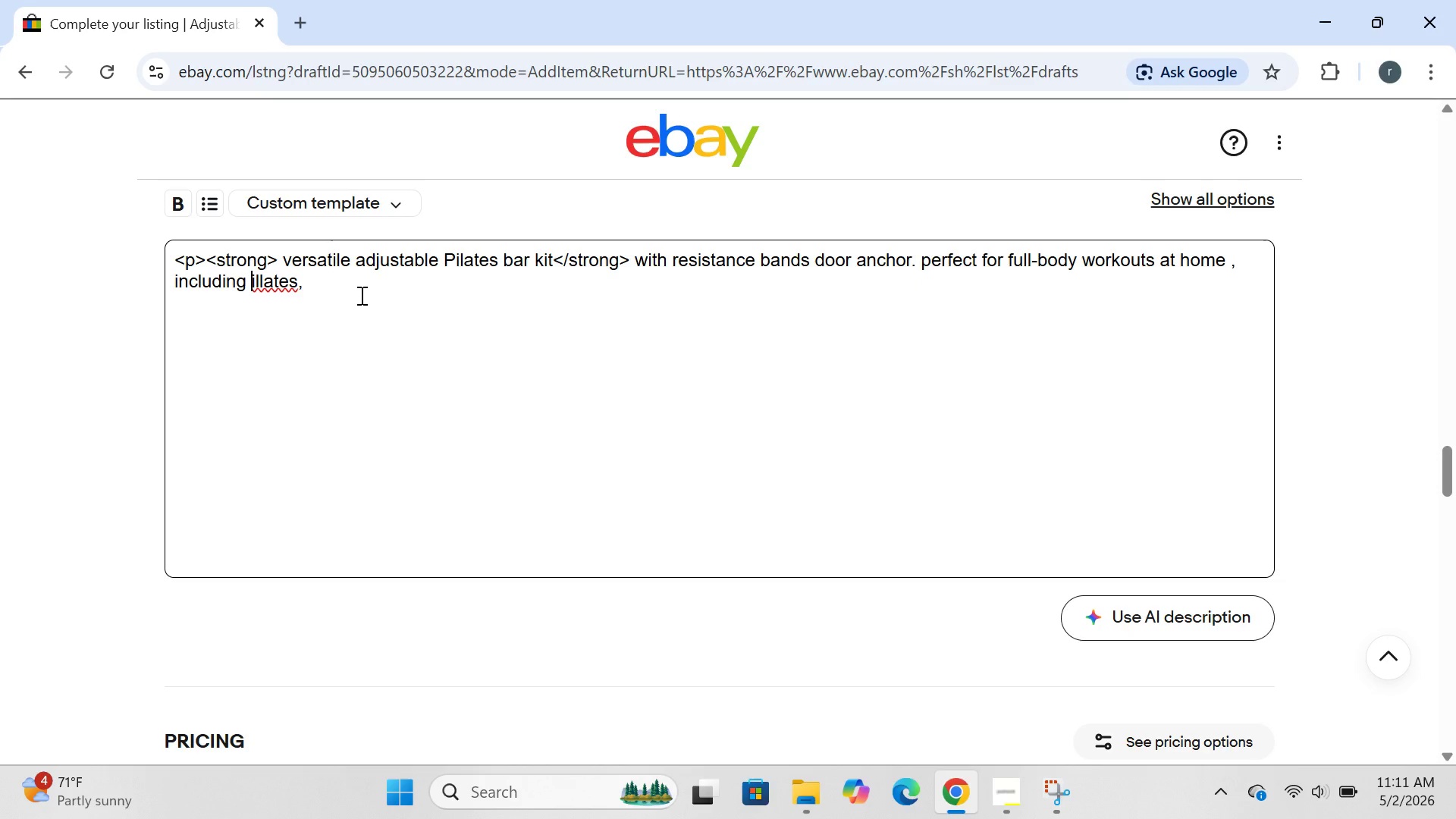 
key(CapsLock)
 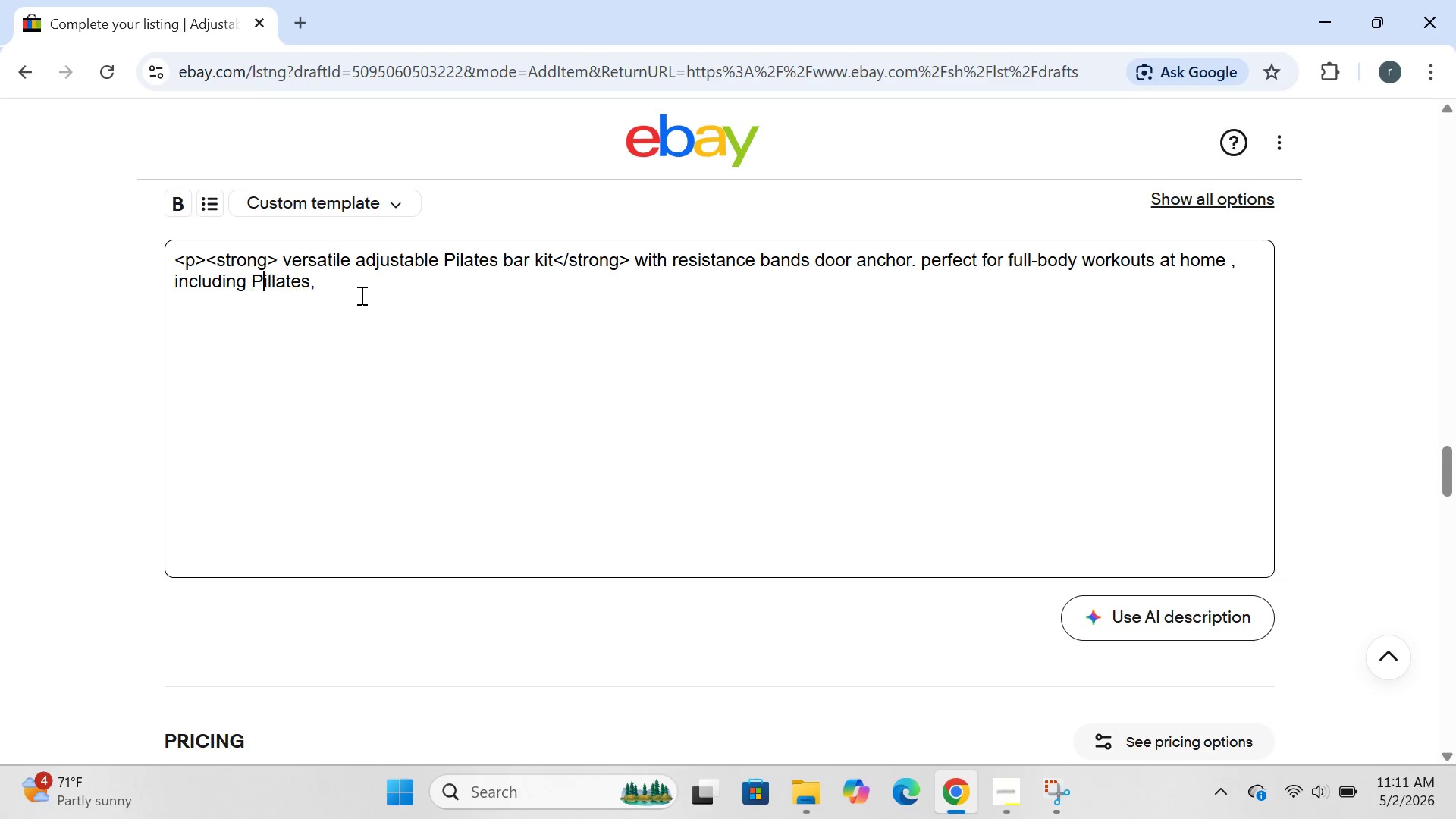 
key(P)
 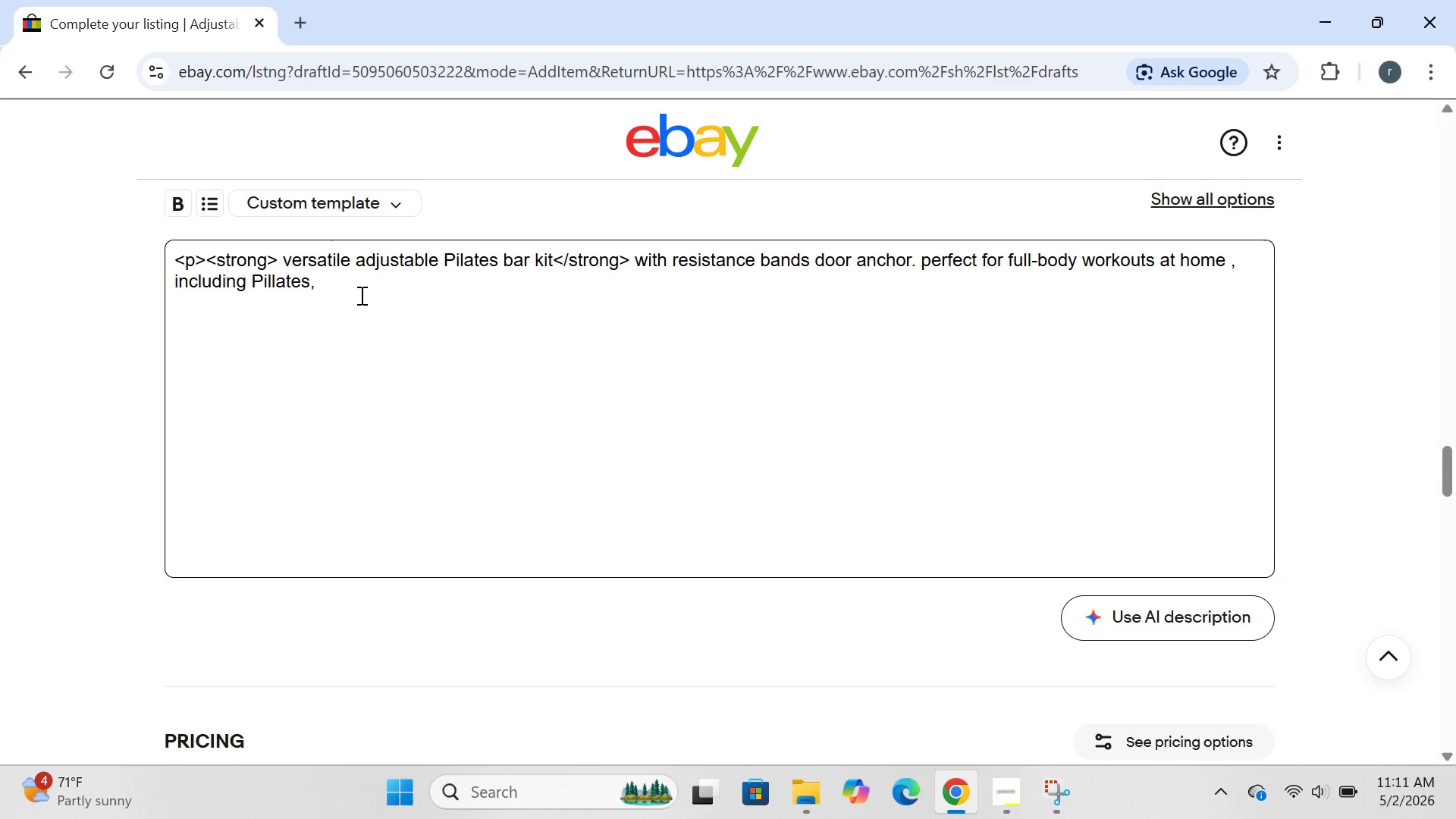 
key(CapsLock)
 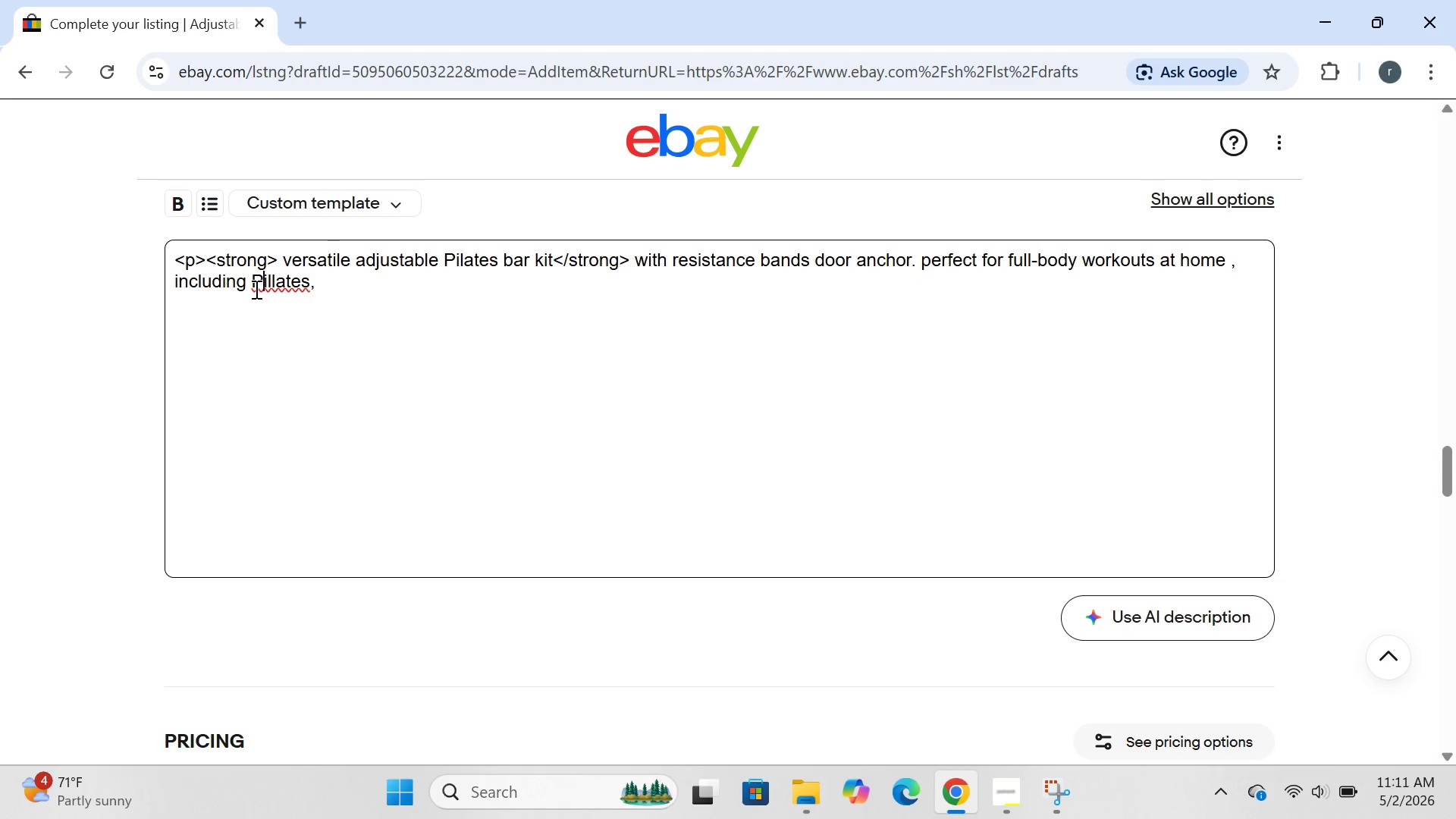 
left_click([268, 284])
 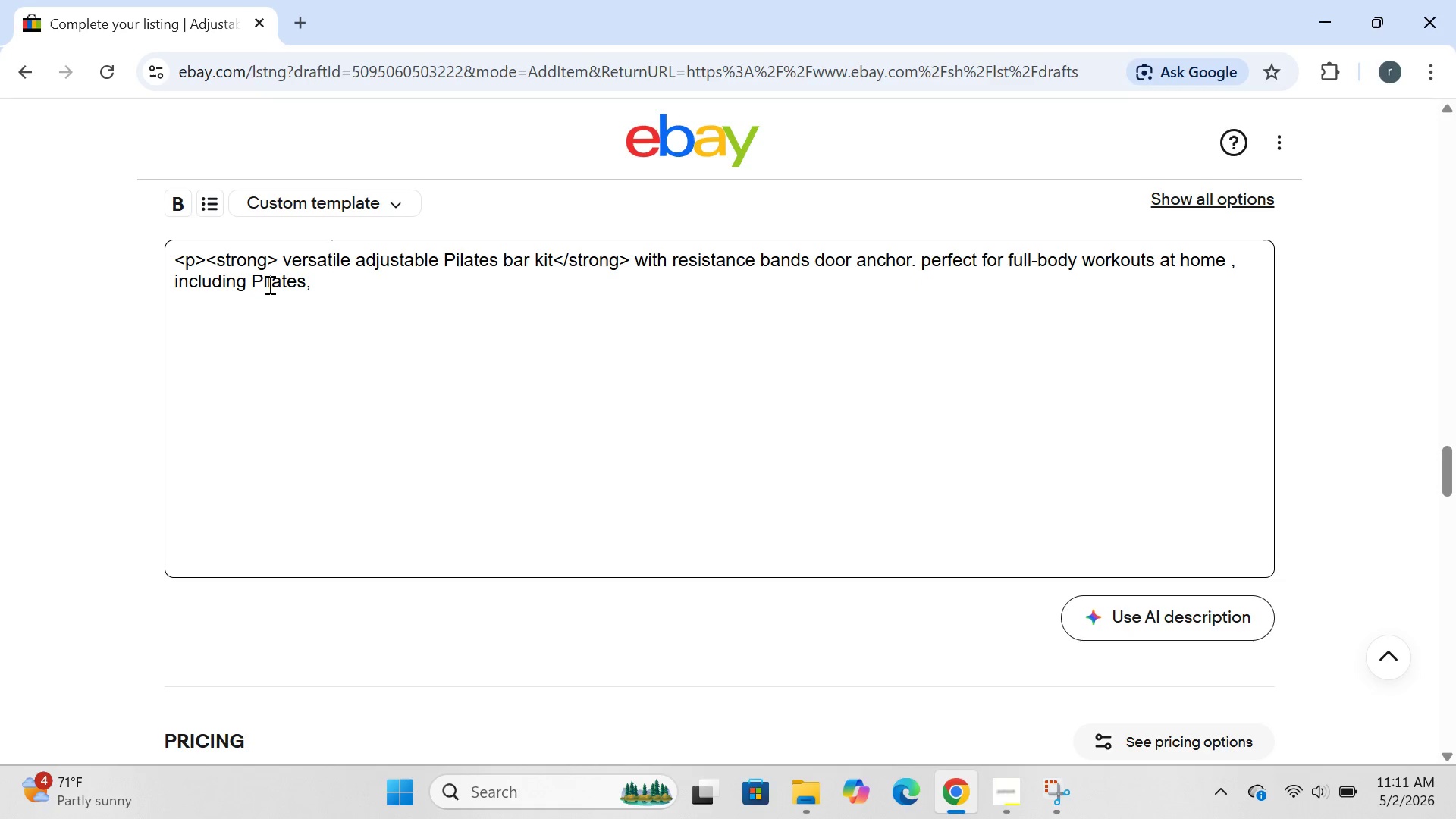 
key(Backspace)
 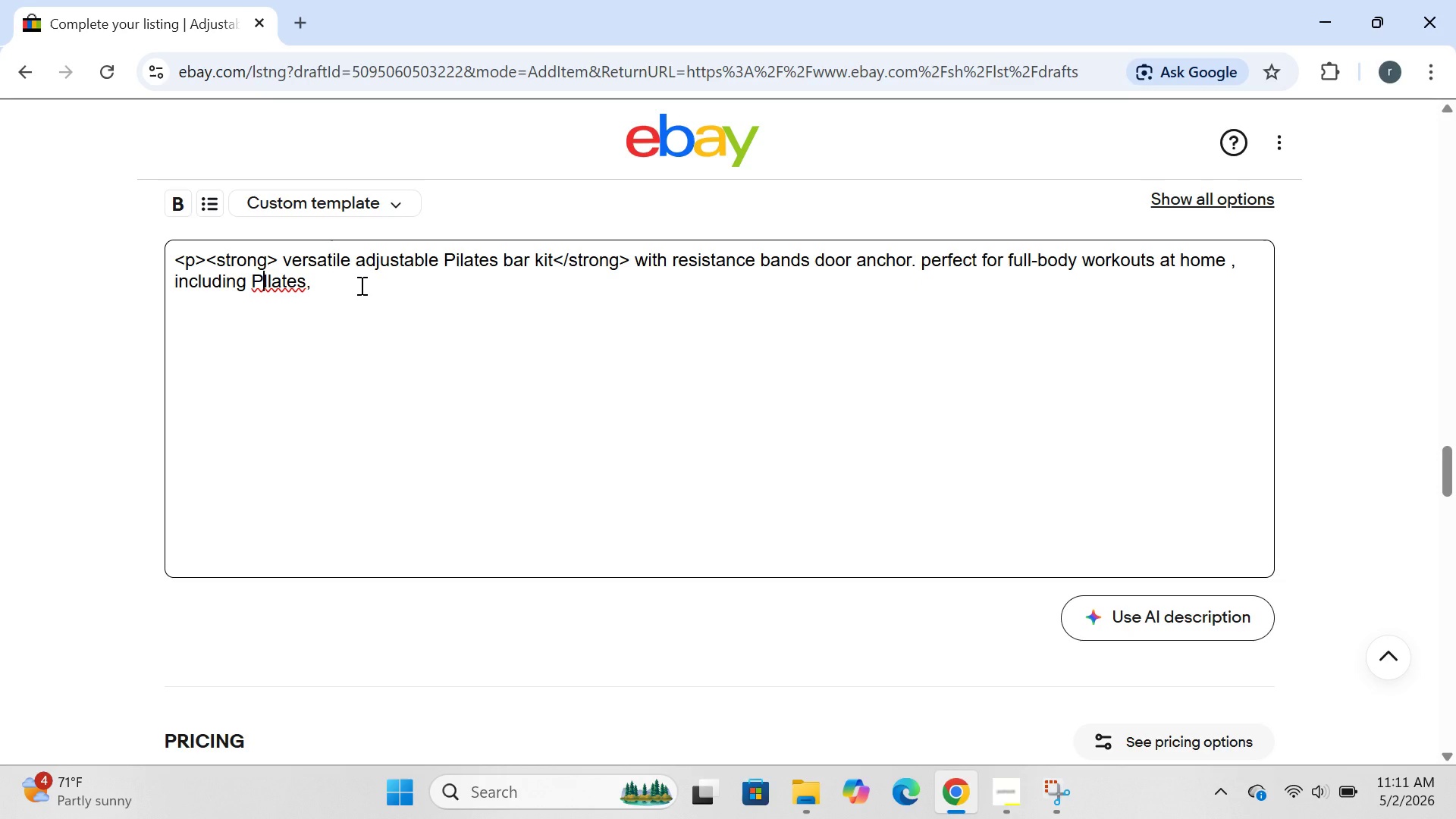 
key(ArrowRight)
 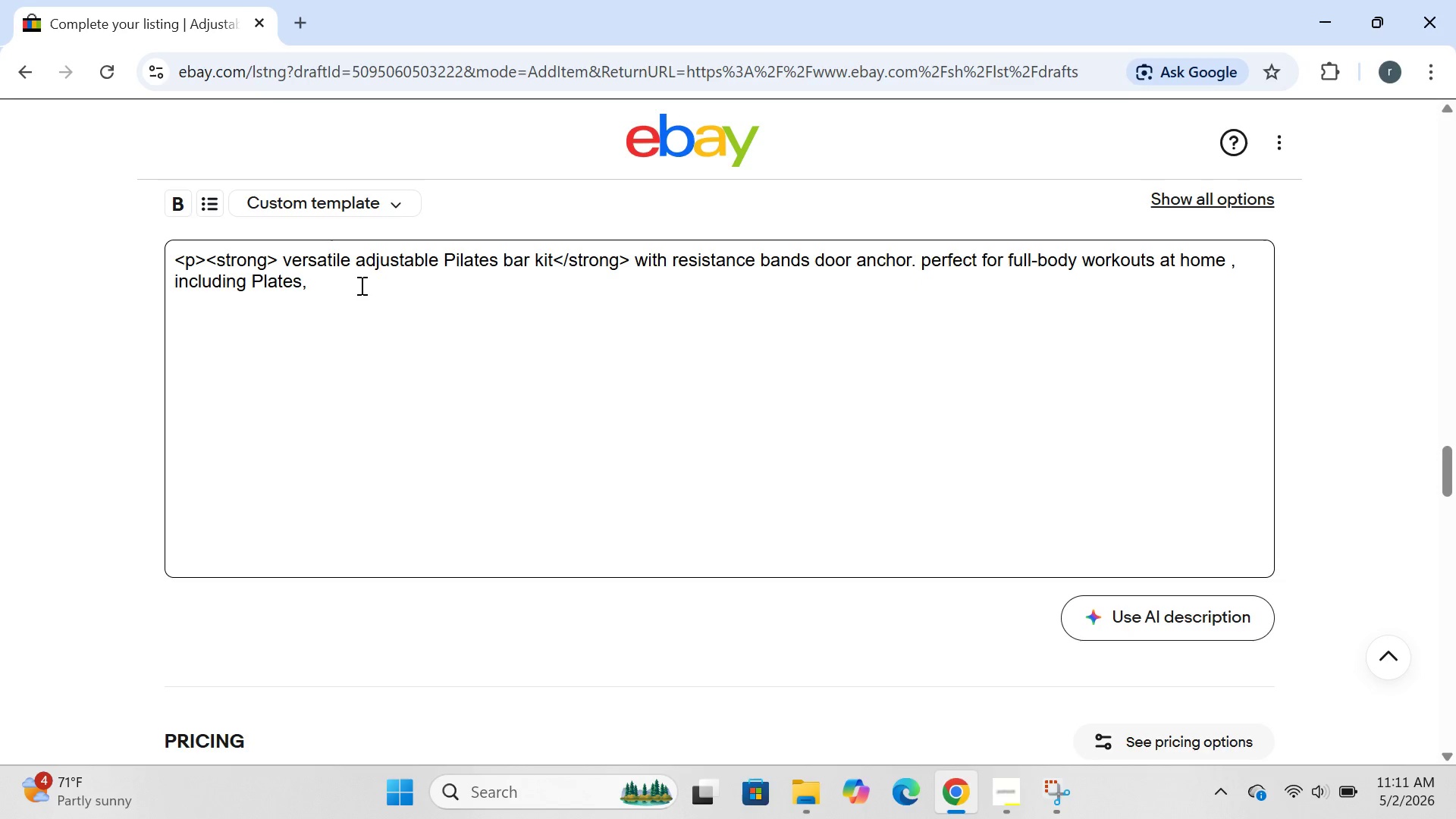 
key(Backspace)
 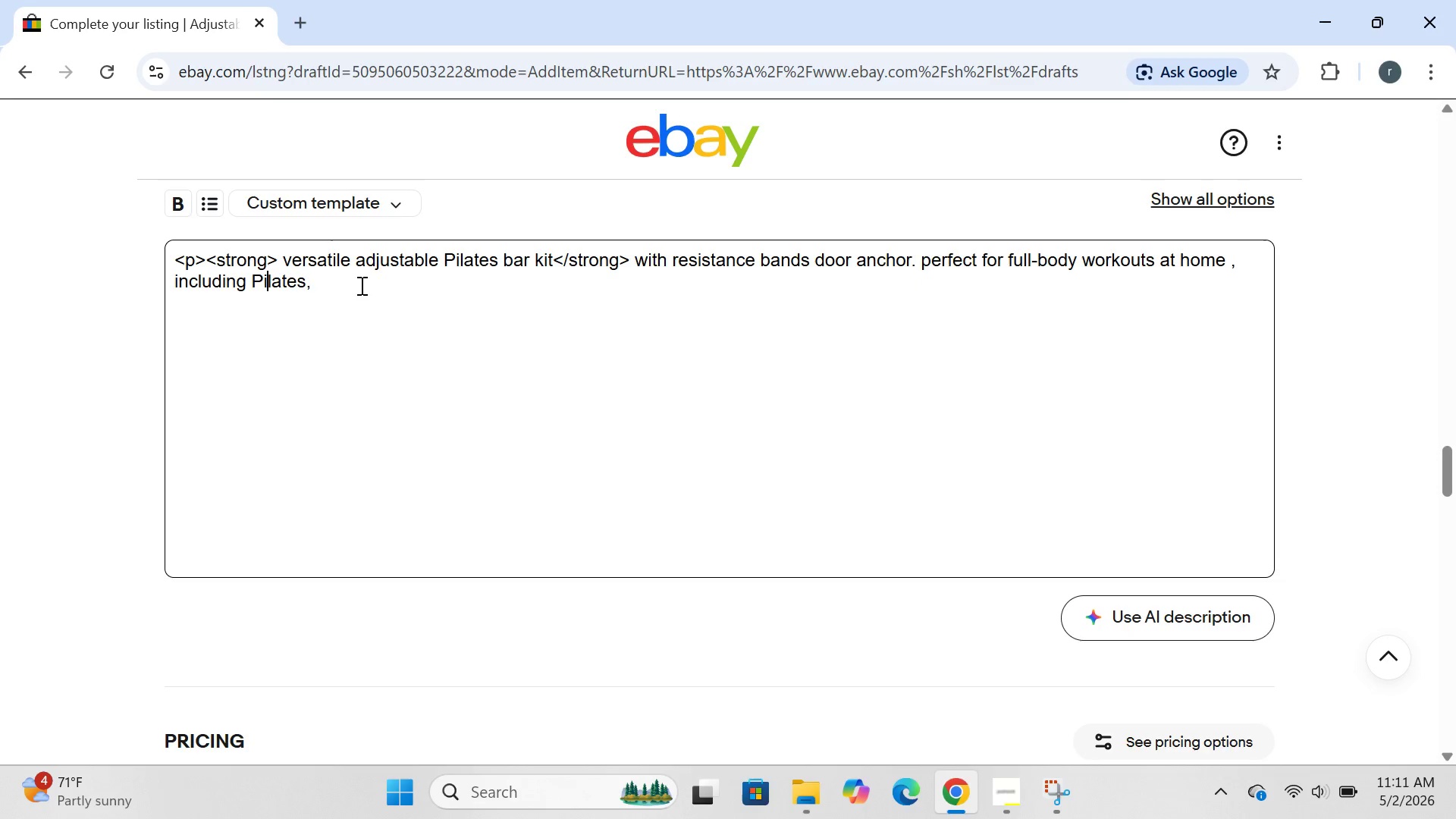 
key(I)
 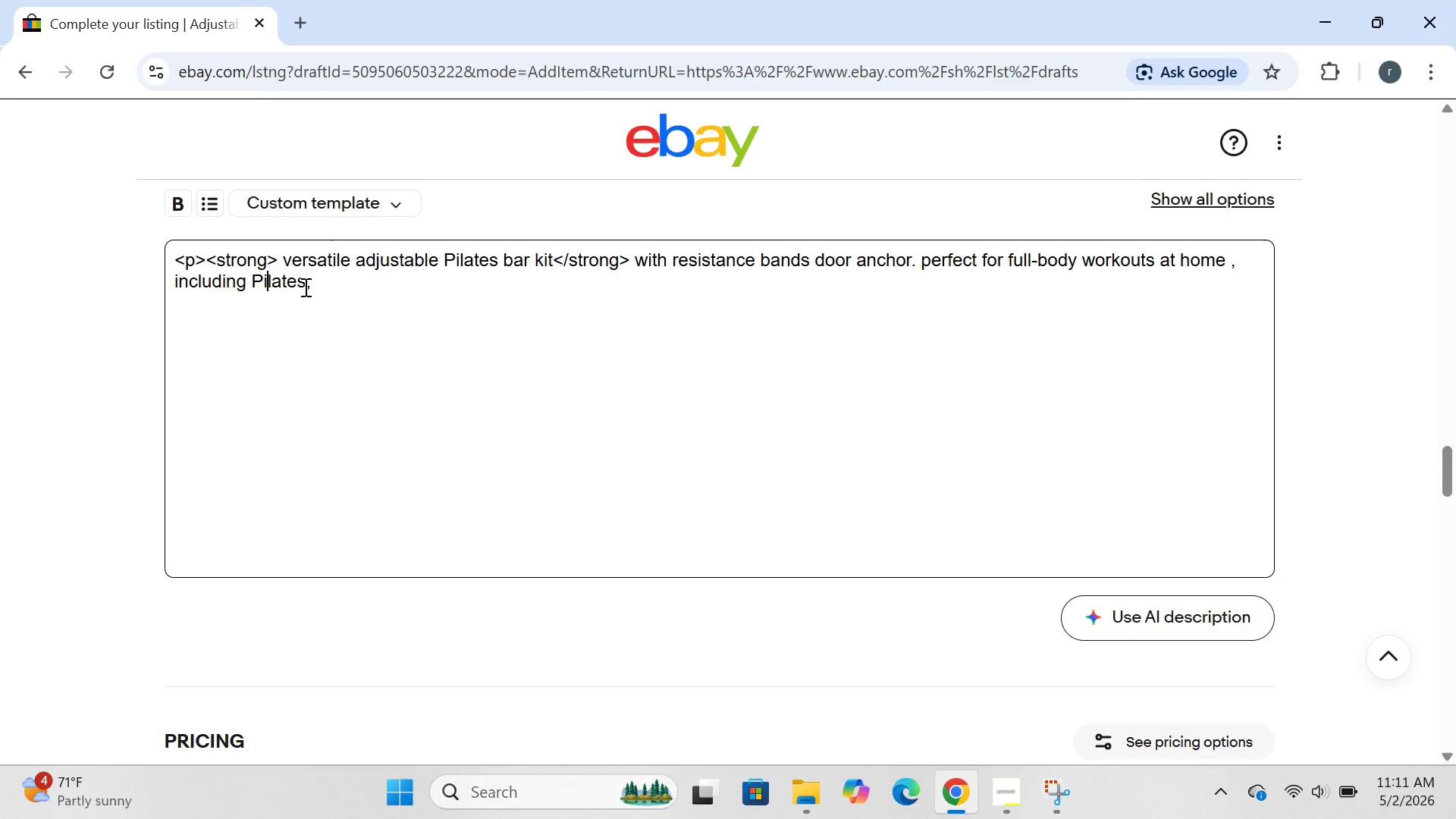 
key(ArrowRight)
 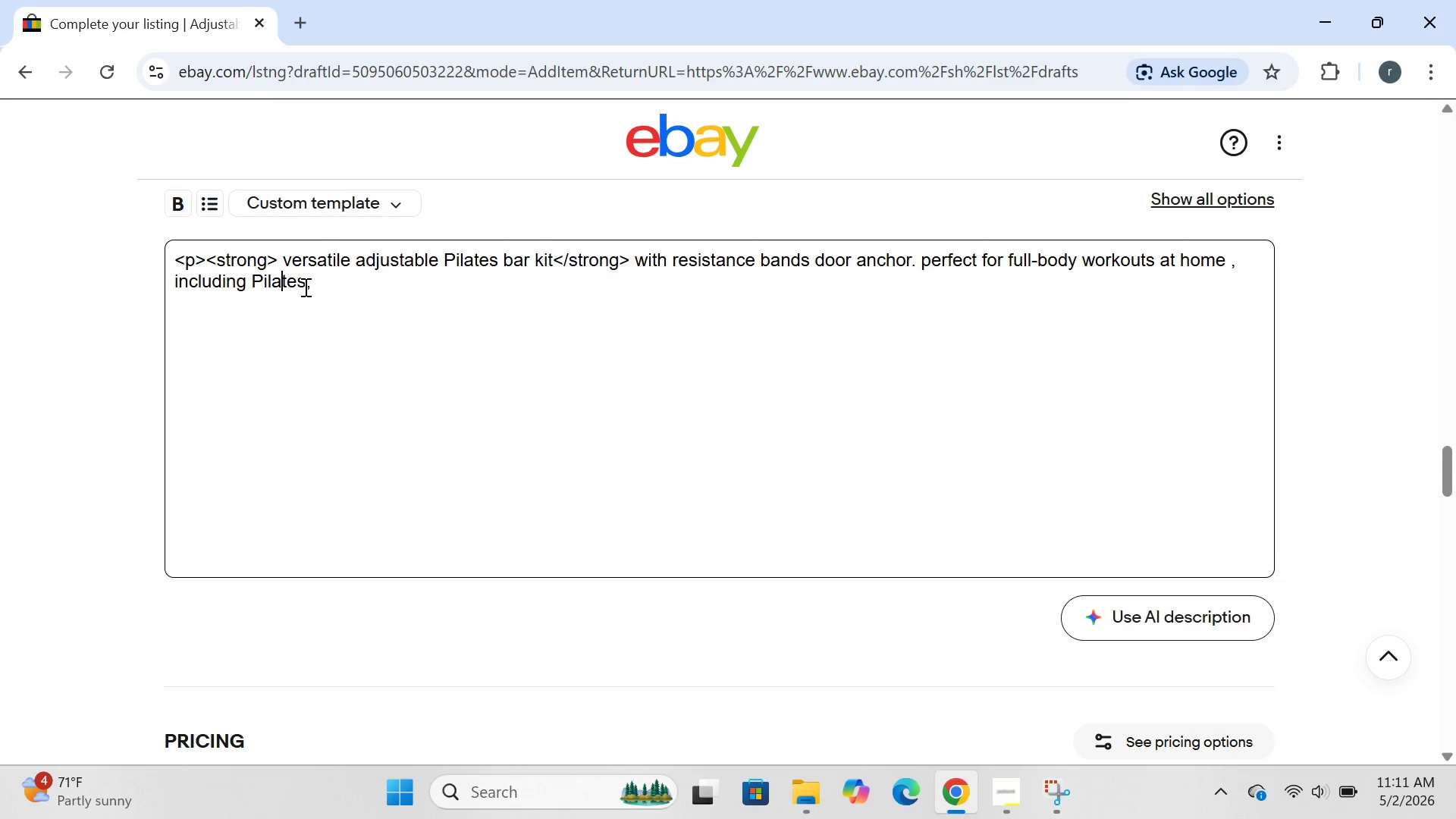 
key(ArrowRight)
 